 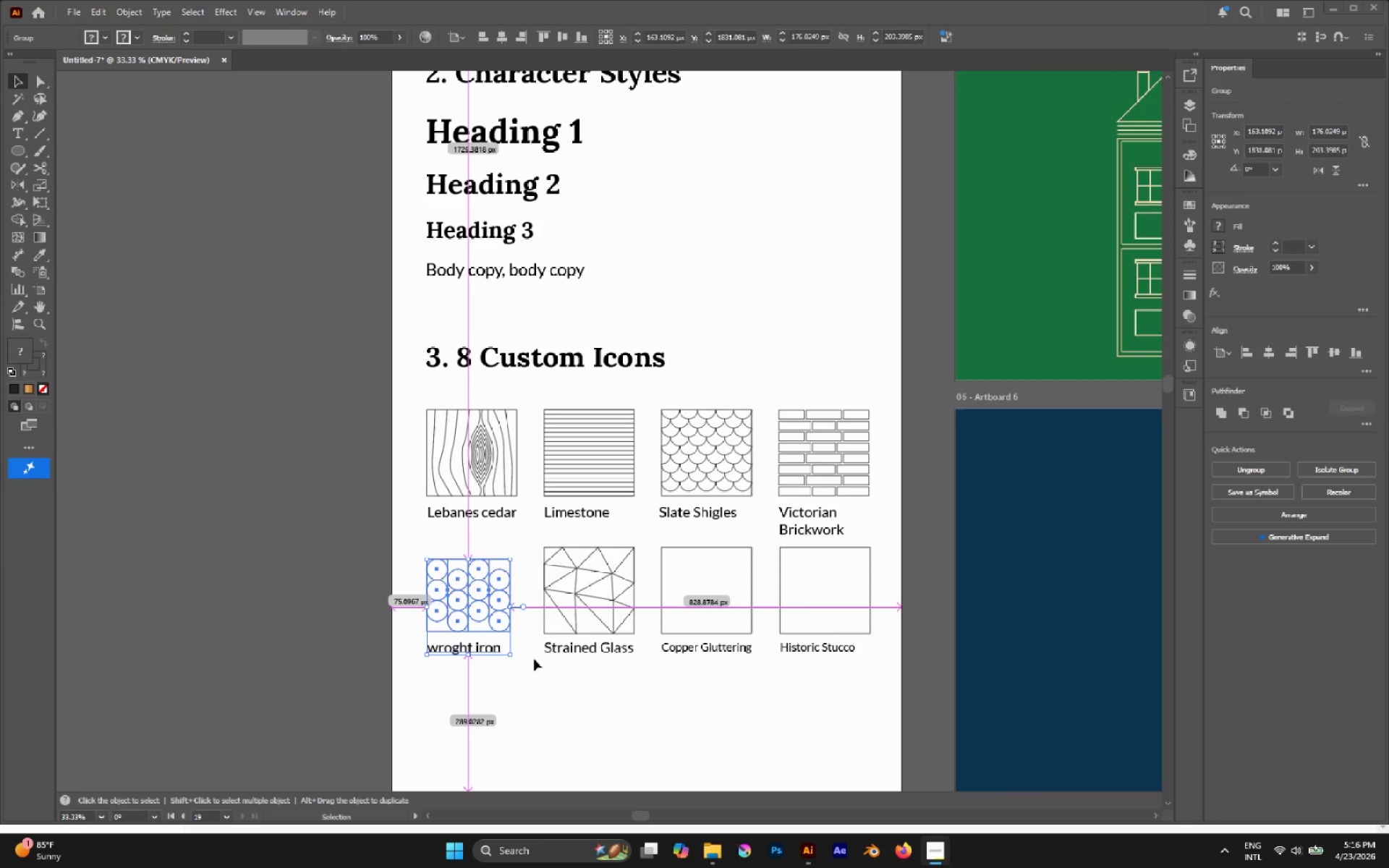 
scroll: coordinate [835, 665], scroll_direction: up, amount: 2.0
 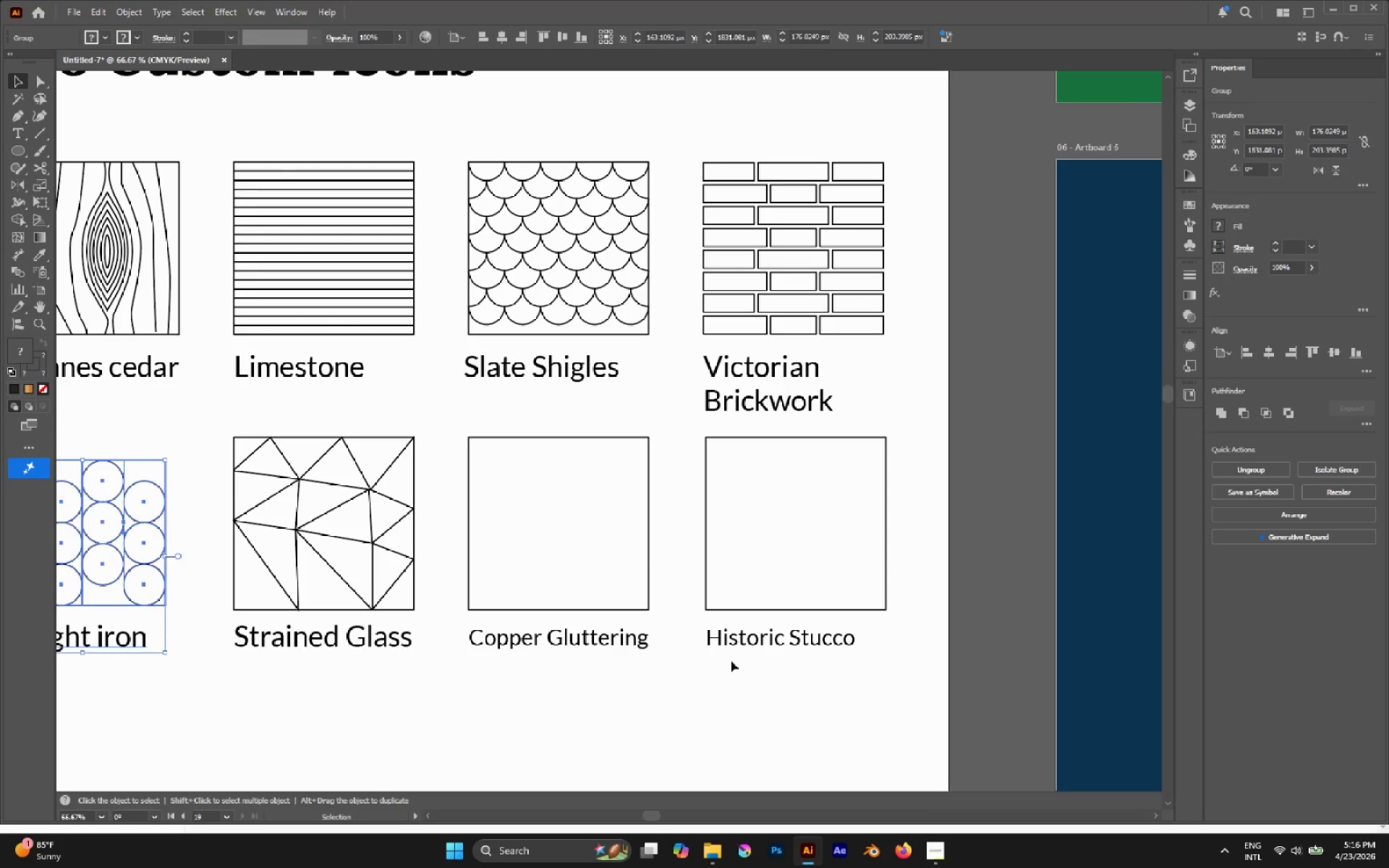 
wait(5.21)
 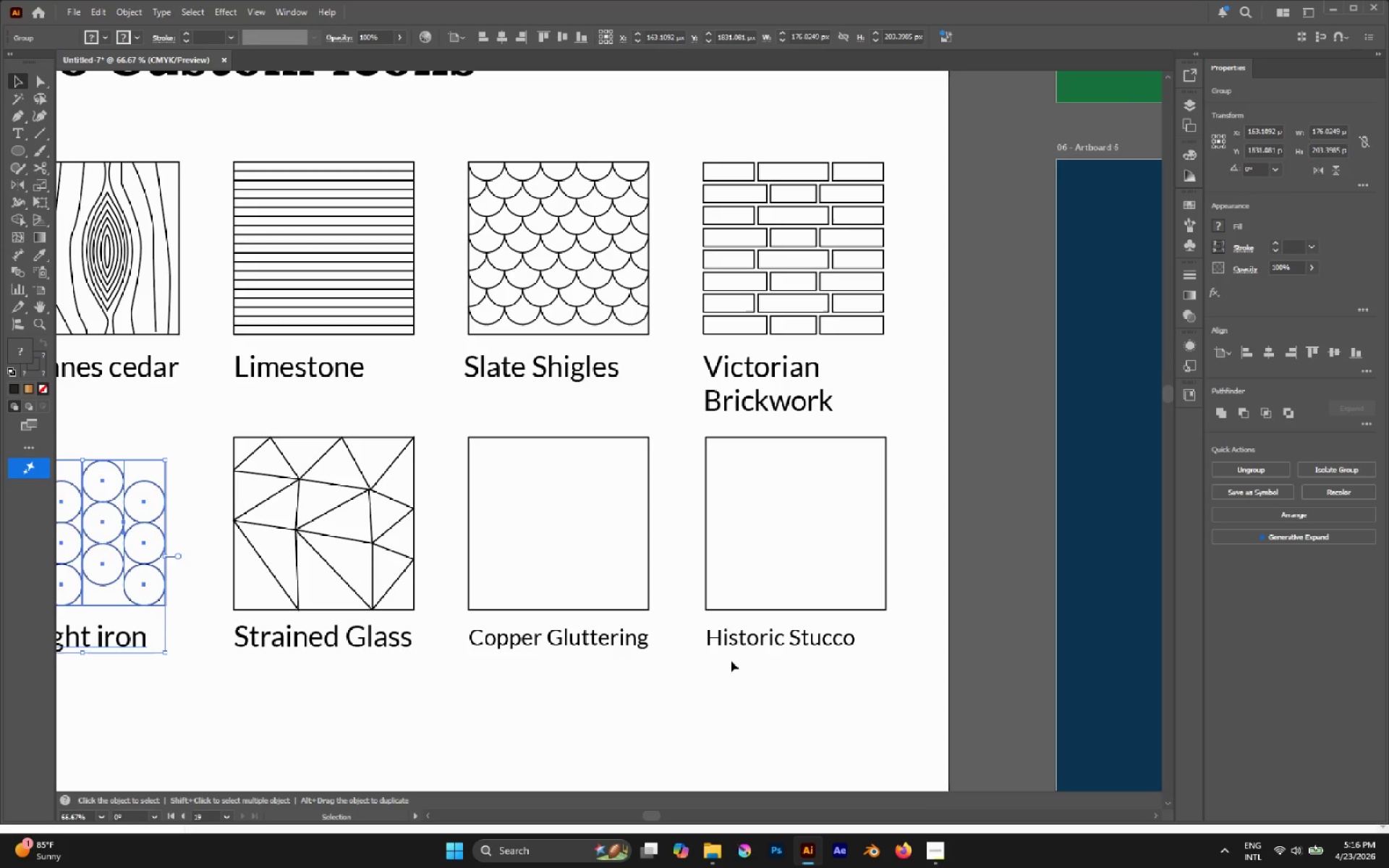 
left_click([480, 663])
 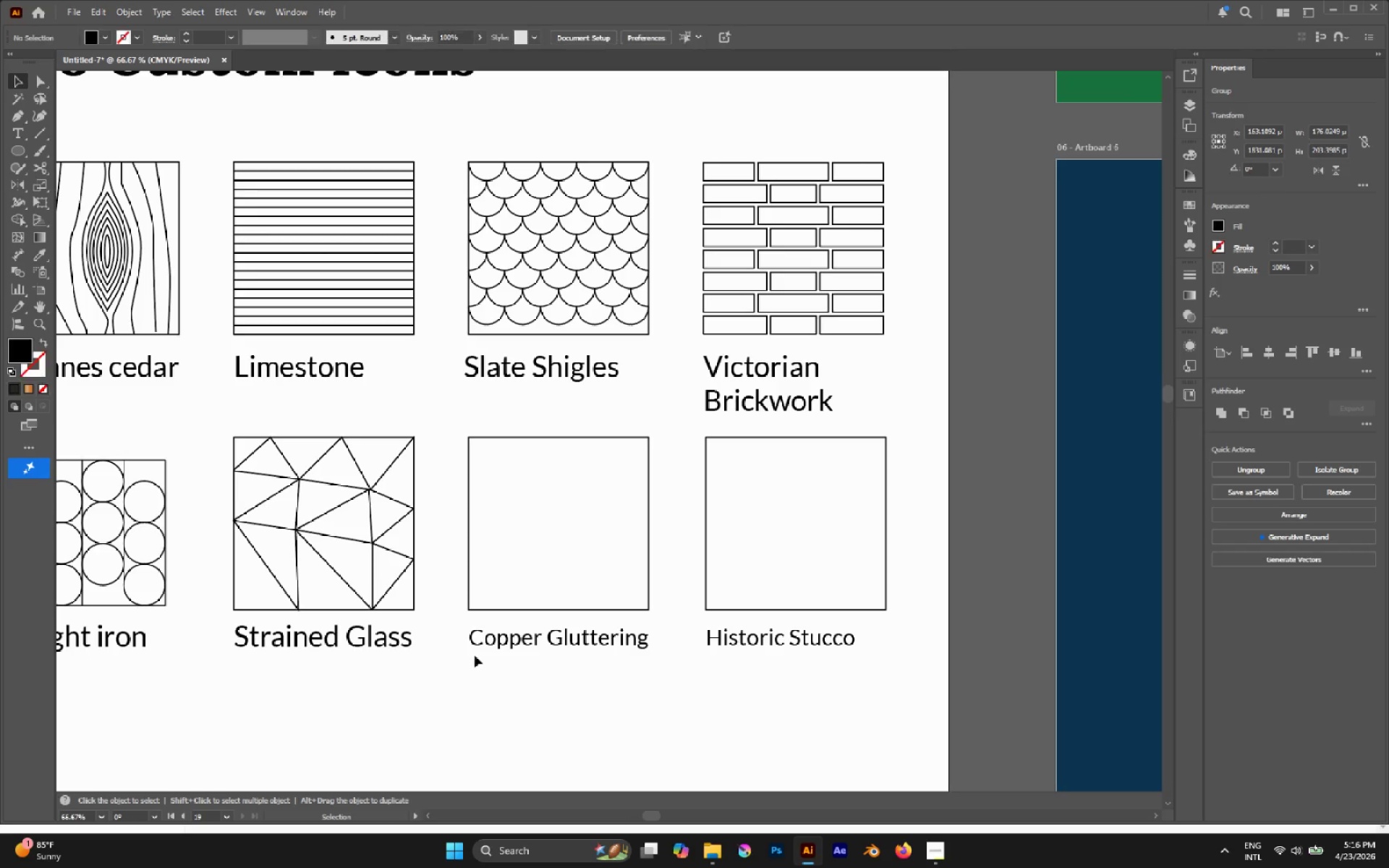 
hold_key(key=AltLeft, duration=0.5)
scroll: coordinate [469, 651], scroll_direction: down, amount: 3.0
 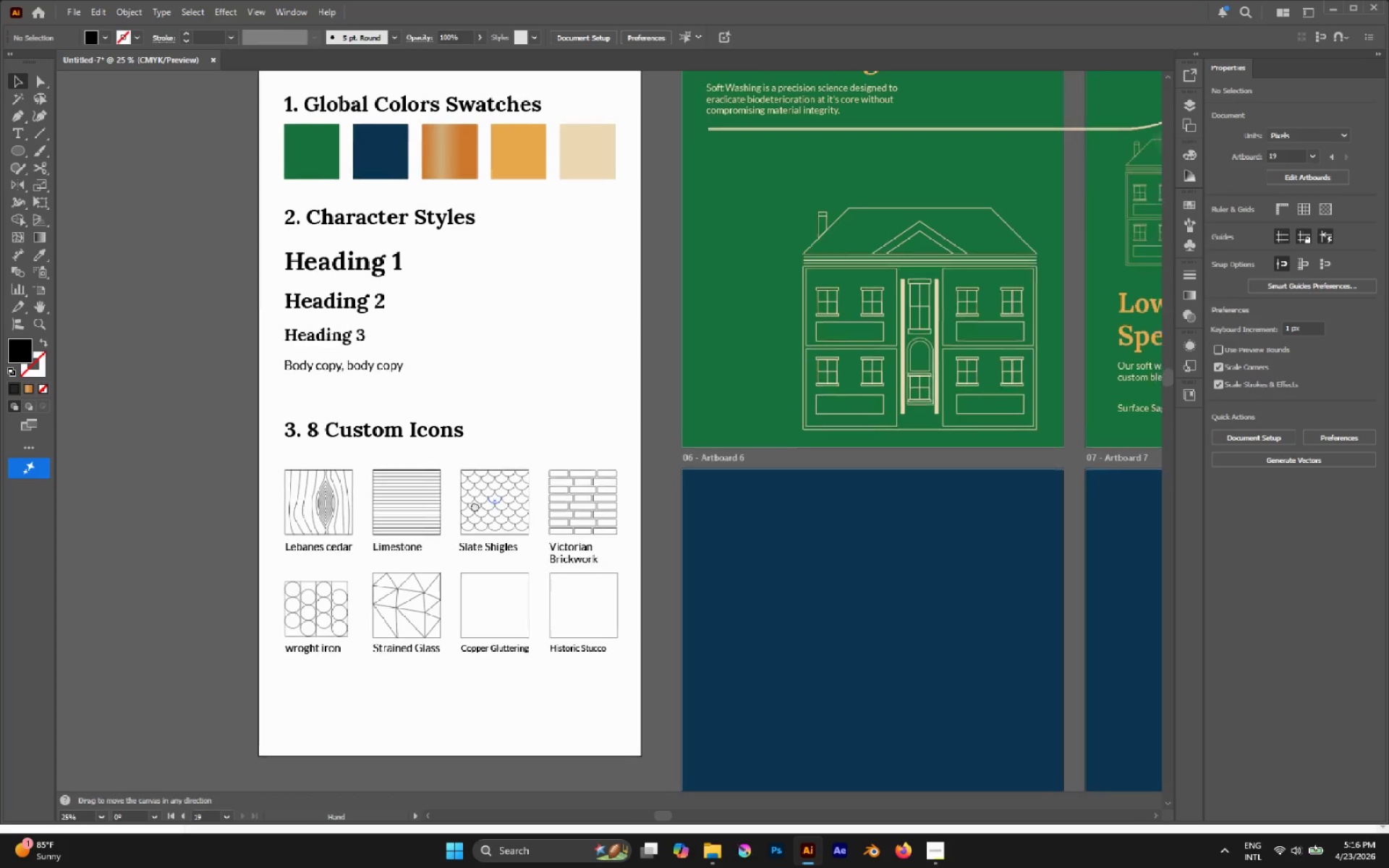 
hold_key(key=AltLeft, duration=0.56)
scroll: coordinate [394, 513], scroll_direction: down, amount: 2.0
 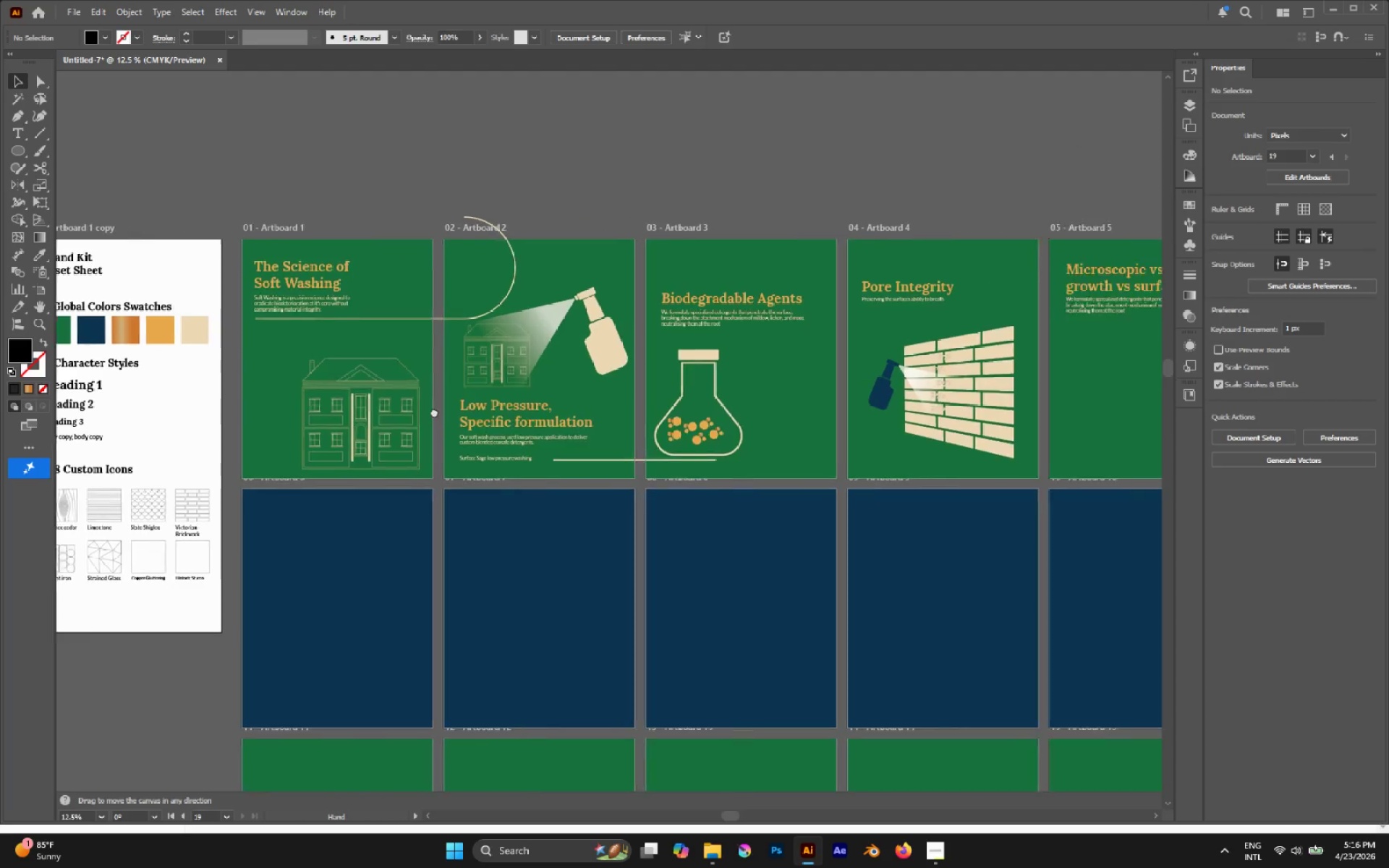 
hold_key(key=AltLeft, duration=0.48)
scroll: coordinate [528, 416], scroll_direction: down, amount: 1.0
 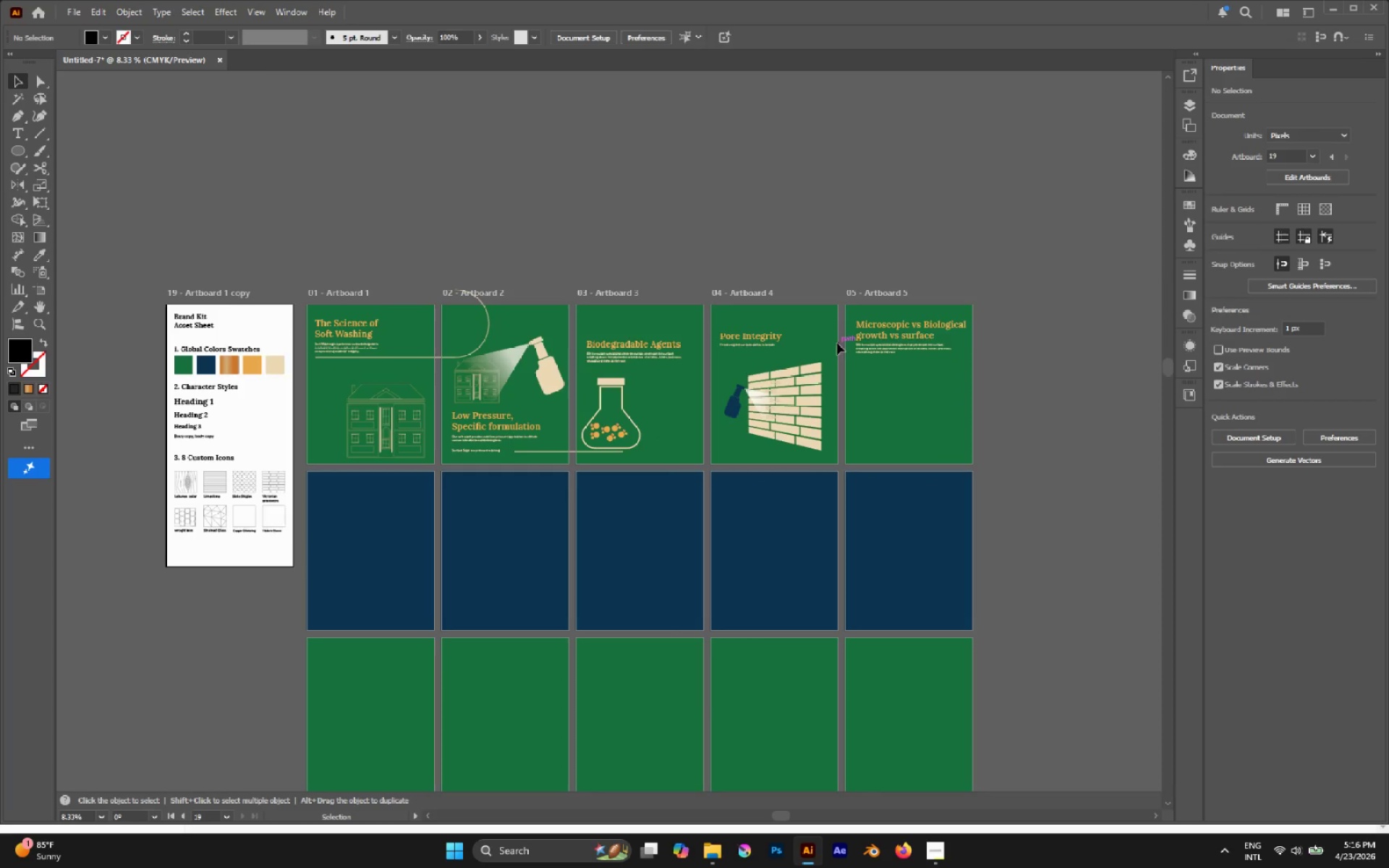 
hold_key(key=AltLeft, duration=0.52)
scroll: coordinate [941, 312], scroll_direction: up, amount: 2.0
 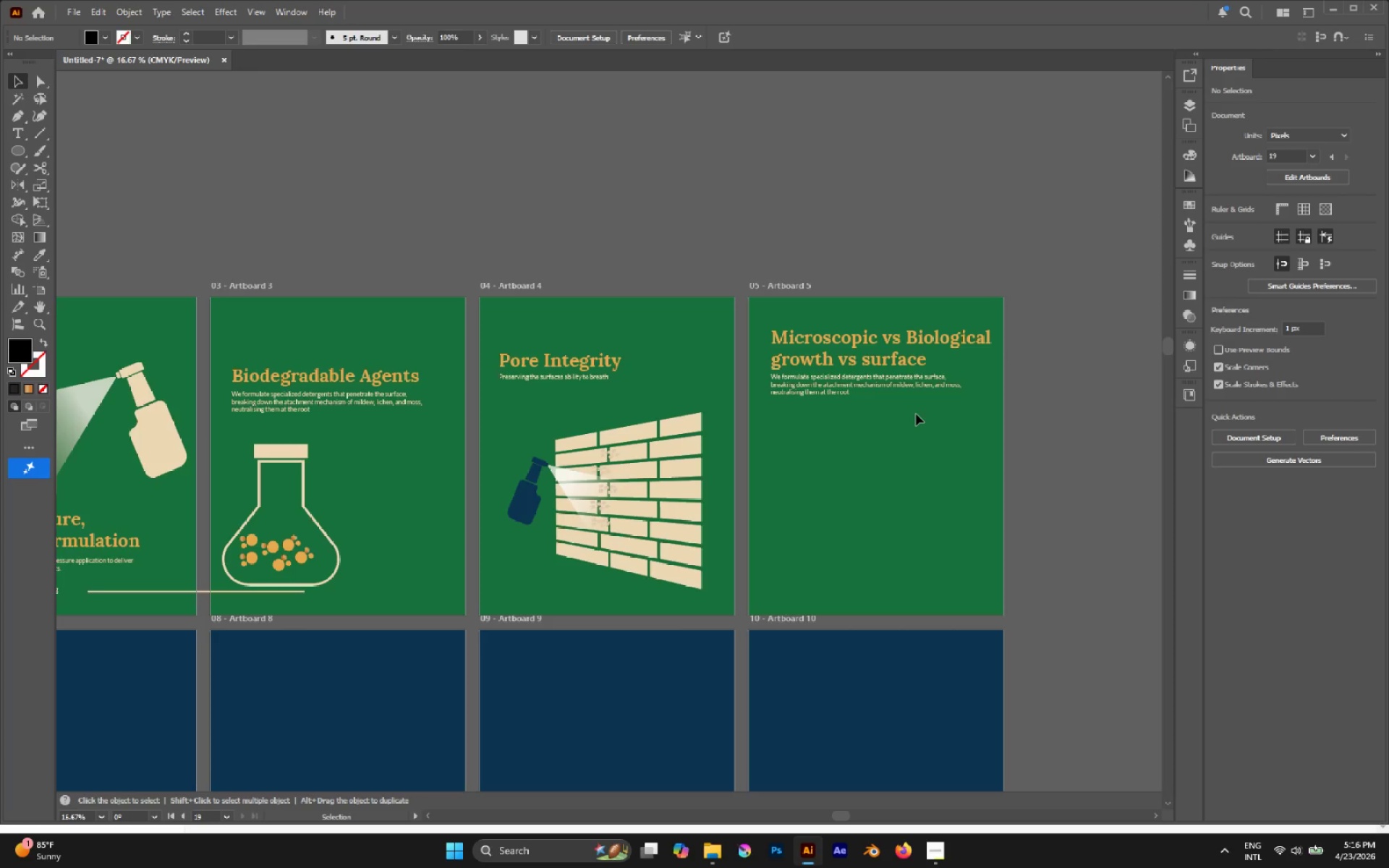 
wait(7.27)
 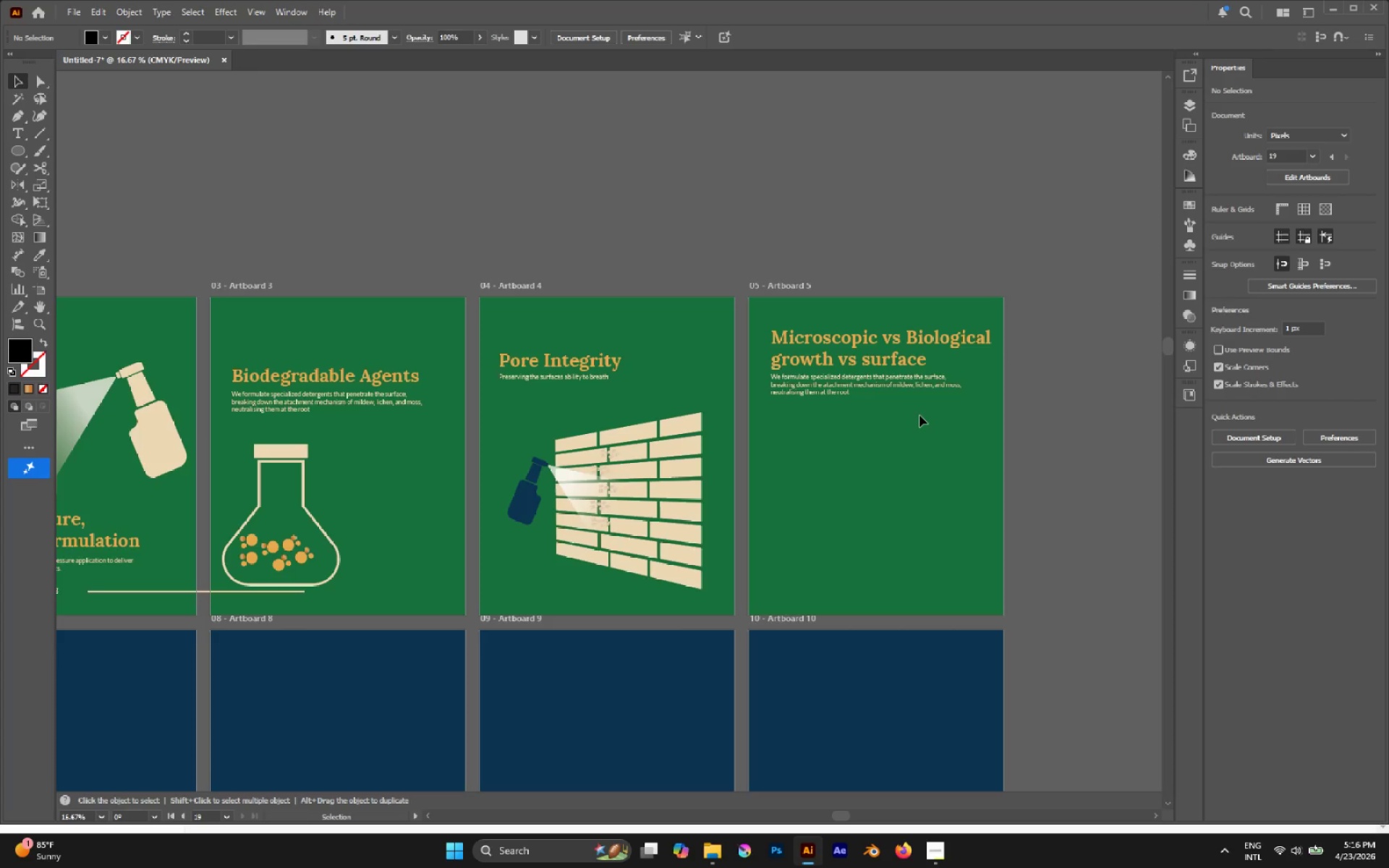 
hold_key(key=AltLeft, duration=0.41)
scroll: coordinate [930, 437], scroll_direction: down, amount: 3.0
 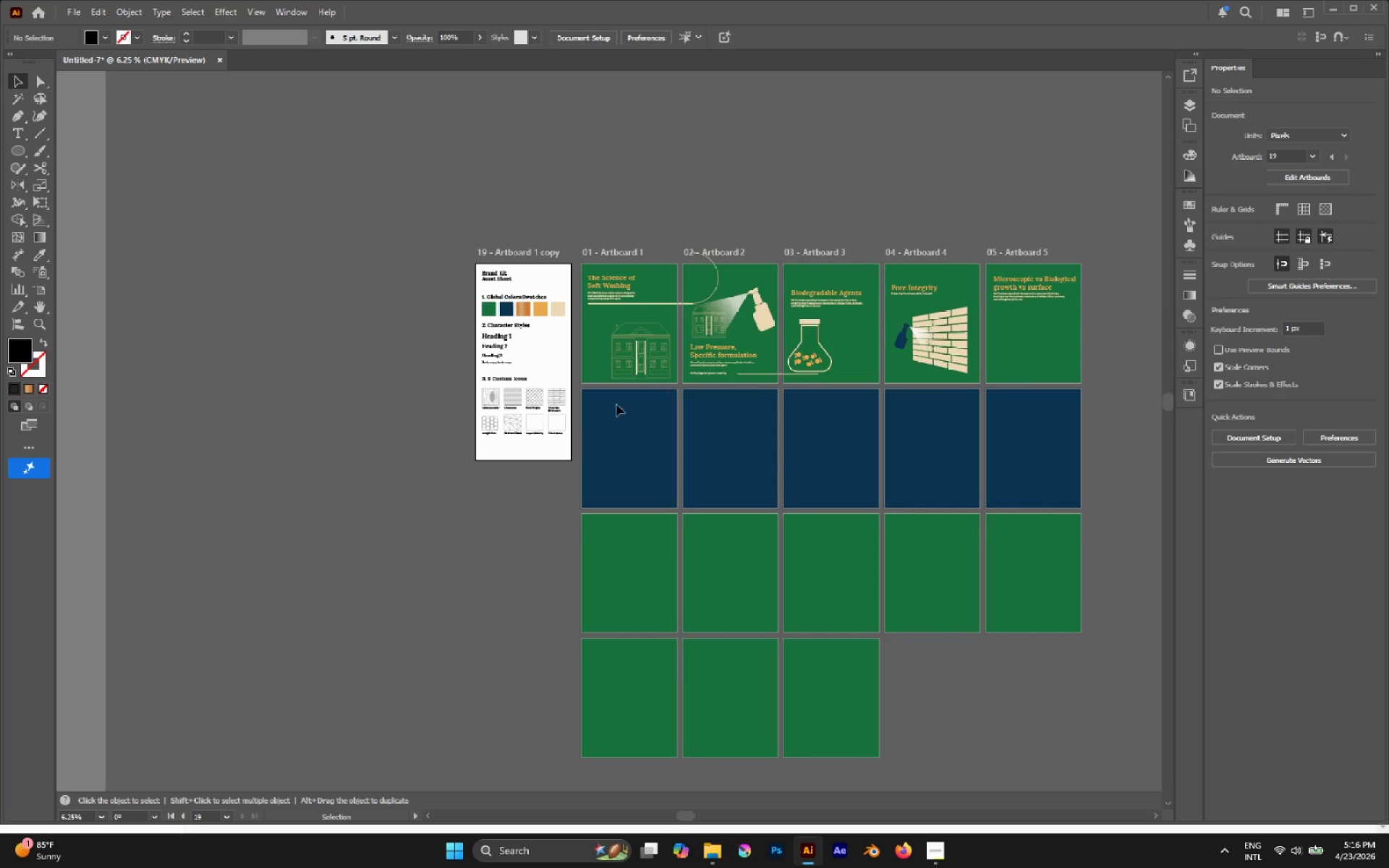 
hold_key(key=AltLeft, duration=2.02)
scroll: coordinate [556, 507], scroll_direction: up, amount: 6.0
 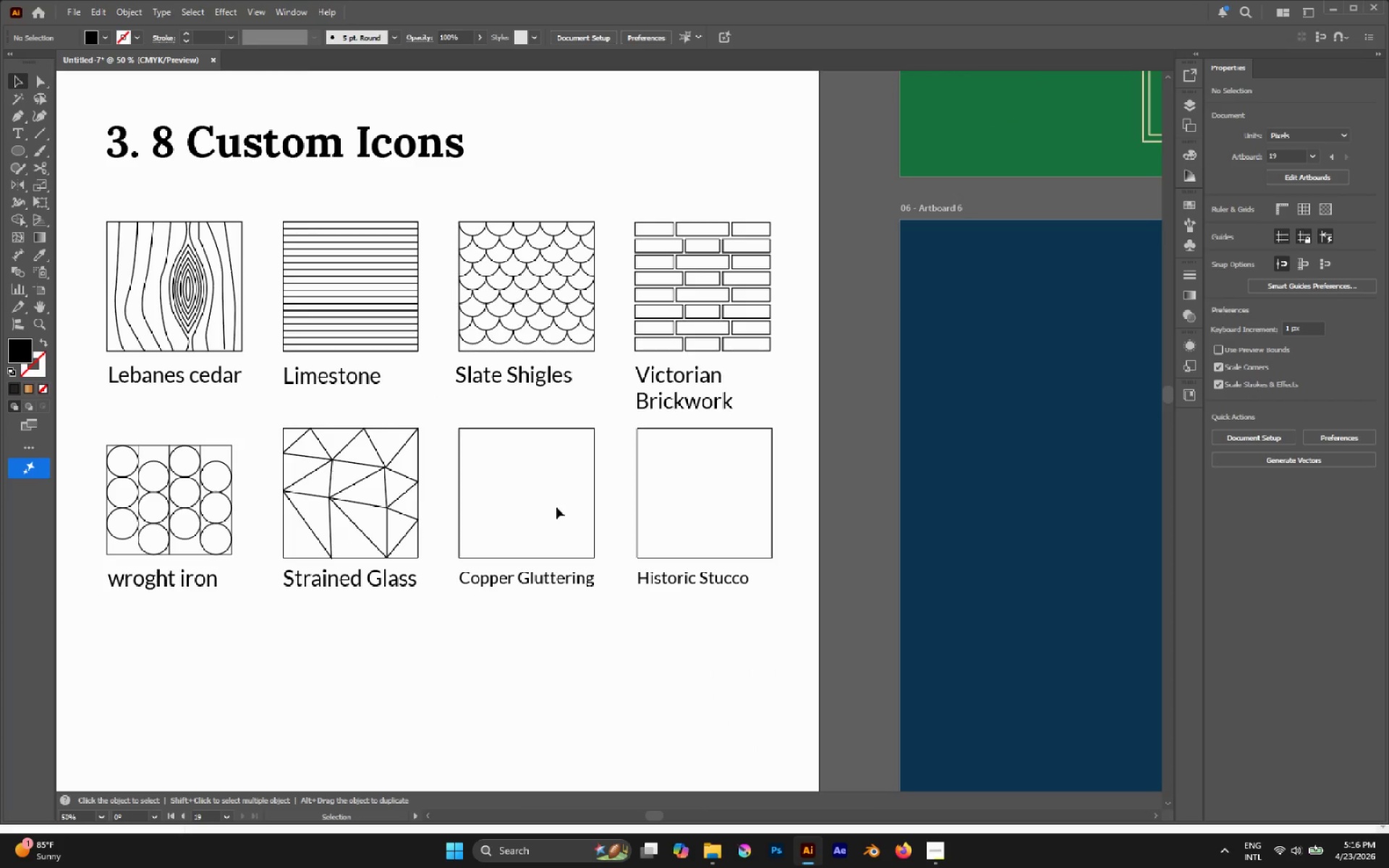 
wait(8.08)
 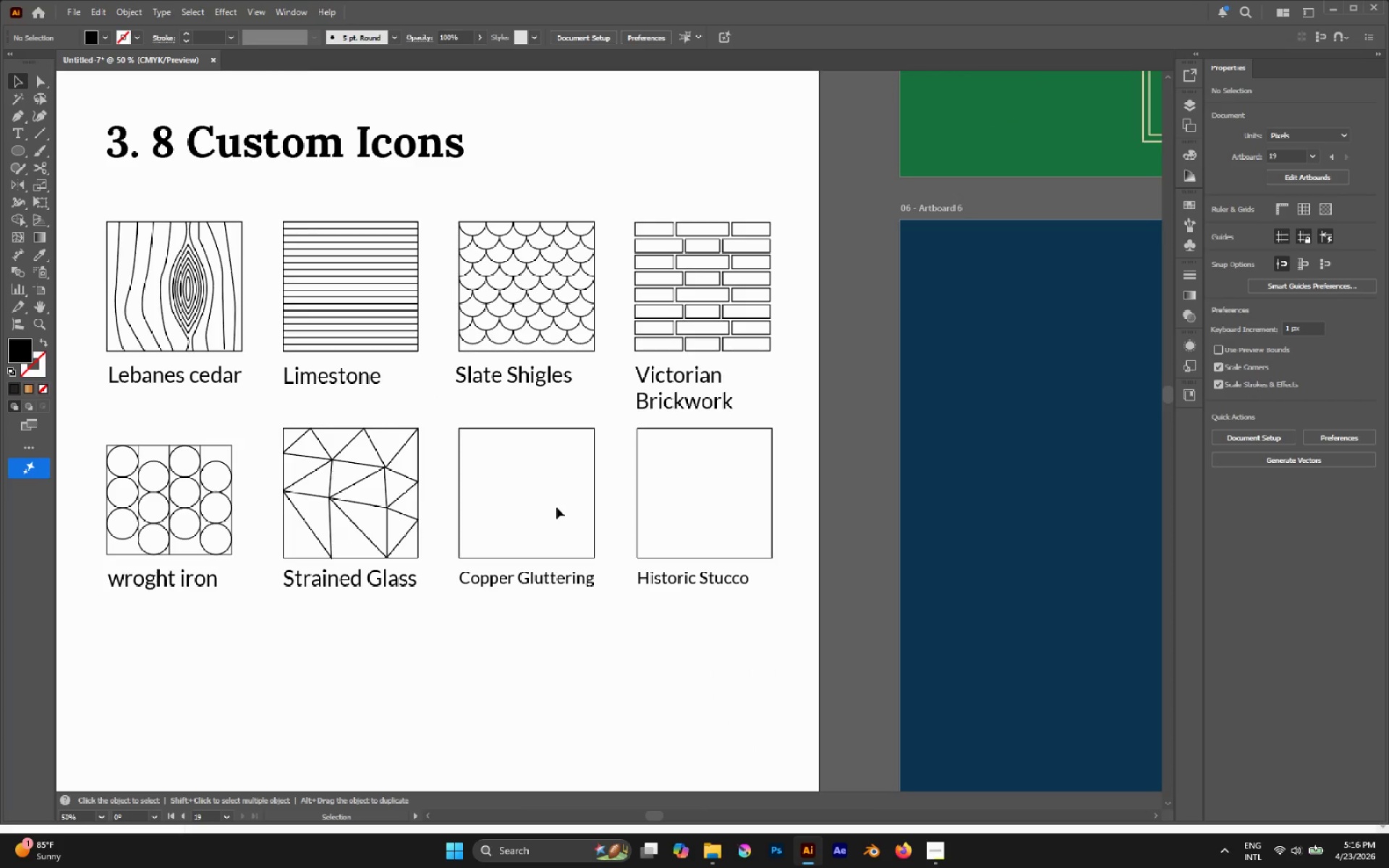 
hold_key(key=AltLeft, duration=0.39)
scroll: coordinate [600, 458], scroll_direction: down, amount: 2.0
 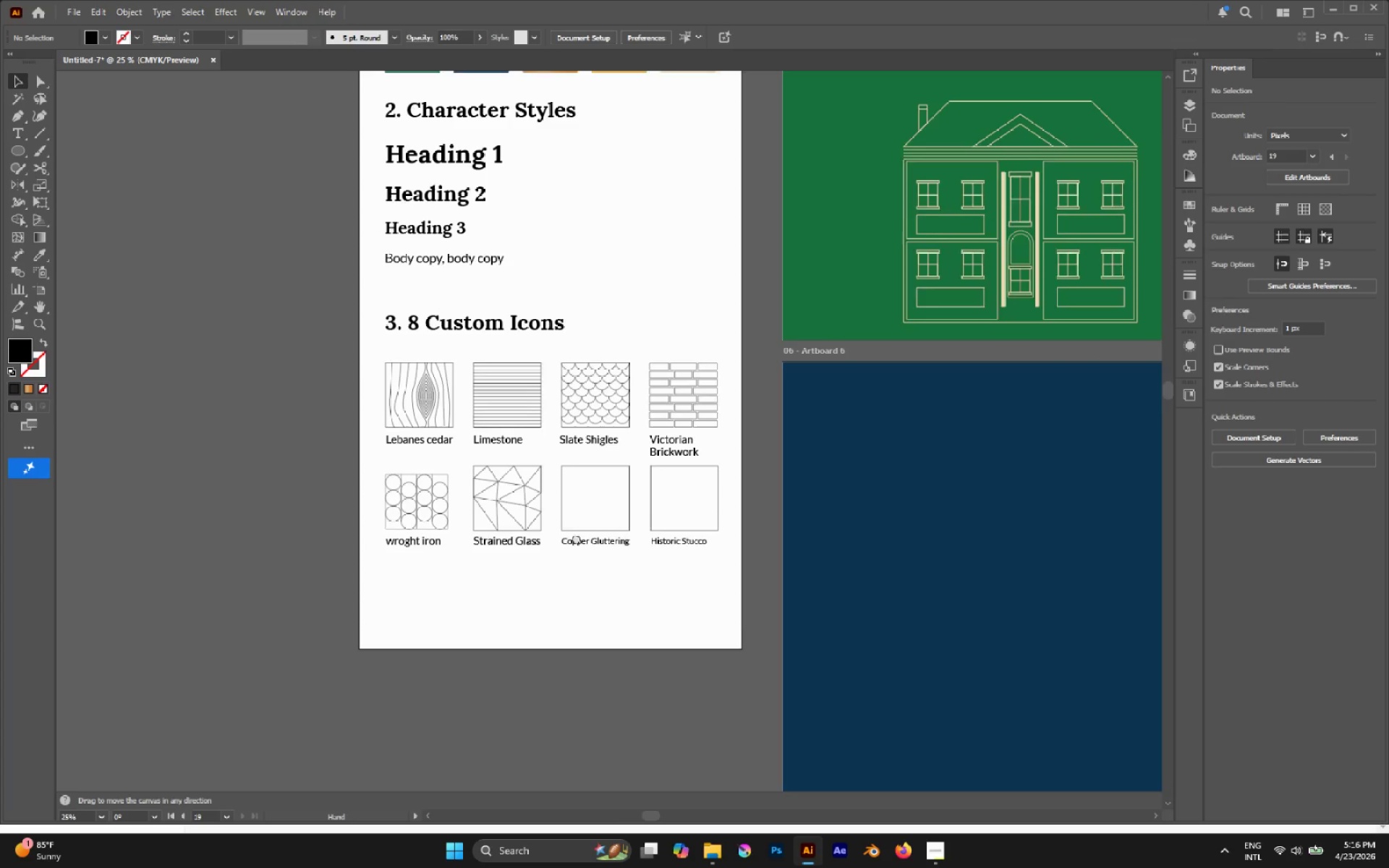 
hold_key(key=AltLeft, duration=0.5)
scroll: coordinate [586, 523], scroll_direction: up, amount: 2.0
 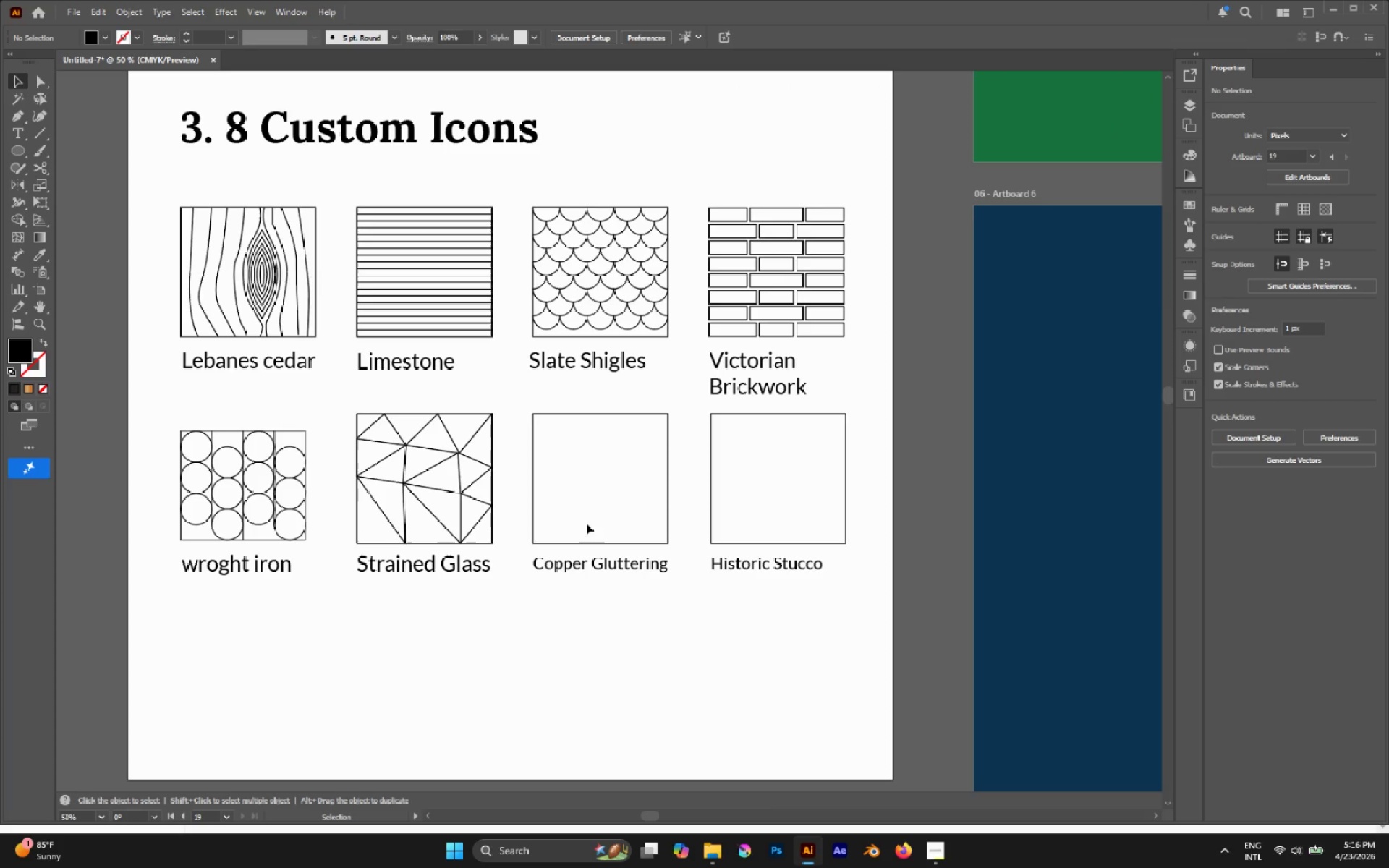 
hold_key(key=AltLeft, duration=0.41)
scroll: coordinate [792, 435], scroll_direction: up, amount: 2.0
 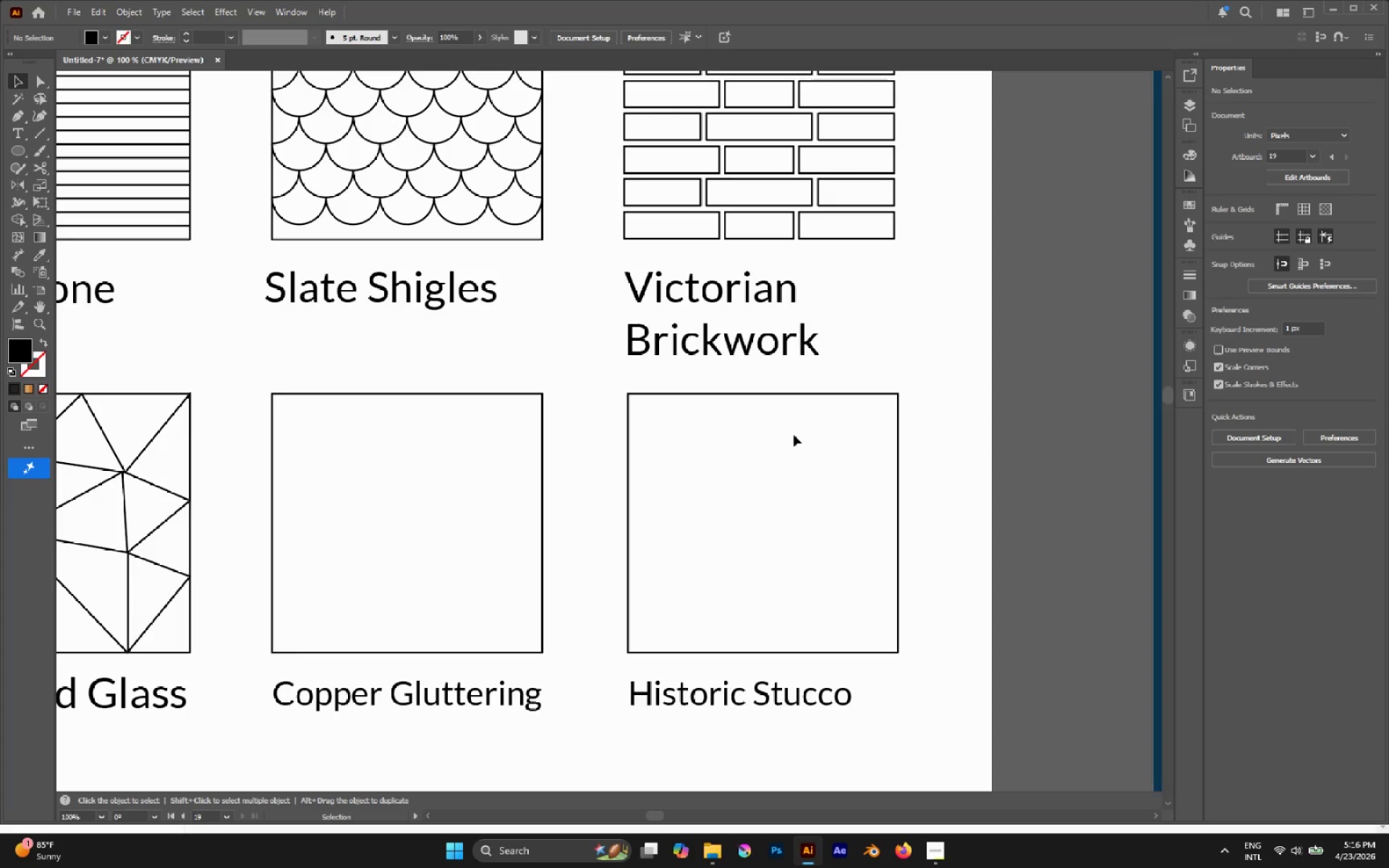 
key(L)
 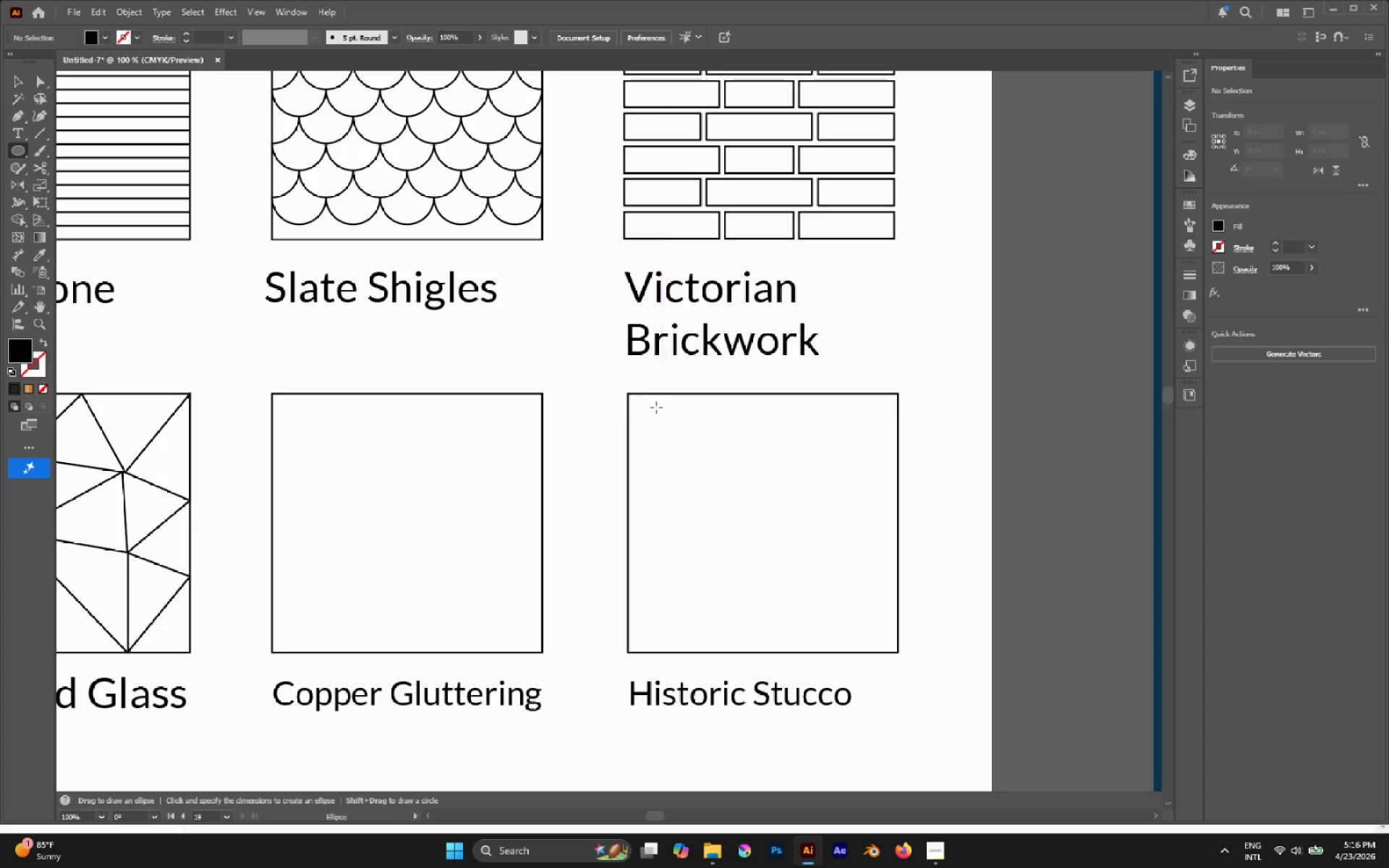 
hold_key(key=ControlLeft, duration=0.48)
 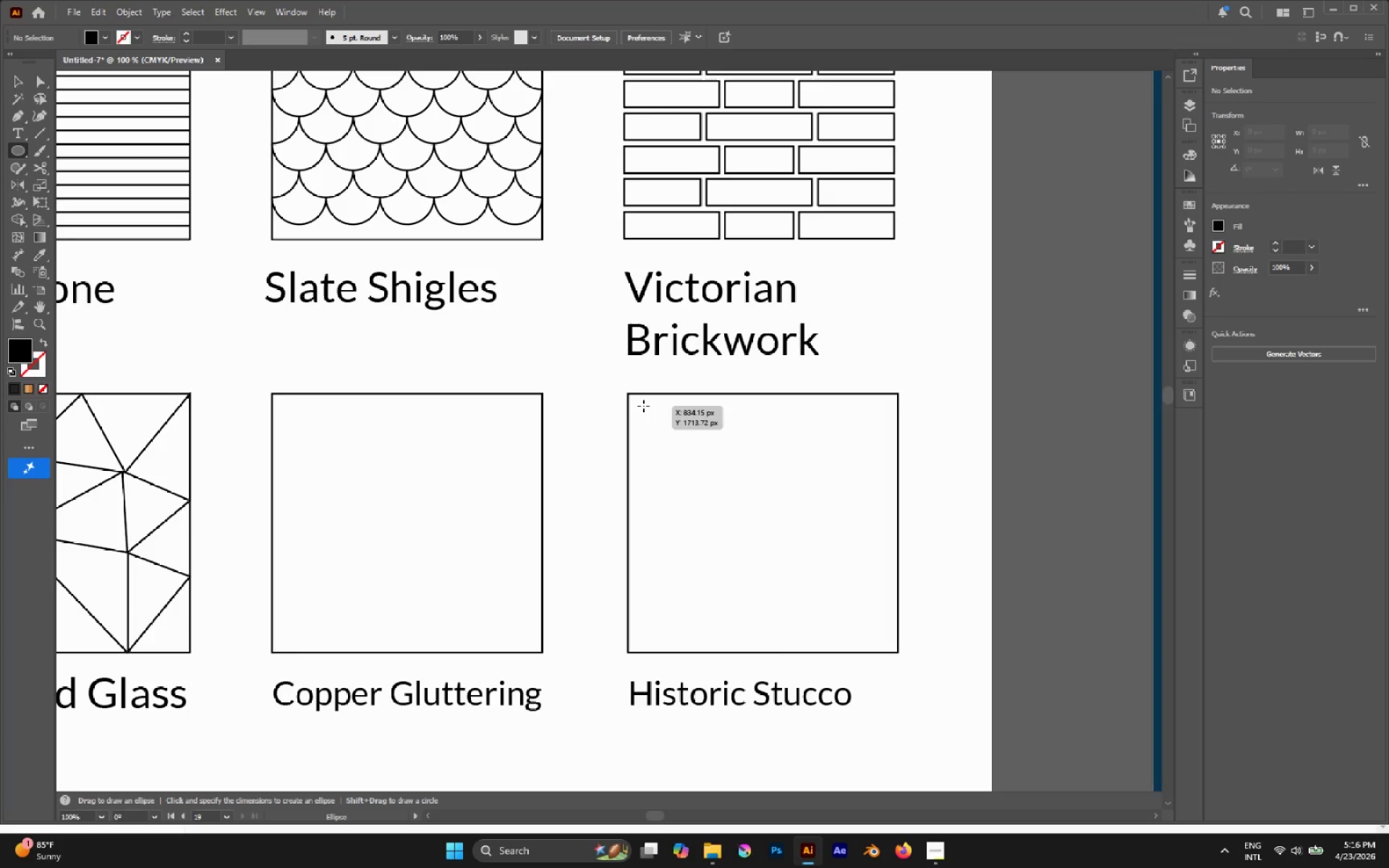 
hold_key(key=ShiftLeft, duration=1.05)
left_click_drag(start_coordinate=[643, 406], to_coordinate=[648, 412])
 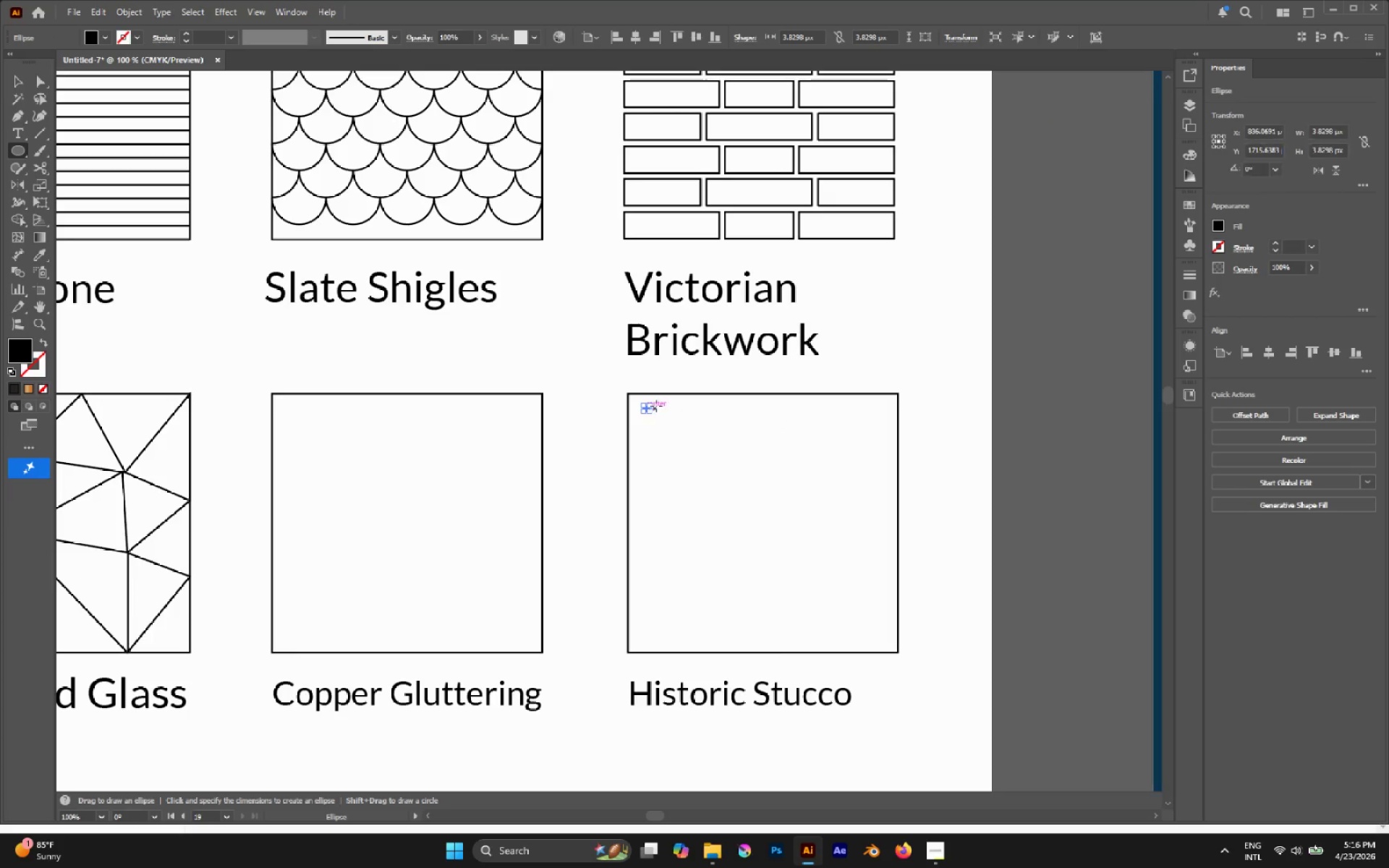 
hold_key(key=AltLeft, duration=0.88)
scroll: coordinate [687, 410], scroll_direction: up, amount: 3.0
 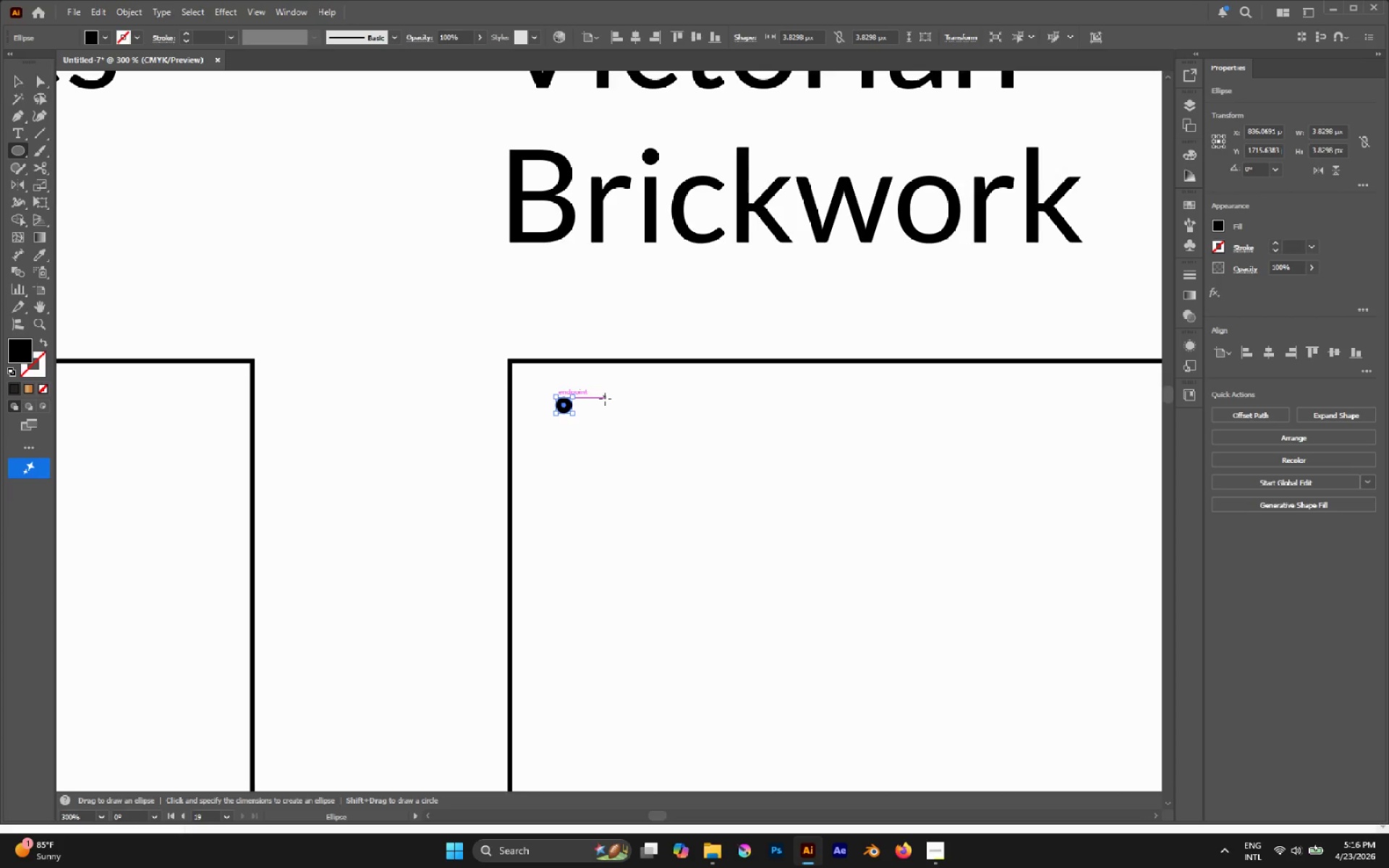 
key(V)
 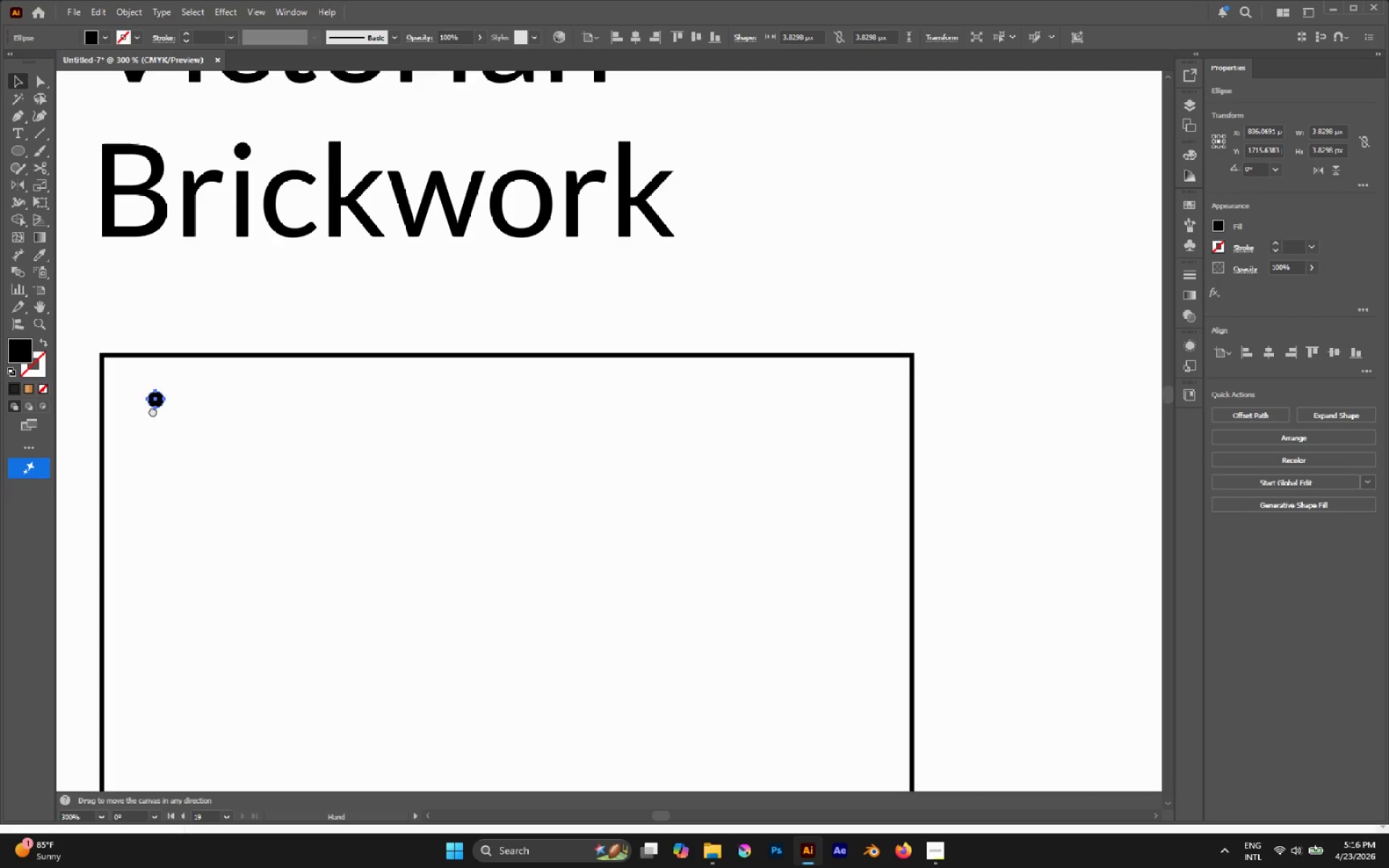 
hold_key(key=AltLeft, duration=2.67)
left_click_drag(start_coordinate=[148, 398], to_coordinate=[858, 440])
 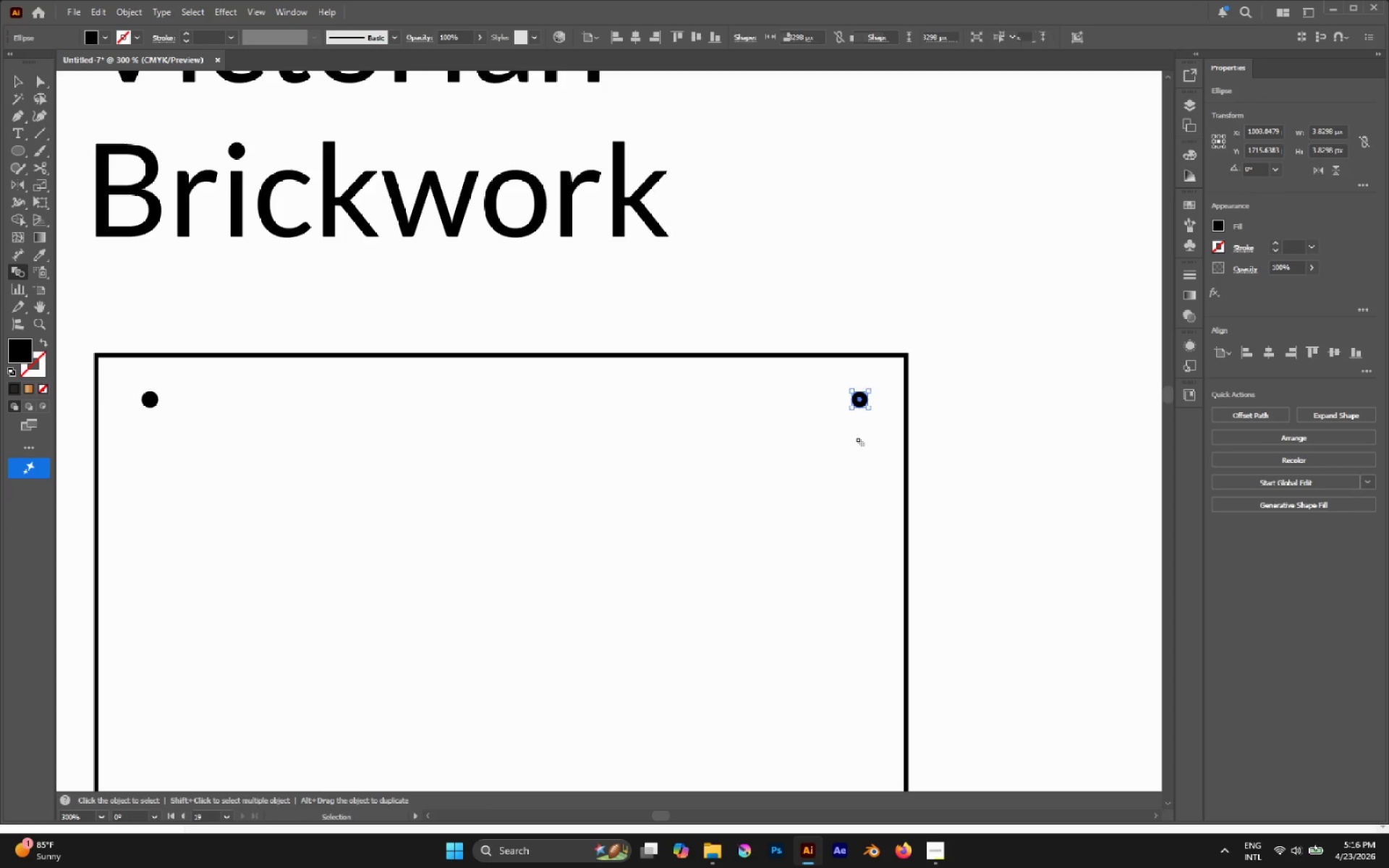 
hold_key(key=ShiftLeft, duration=1.36)
 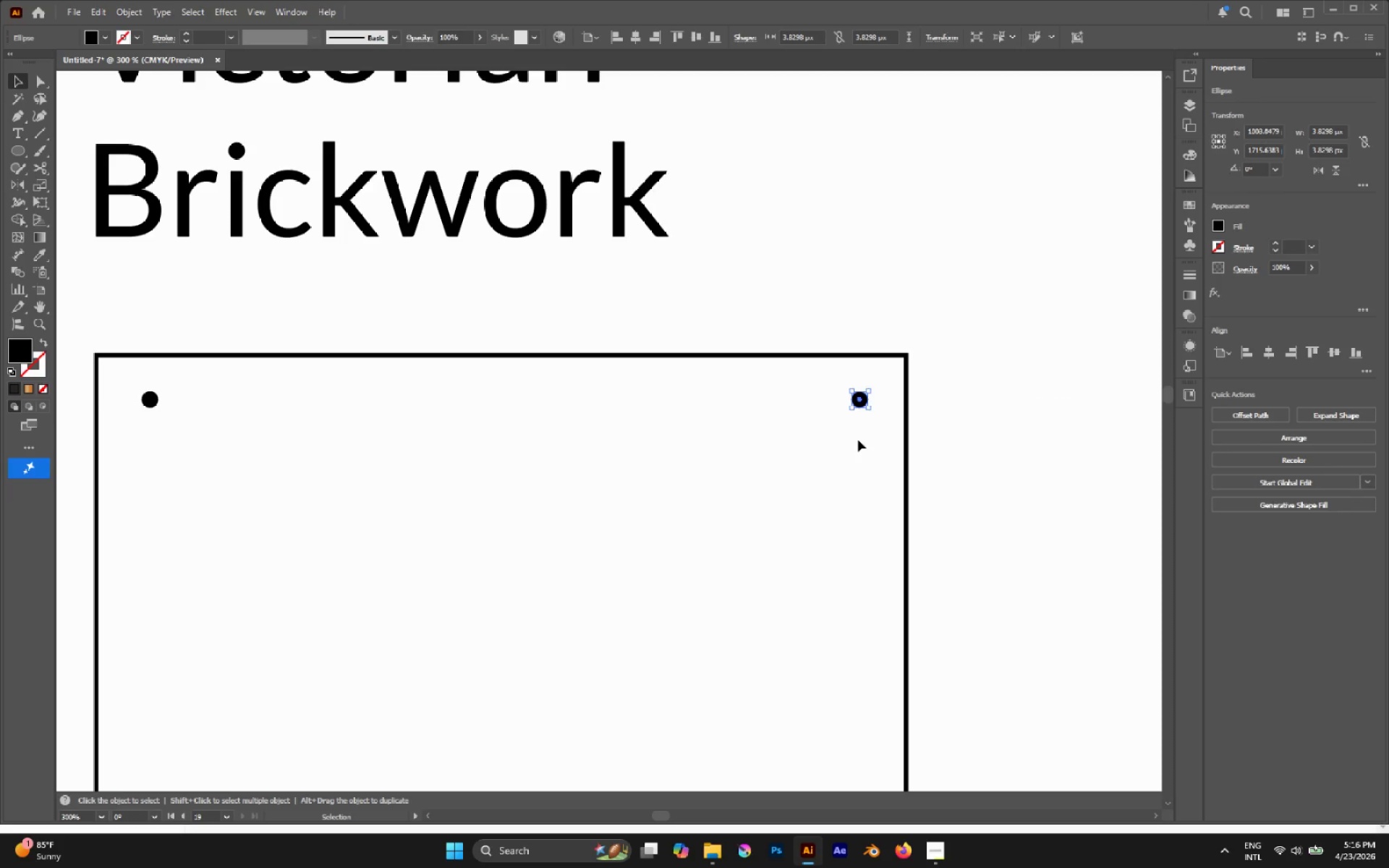 
key(W)
 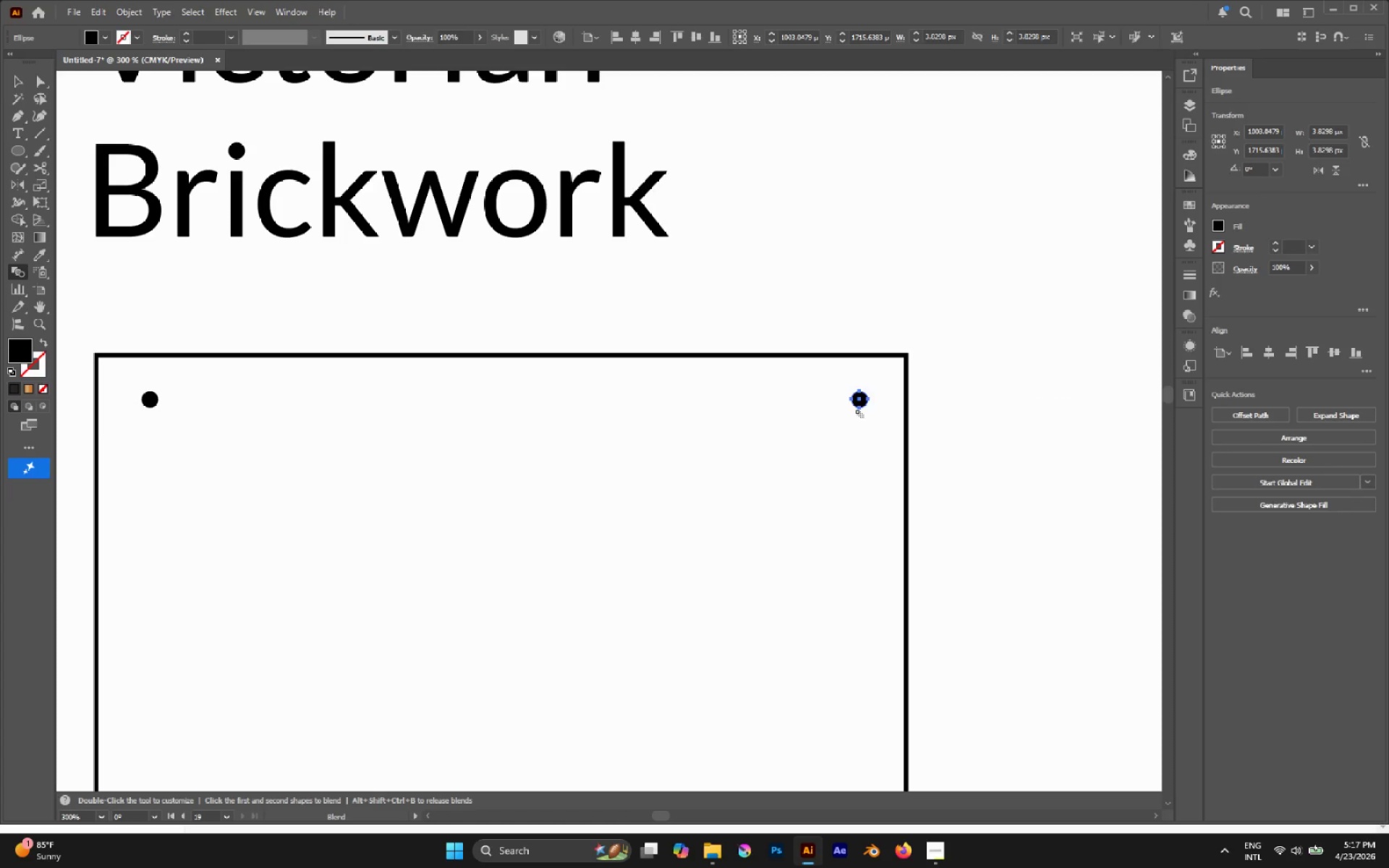 
left_click([857, 408])
 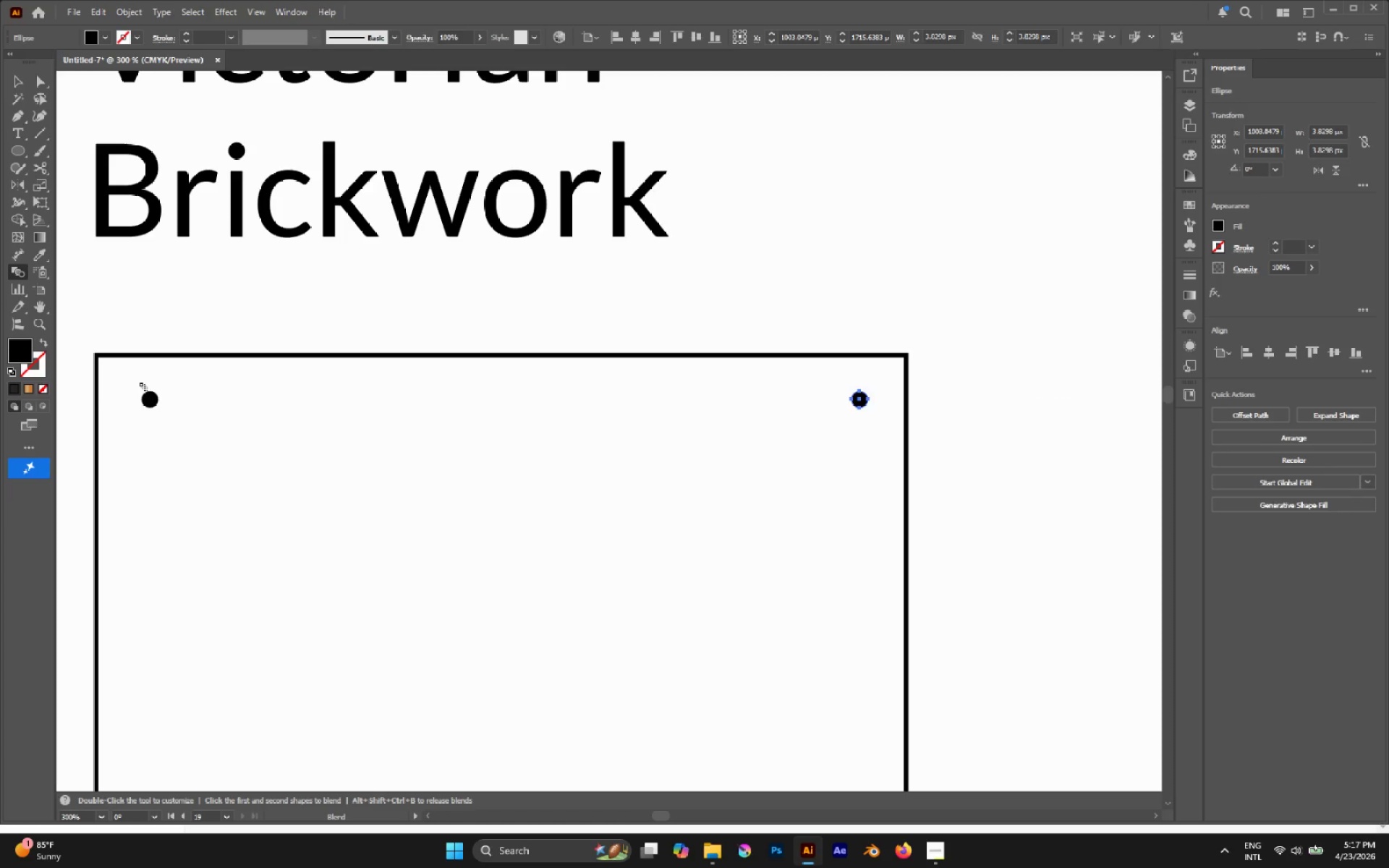 
left_click([150, 399])
 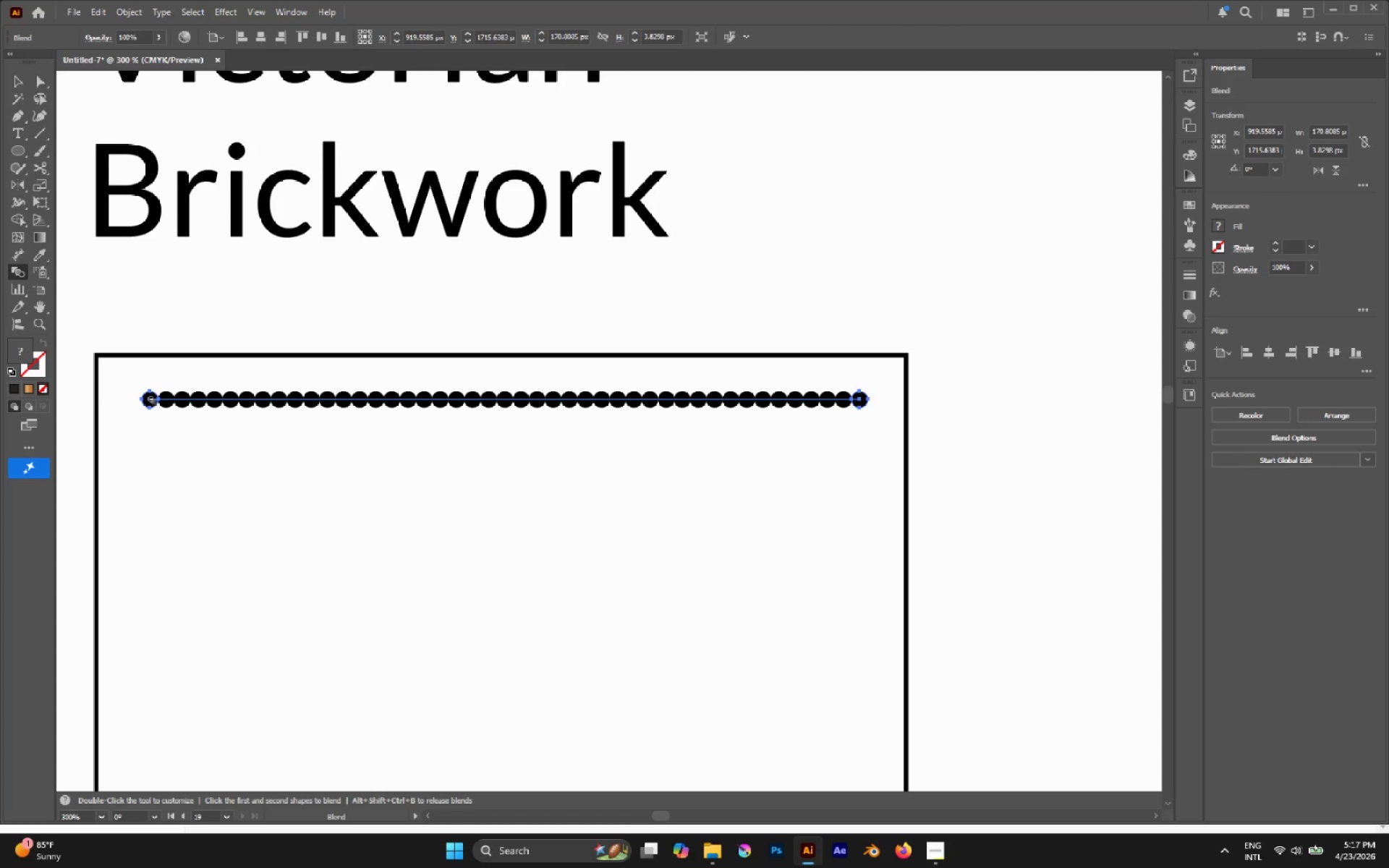 
key(V)
 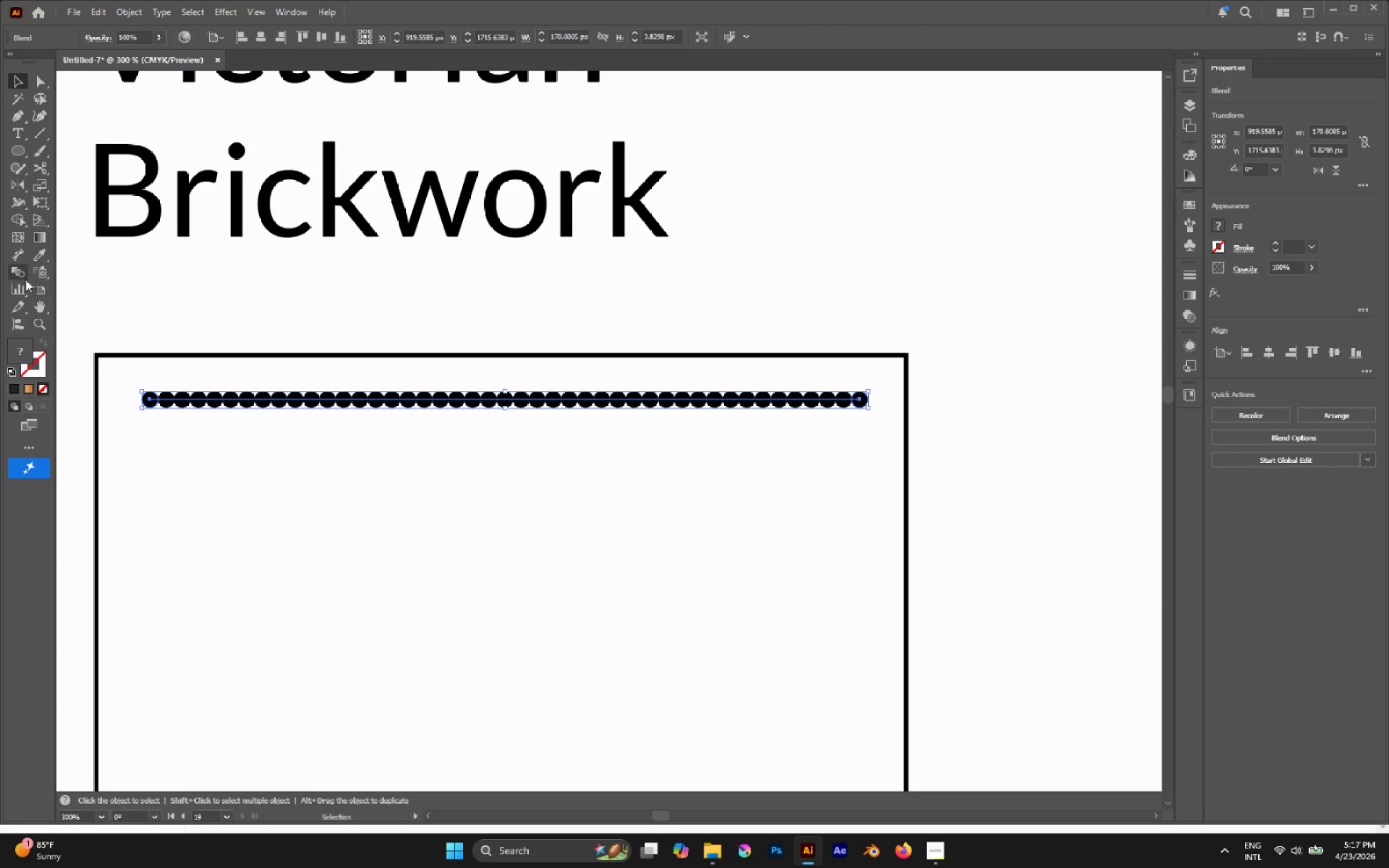 
double_click([22, 272])
 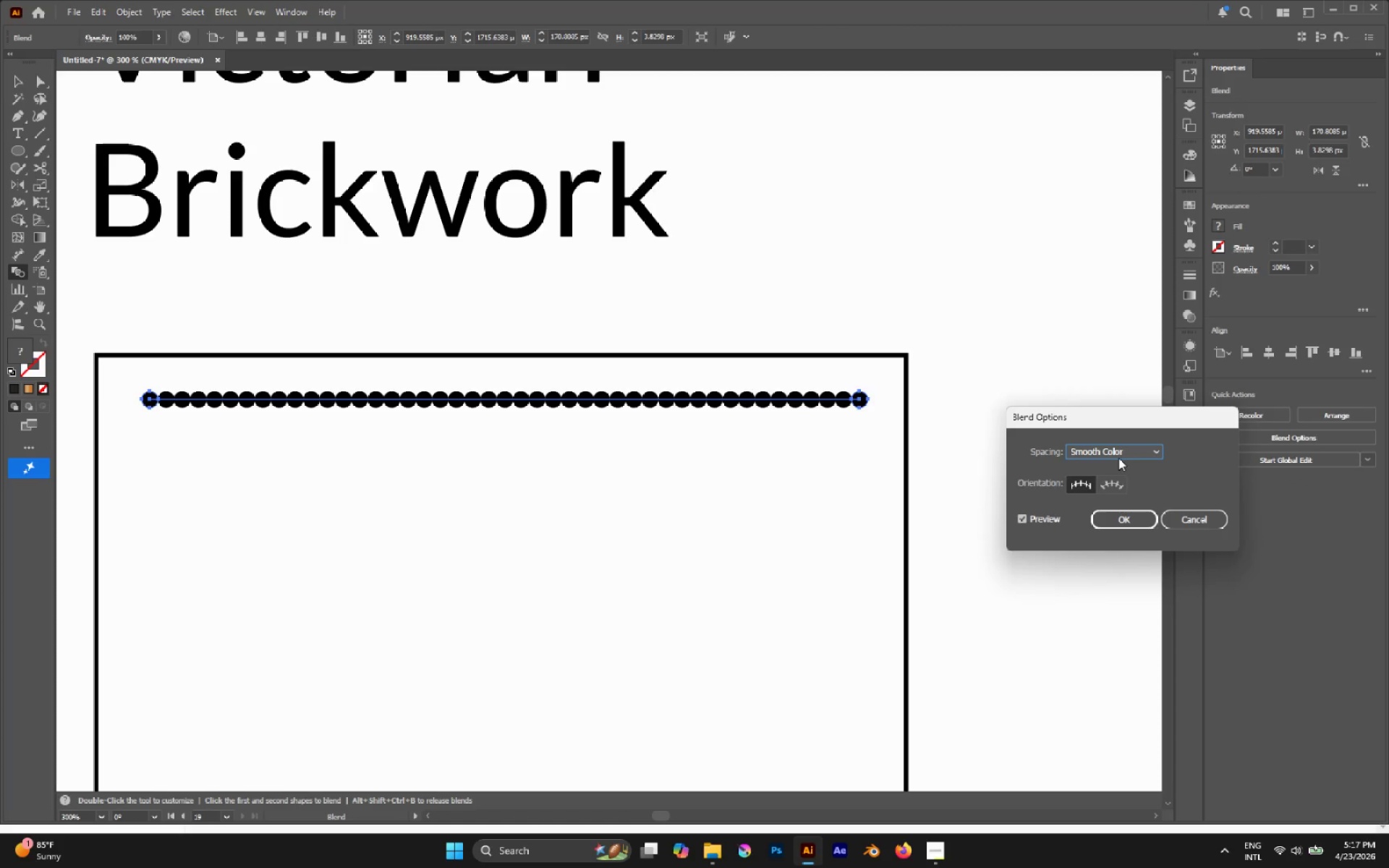 
left_click([1113, 454])
 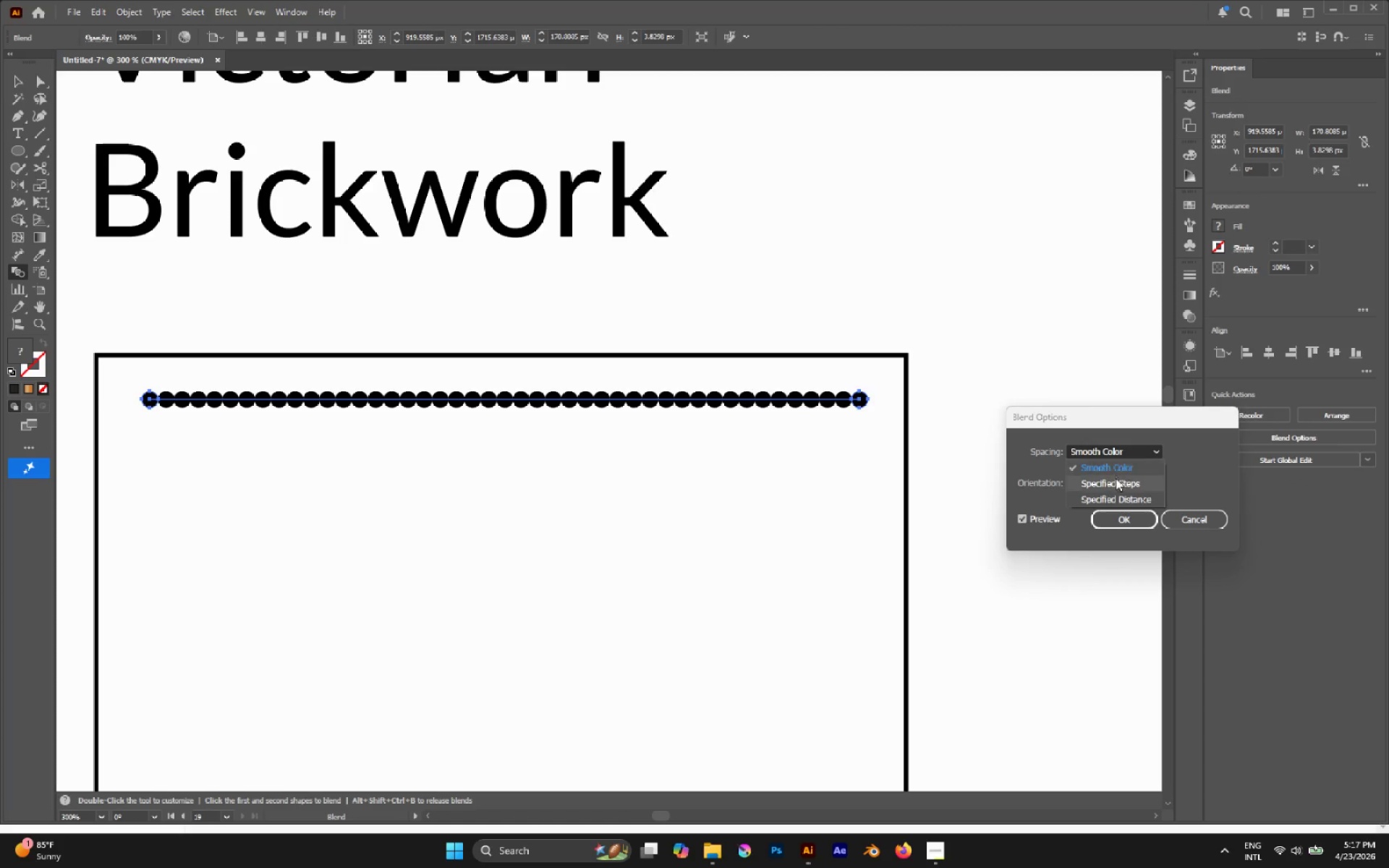 
left_click([1116, 484])
 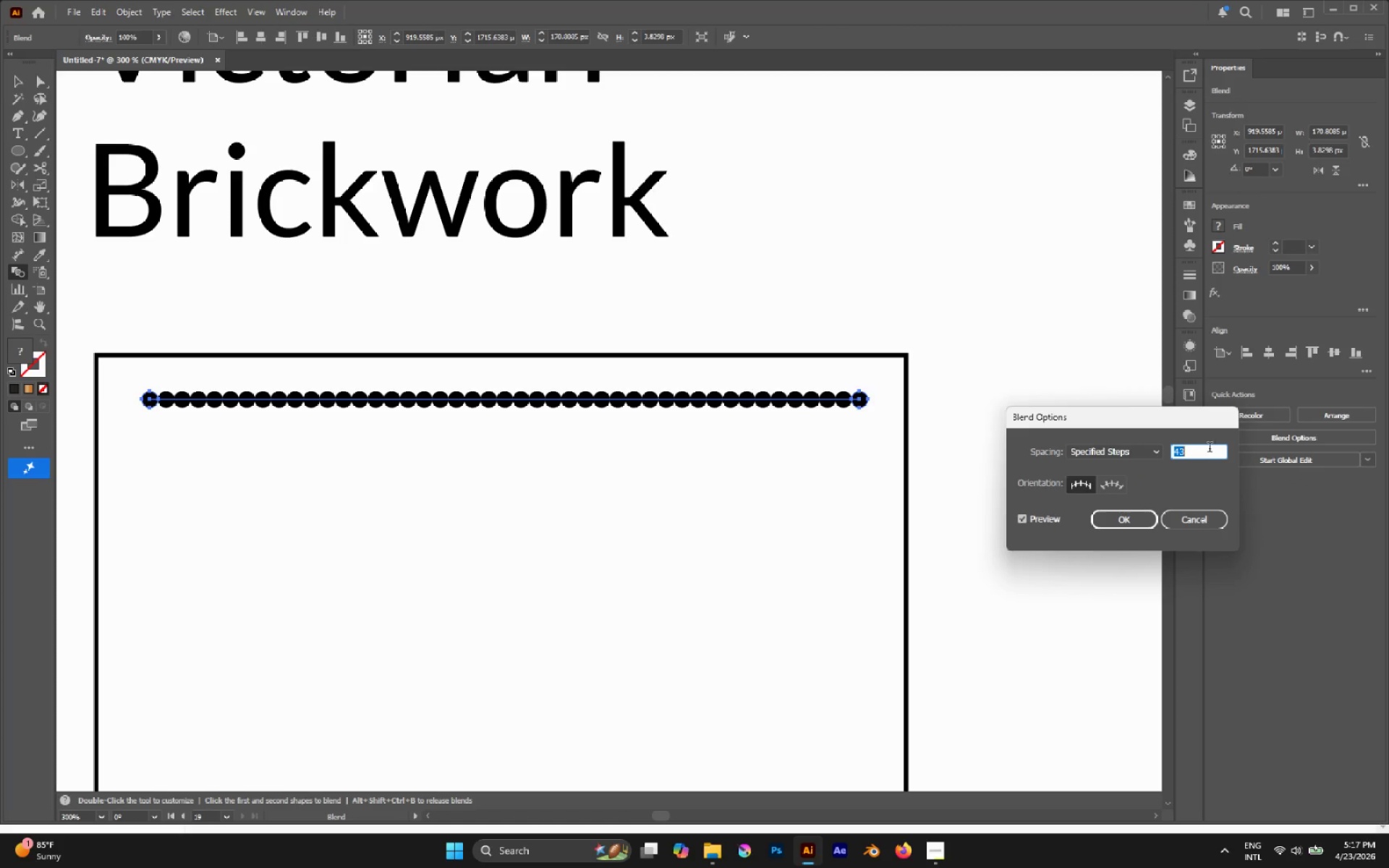 
scroll: coordinate [1192, 455], scroll_direction: down, amount: 45.0
 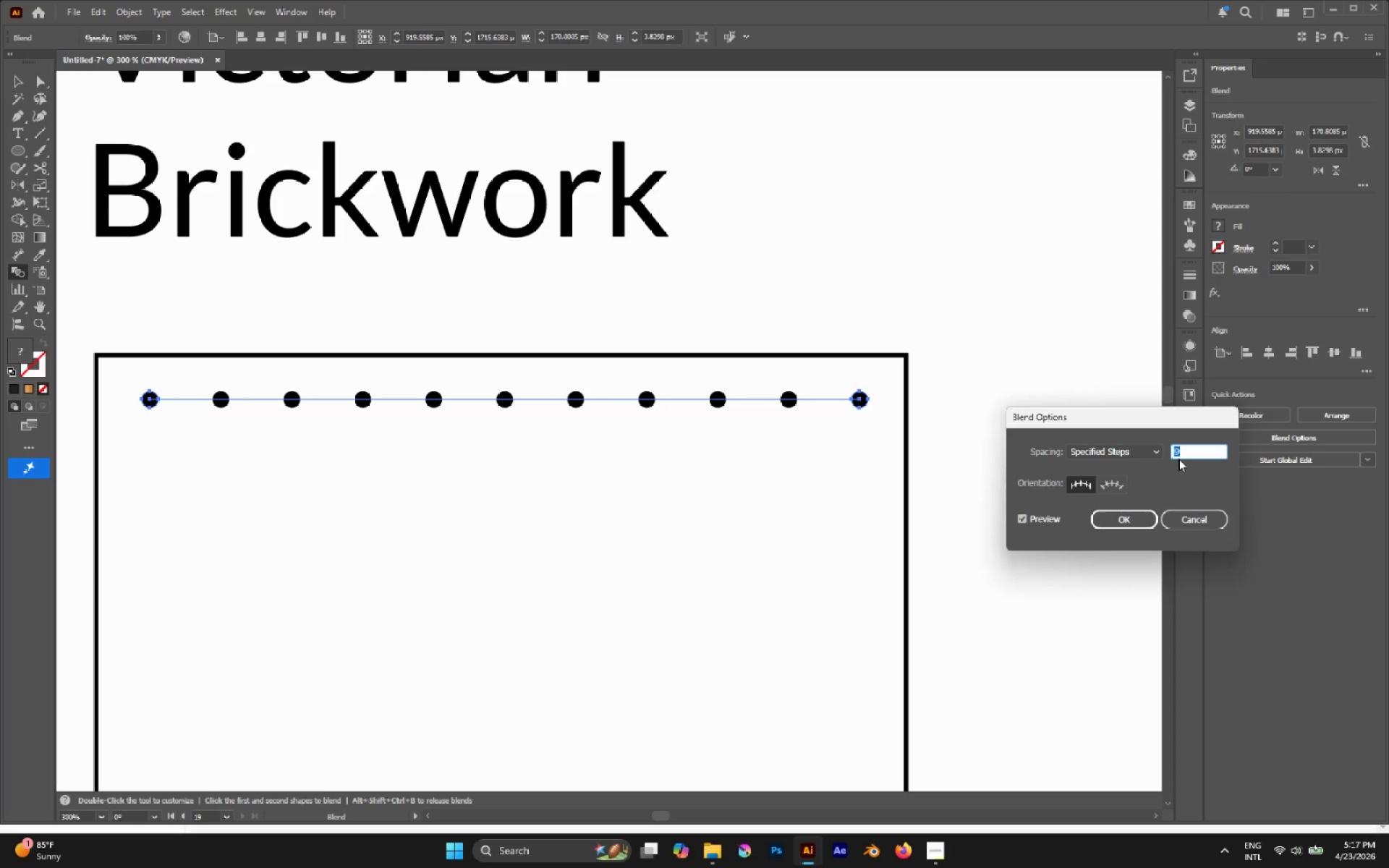 
scroll: coordinate [1180, 457], scroll_direction: up, amount: 6.0
 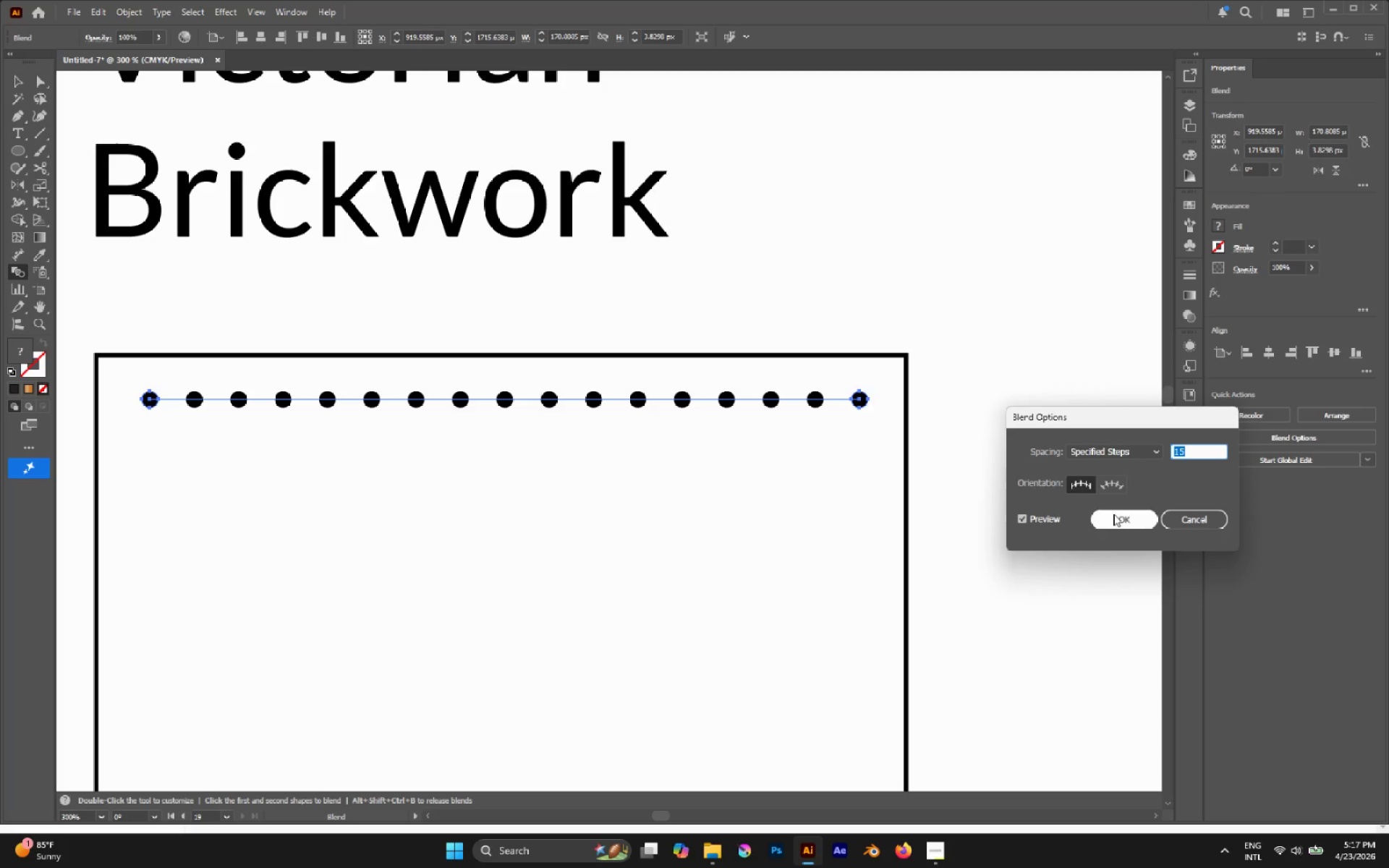 
left_click([1112, 516])
 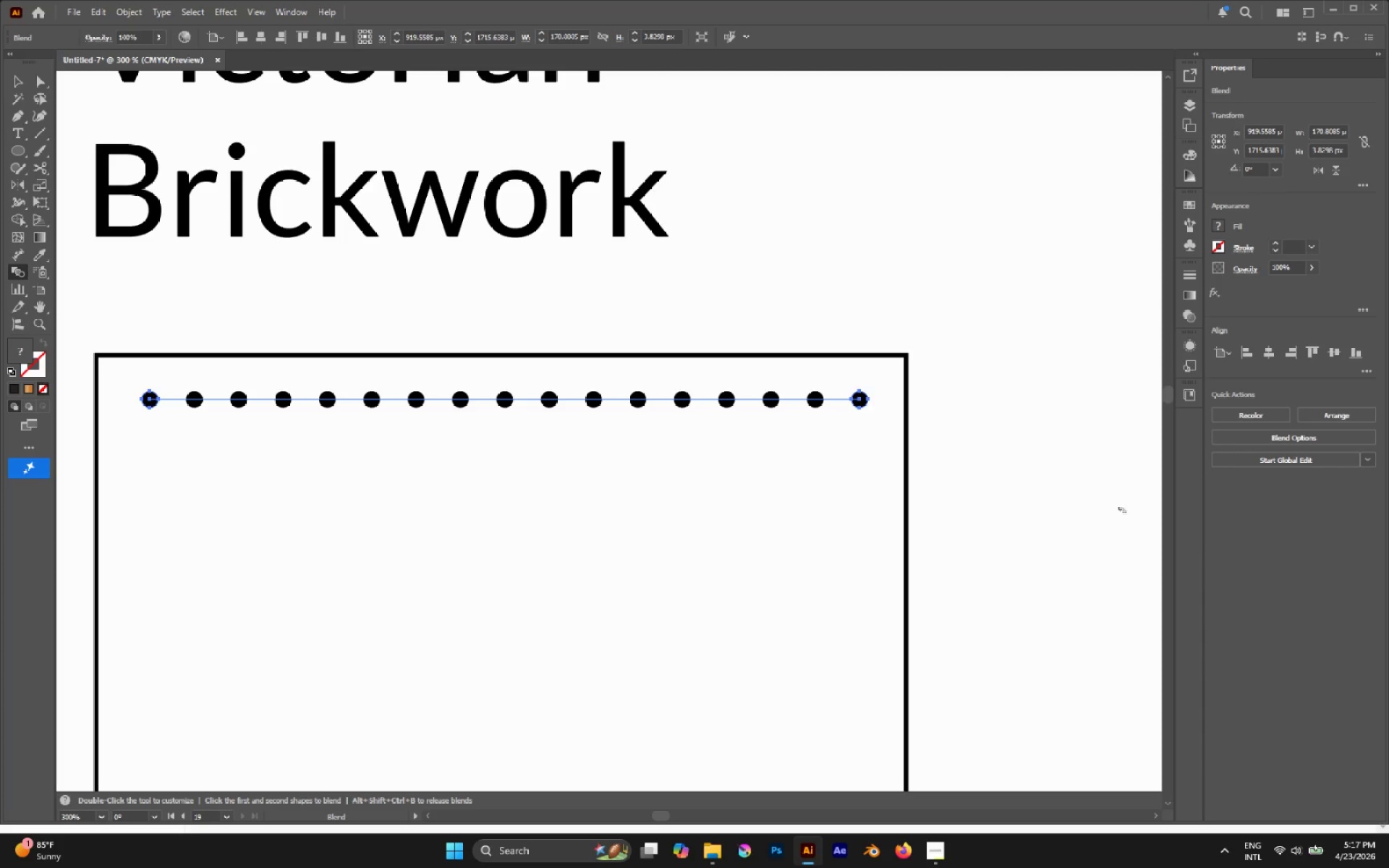 
key(V)
 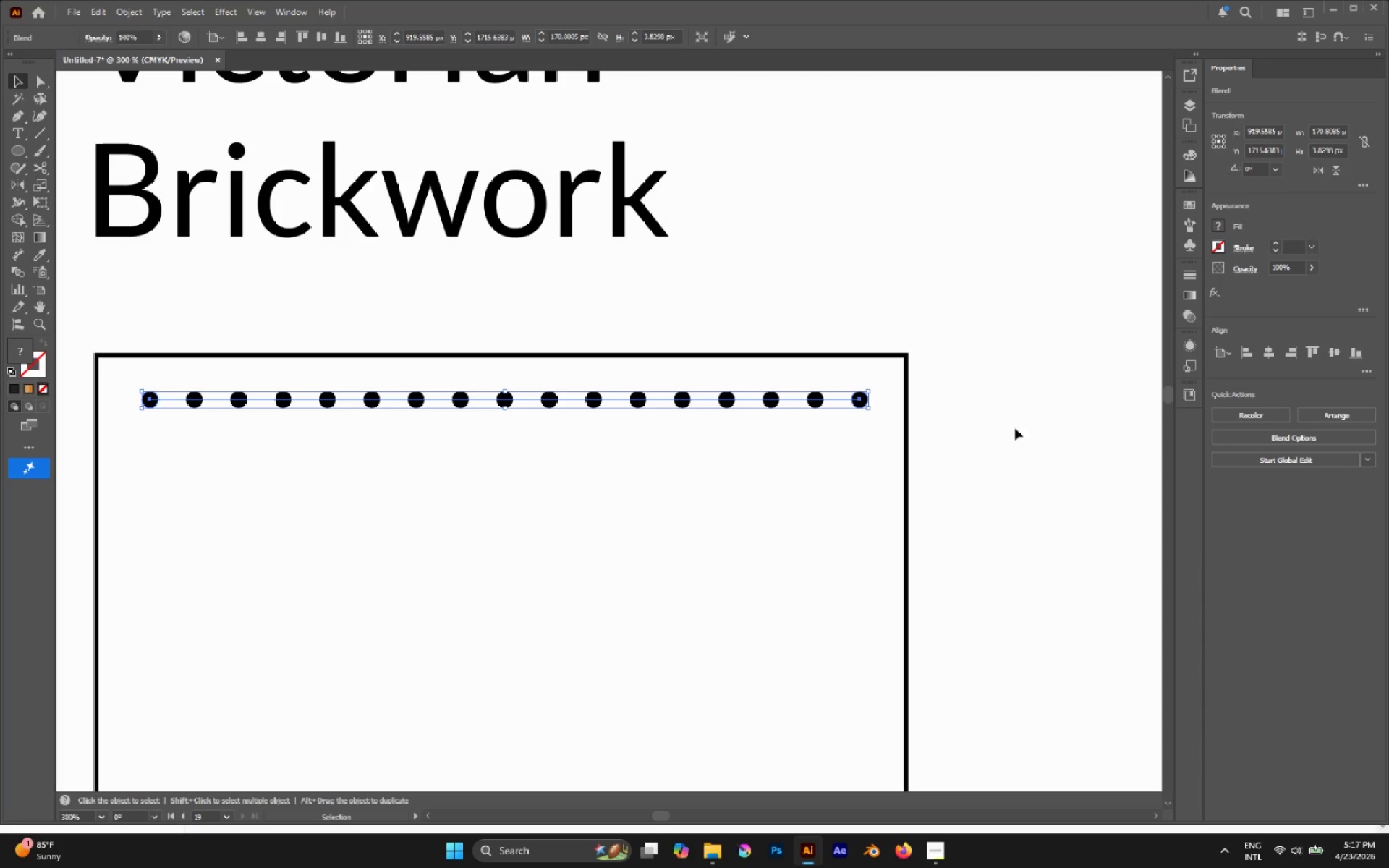 
hold_key(key=ShiftLeft, duration=1.47)
left_click_drag(start_coordinate=[869, 403], to_coordinate=[653, 382])
 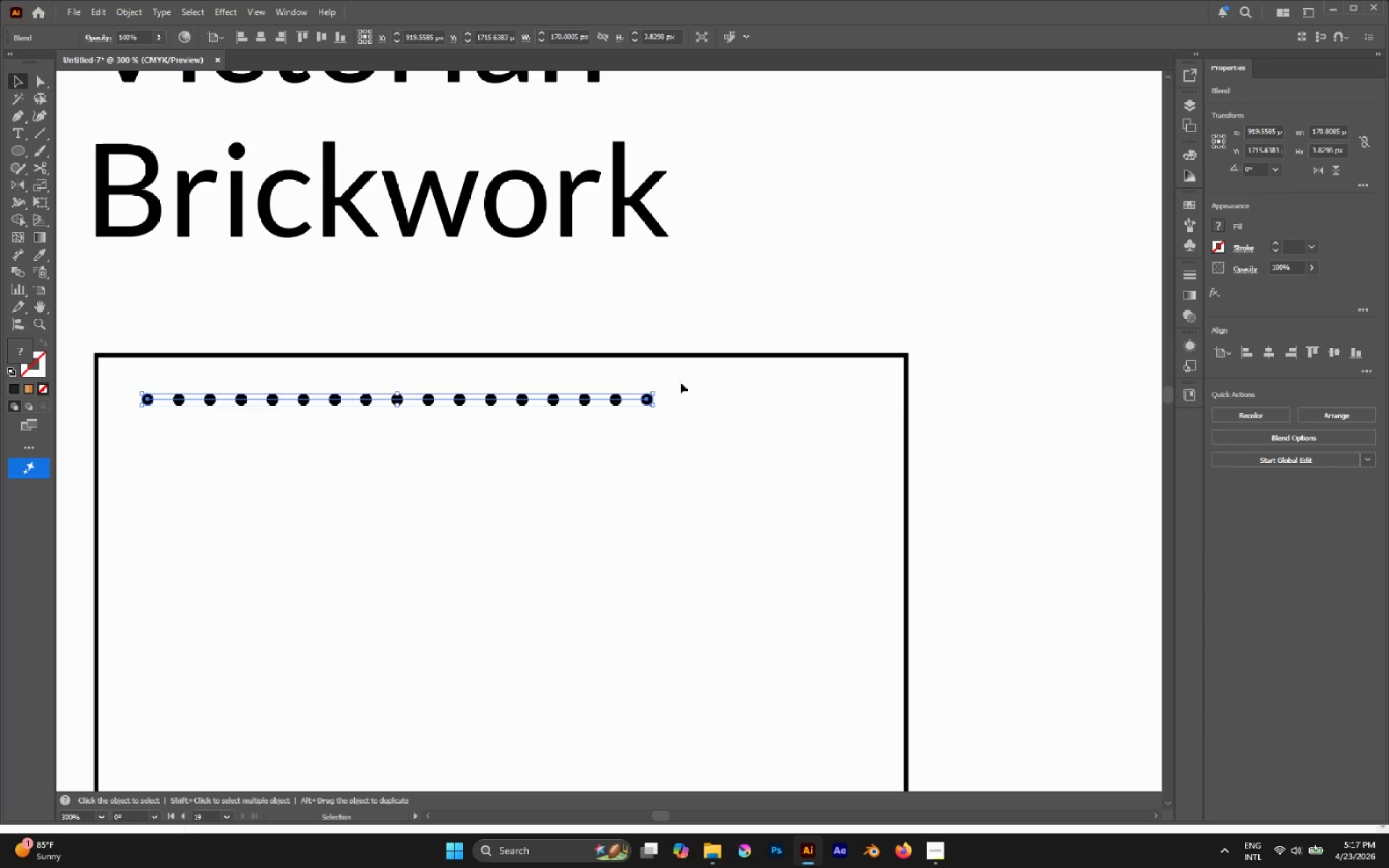 
key(A)
 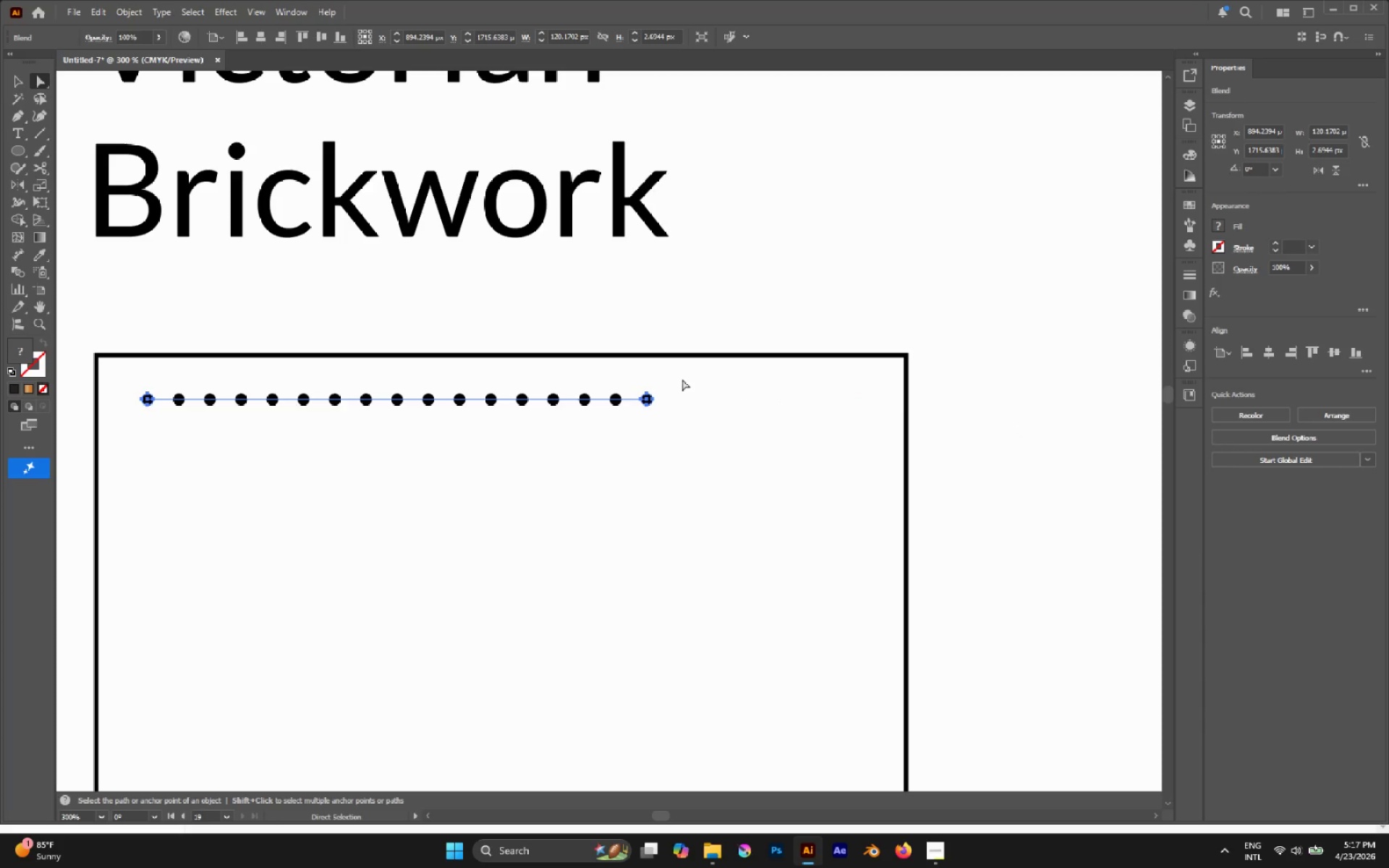 
left_click_drag(start_coordinate=[682, 379], to_coordinate=[625, 420])
 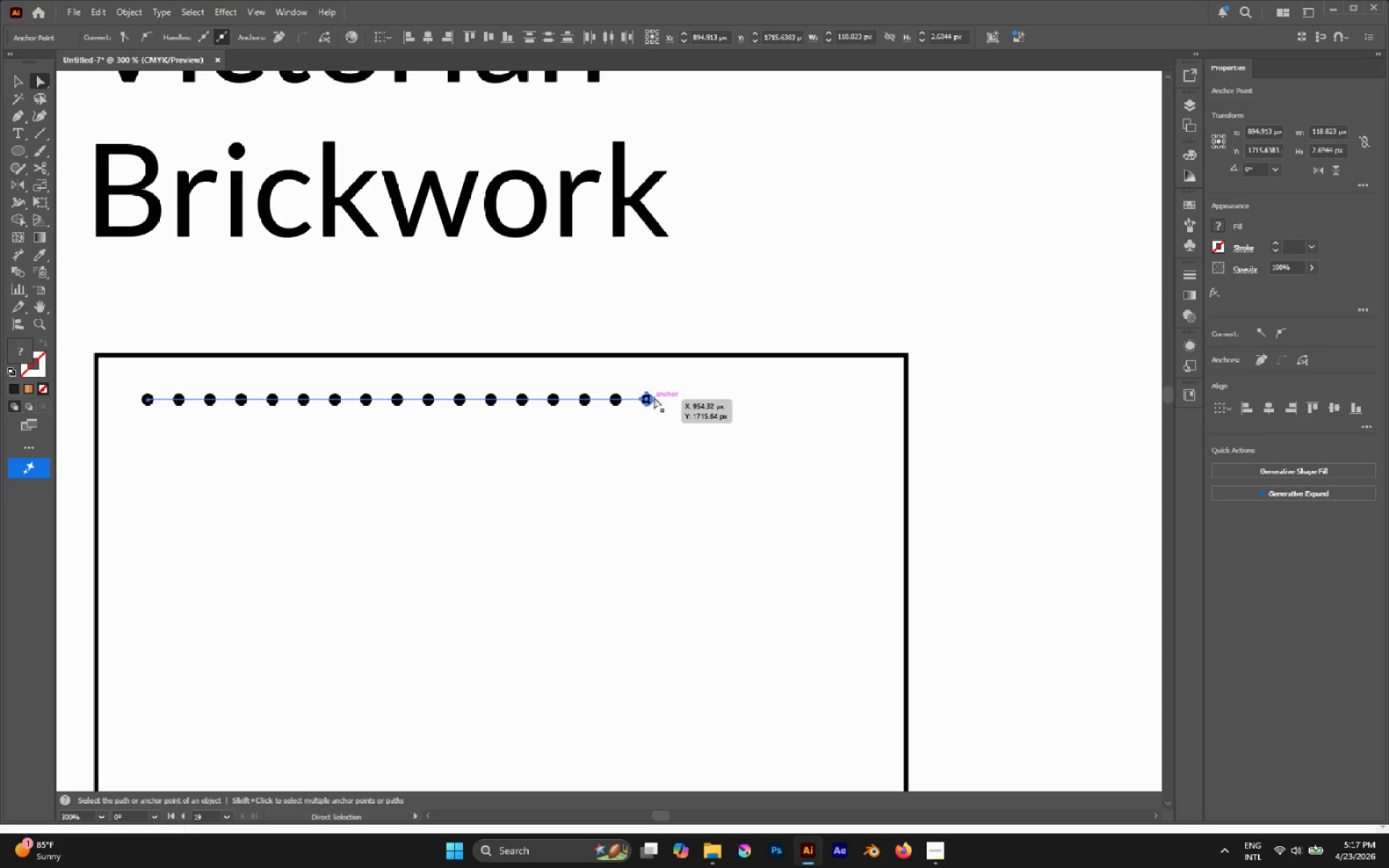 
left_click_drag(start_coordinate=[655, 397], to_coordinate=[867, 407])
 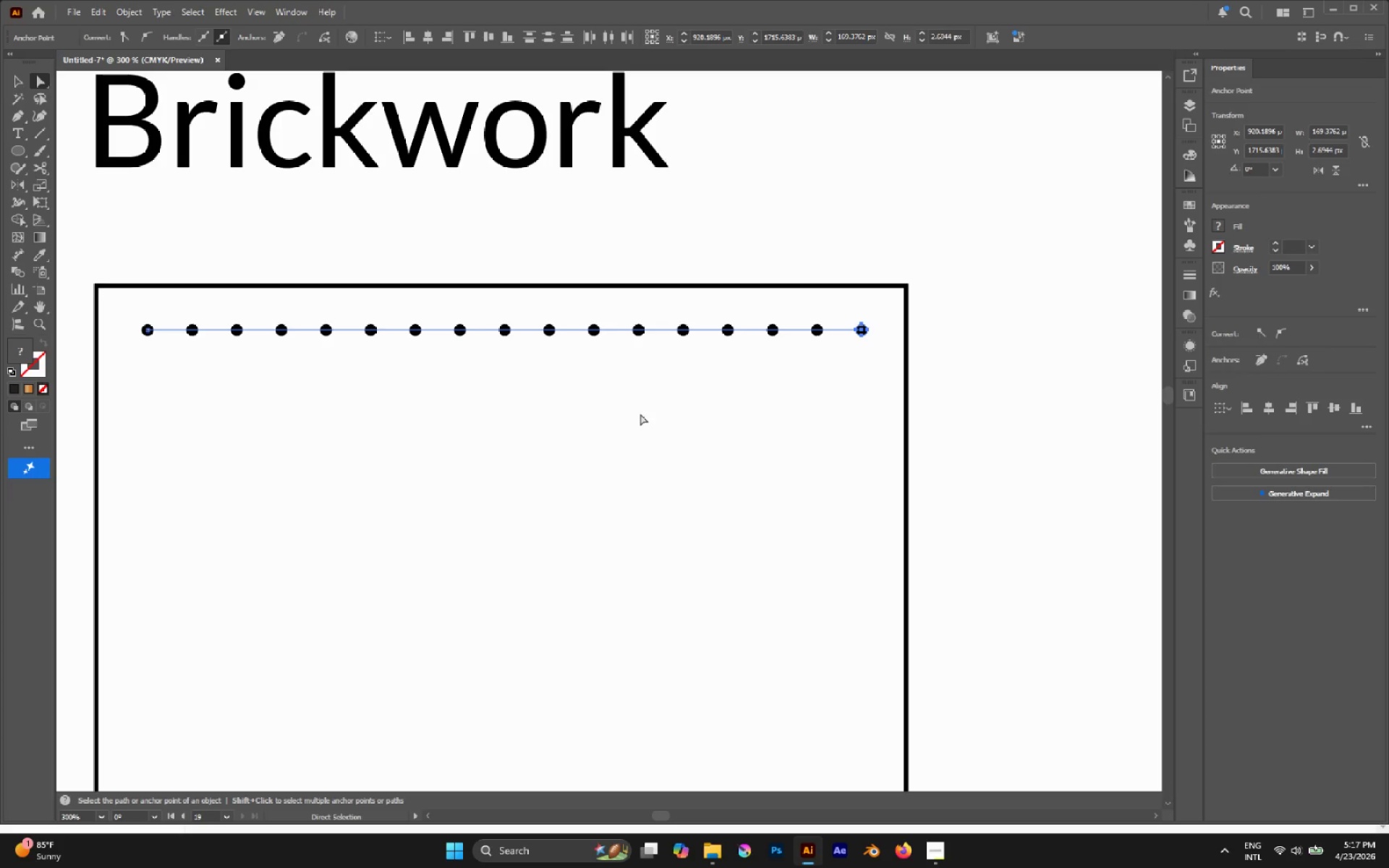 
hold_key(key=ShiftLeft, duration=0.97)
 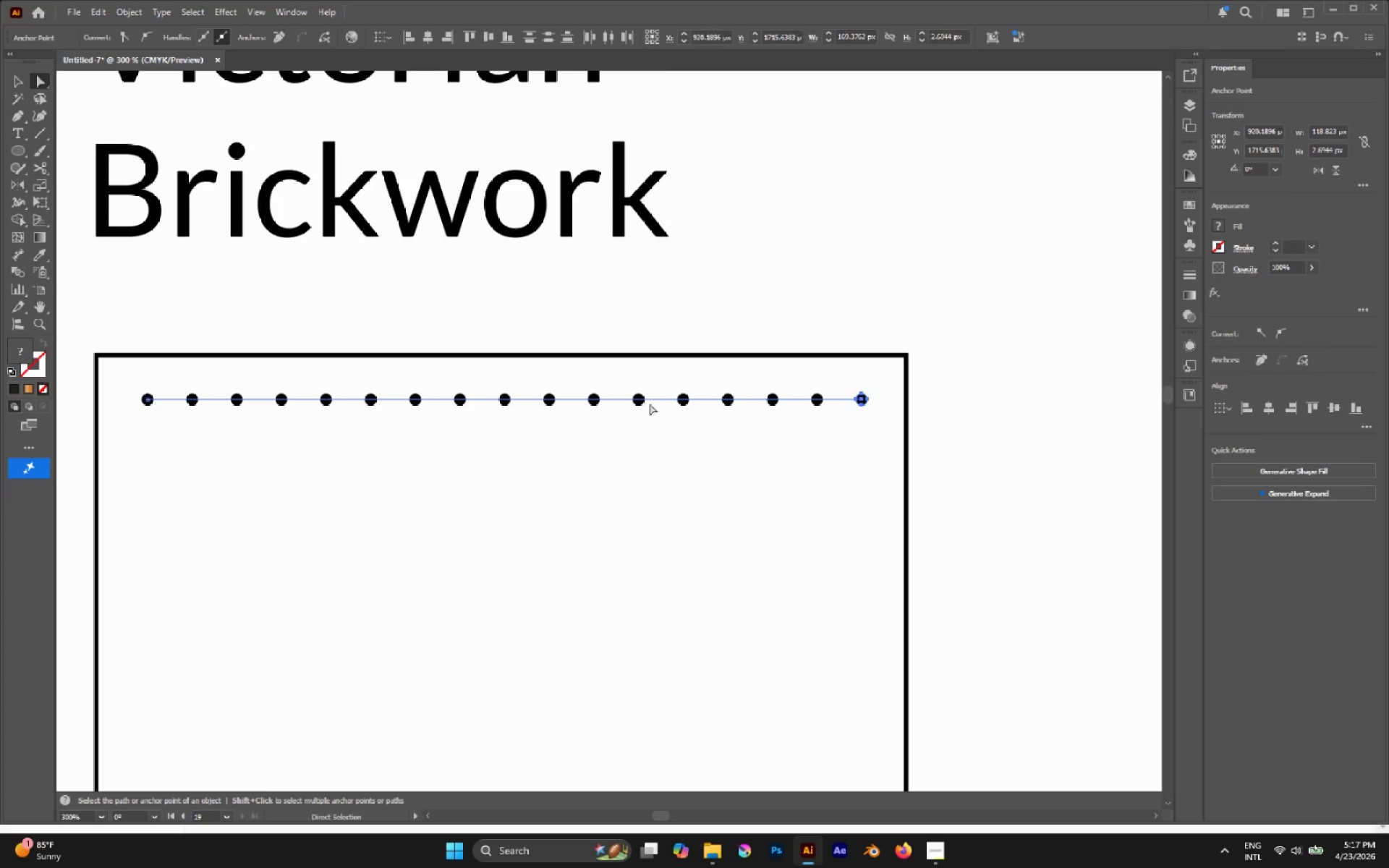 
scroll: coordinate [640, 414], scroll_direction: down, amount: 4.0
 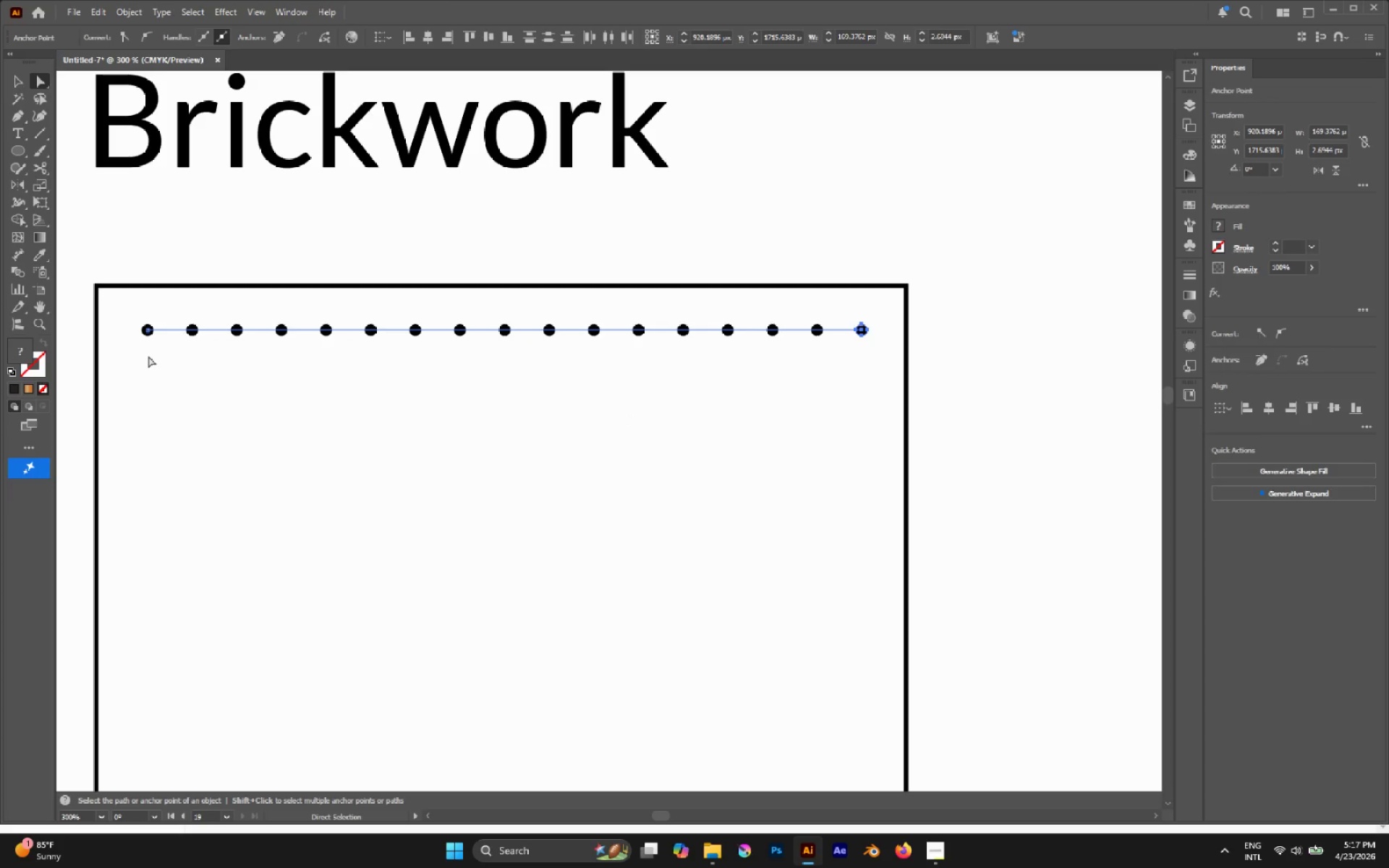 
hold_key(key=AltLeft, duration=1.36)
left_click_drag(start_coordinate=[146, 327], to_coordinate=[148, 354])
 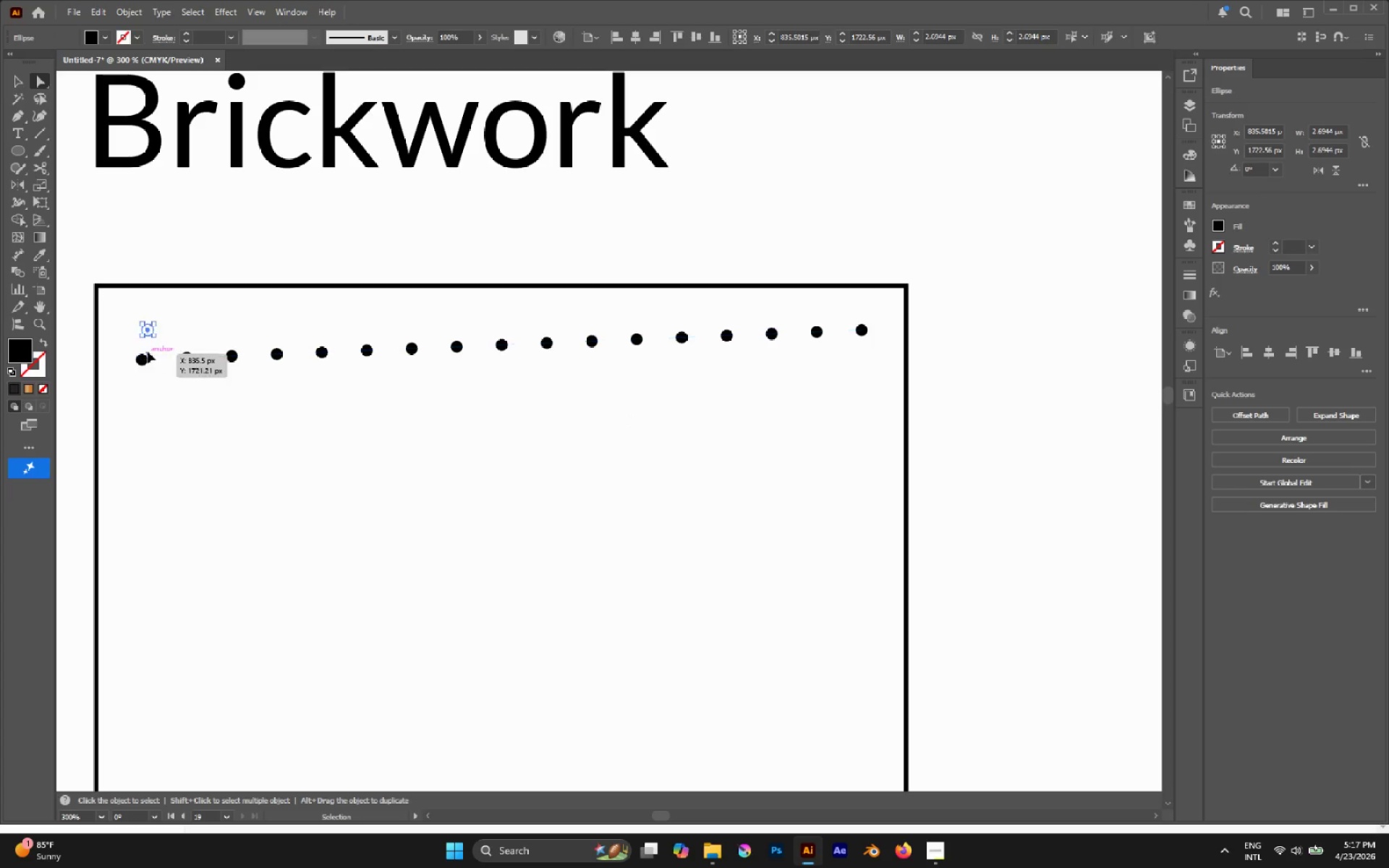 
hold_key(key=ShiftLeft, duration=0.75)
 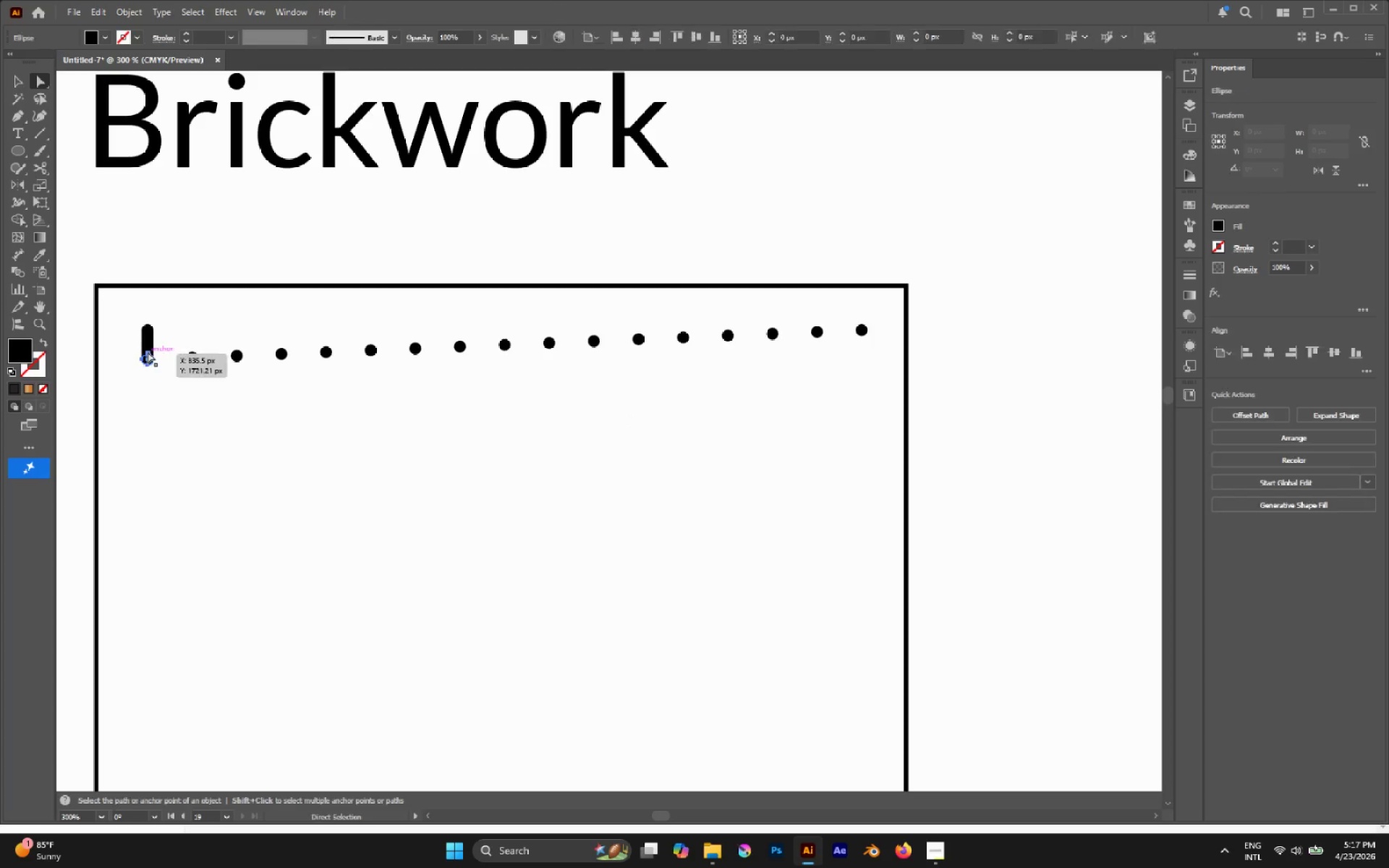 
key(Control+Z)
 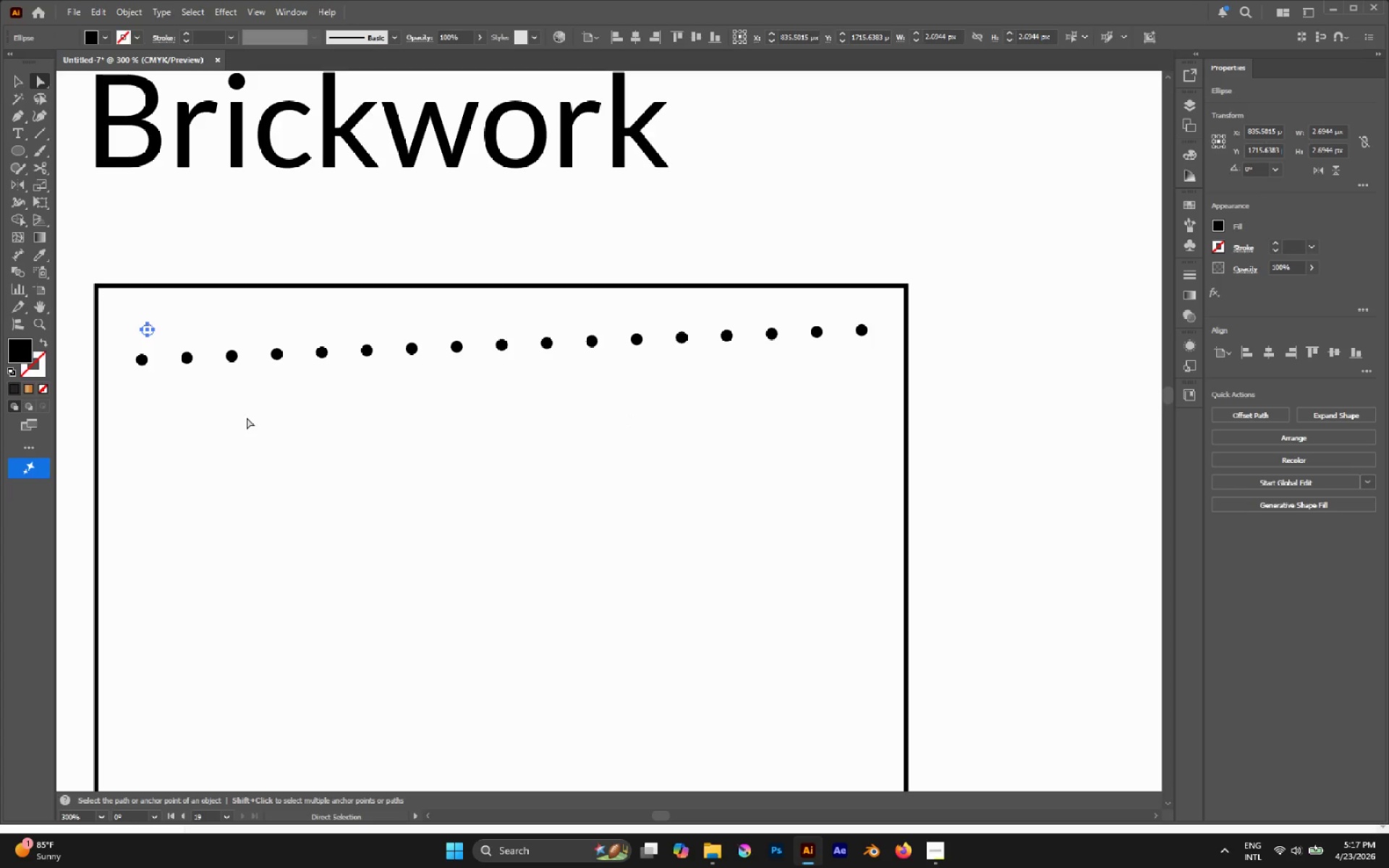 
key(V)
 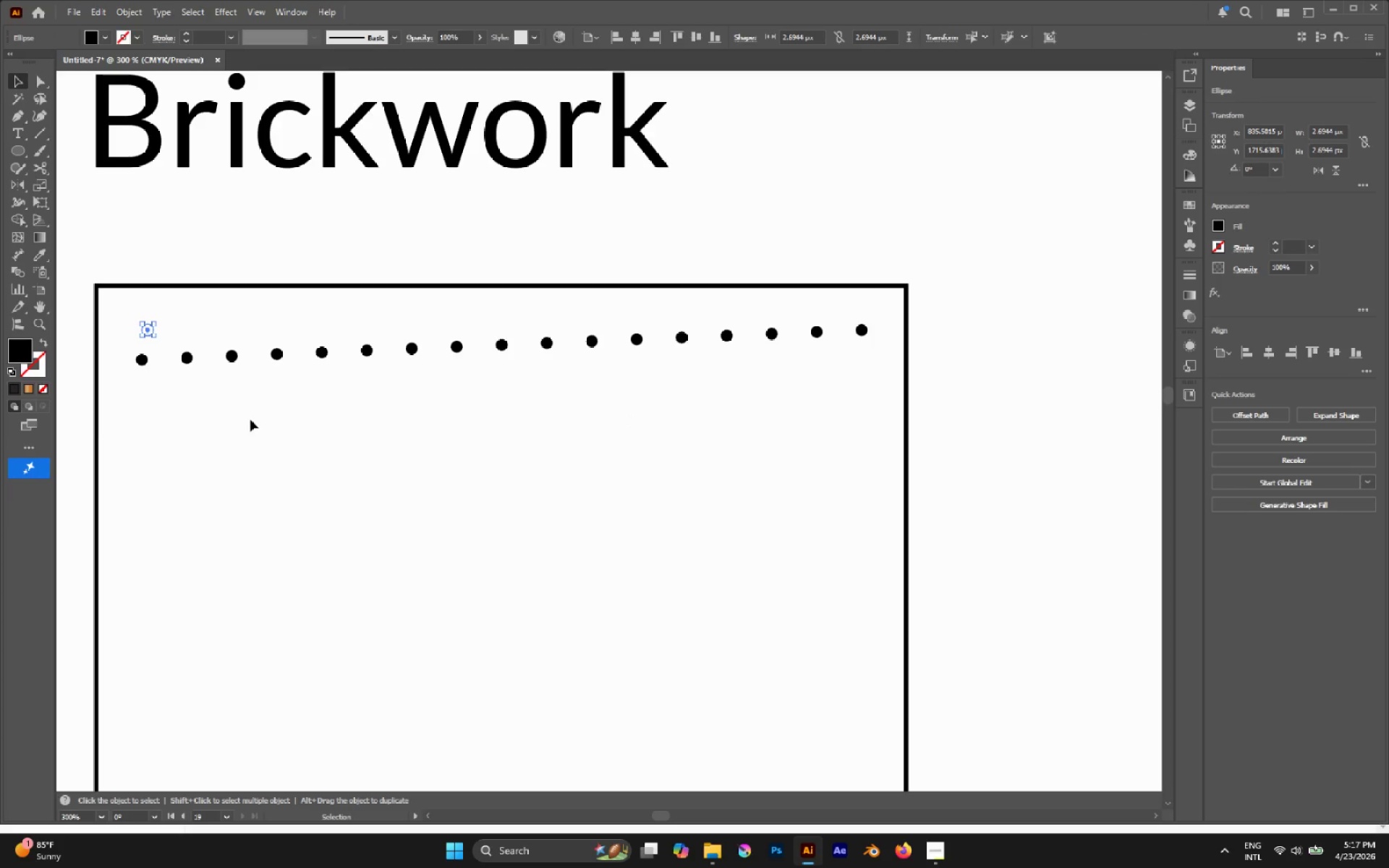 
left_click([251, 420])
 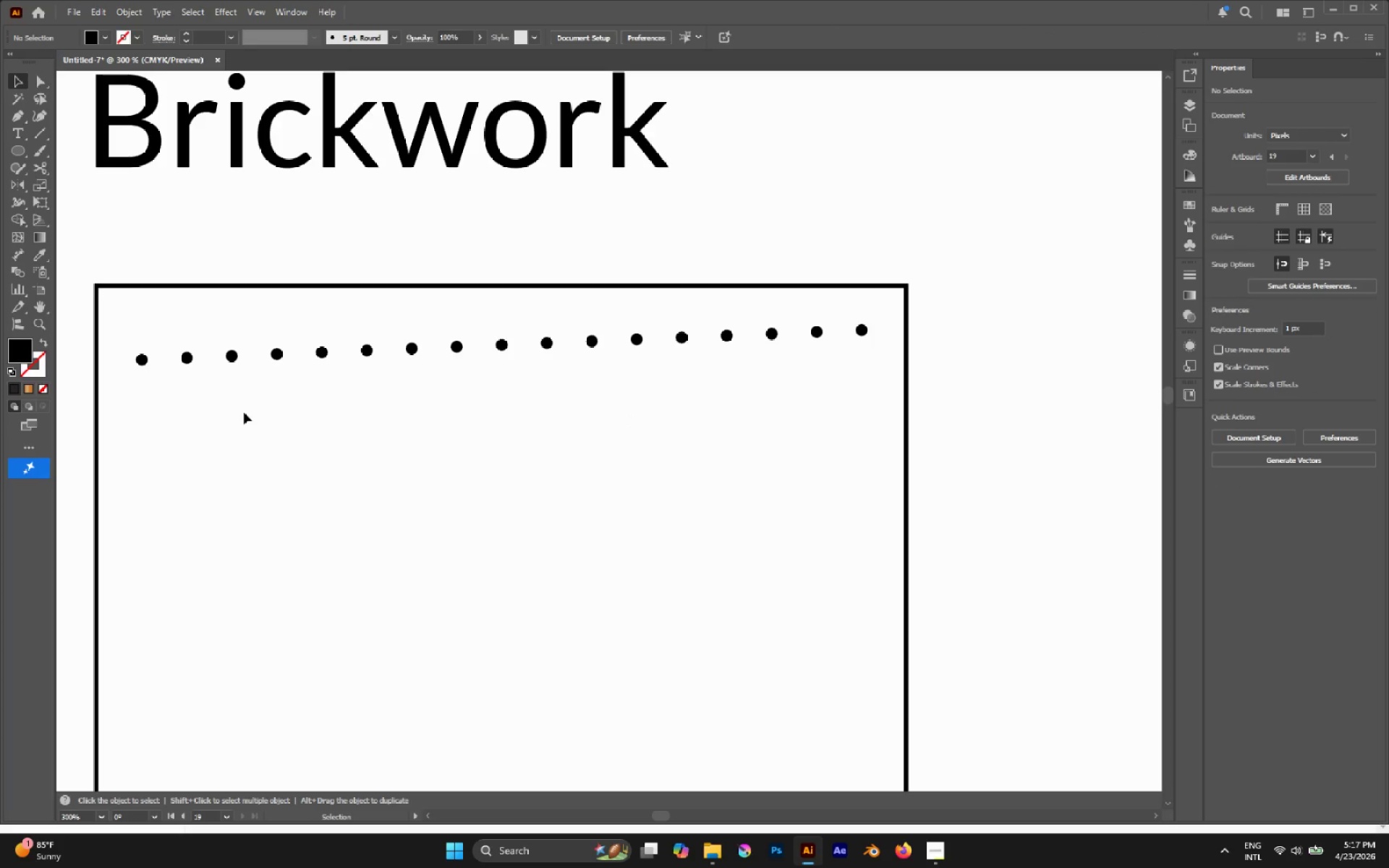 
key(Control+Z)
 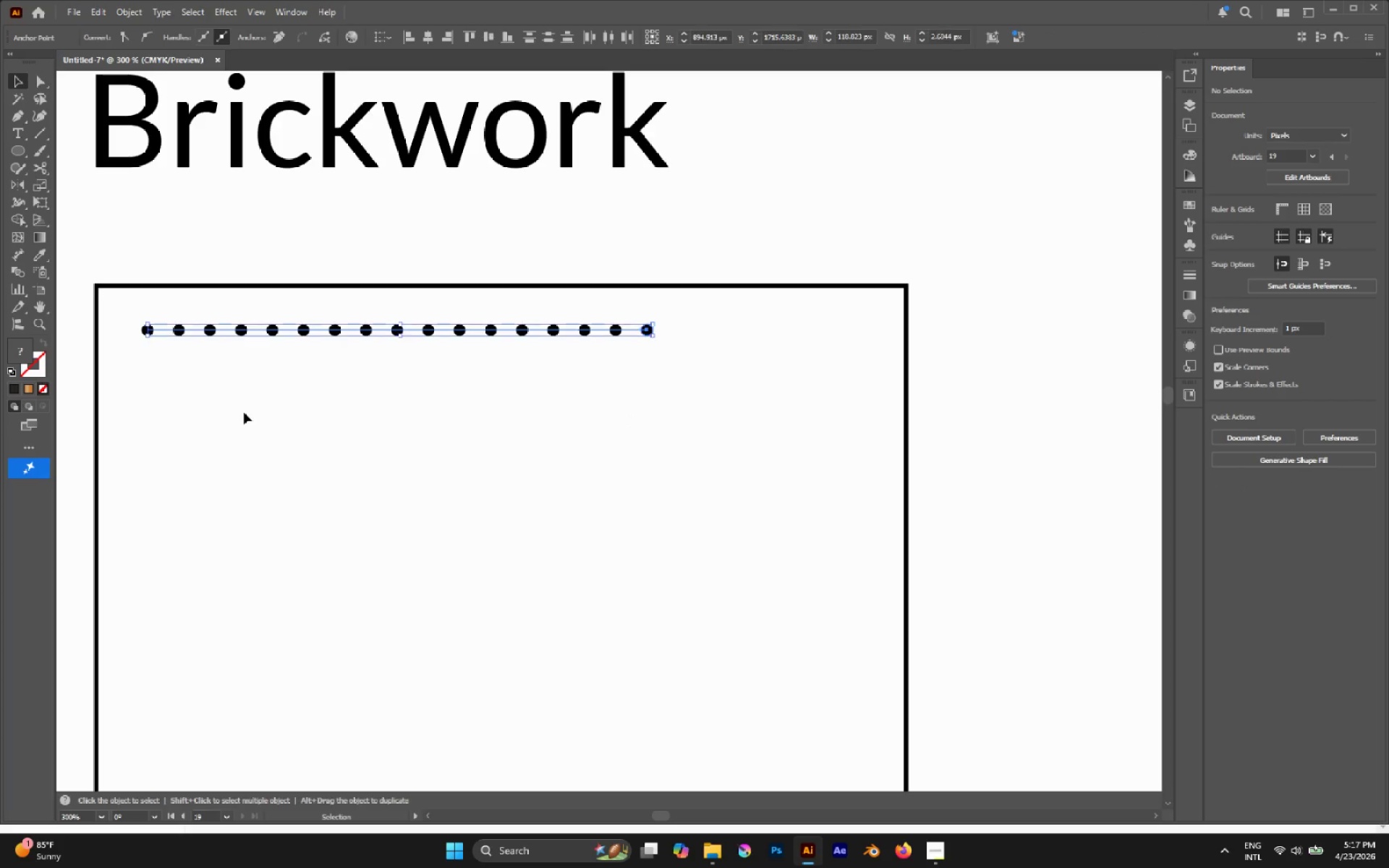 
left_click([244, 412])
 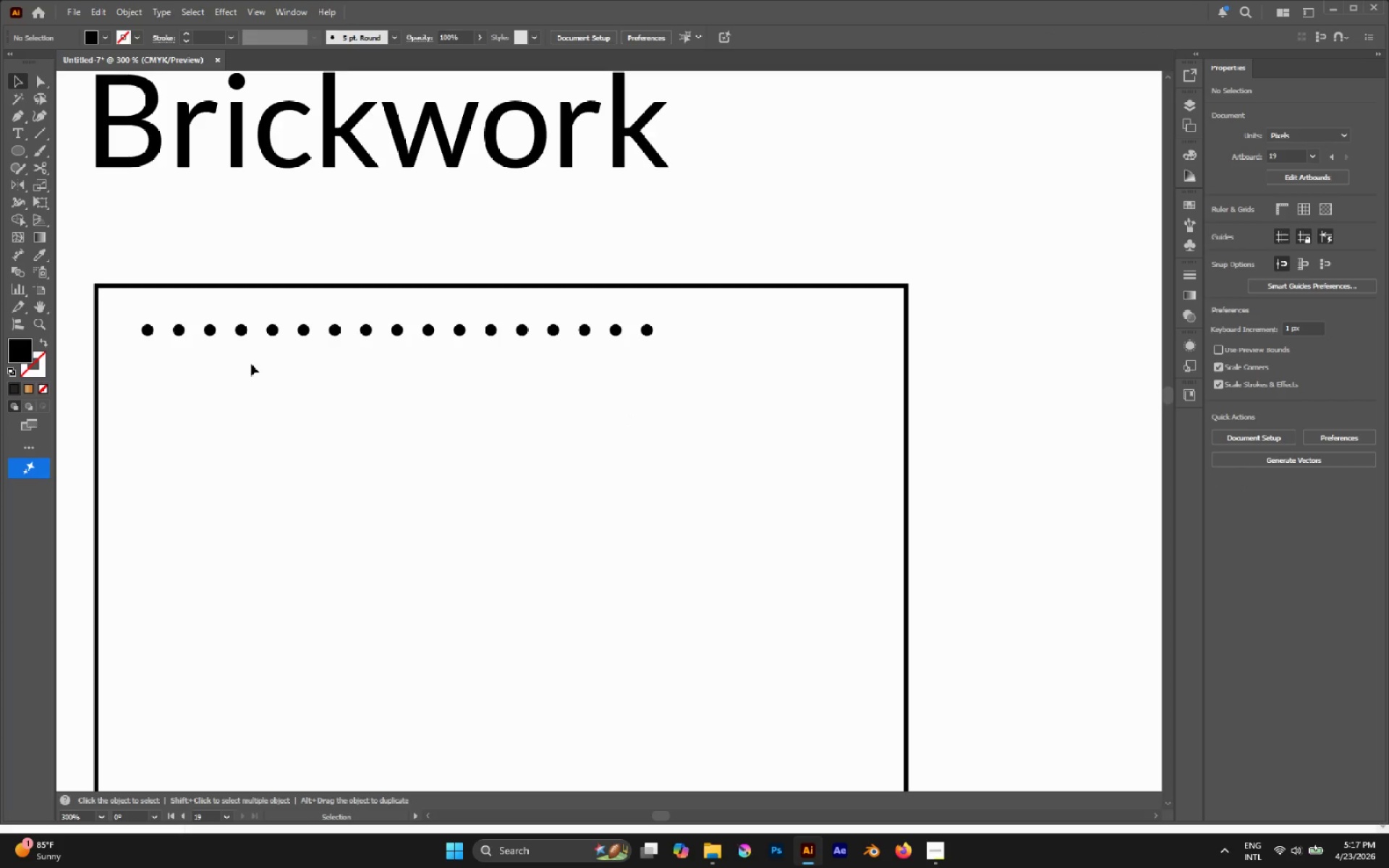 
key(Control+Shift+Z)
 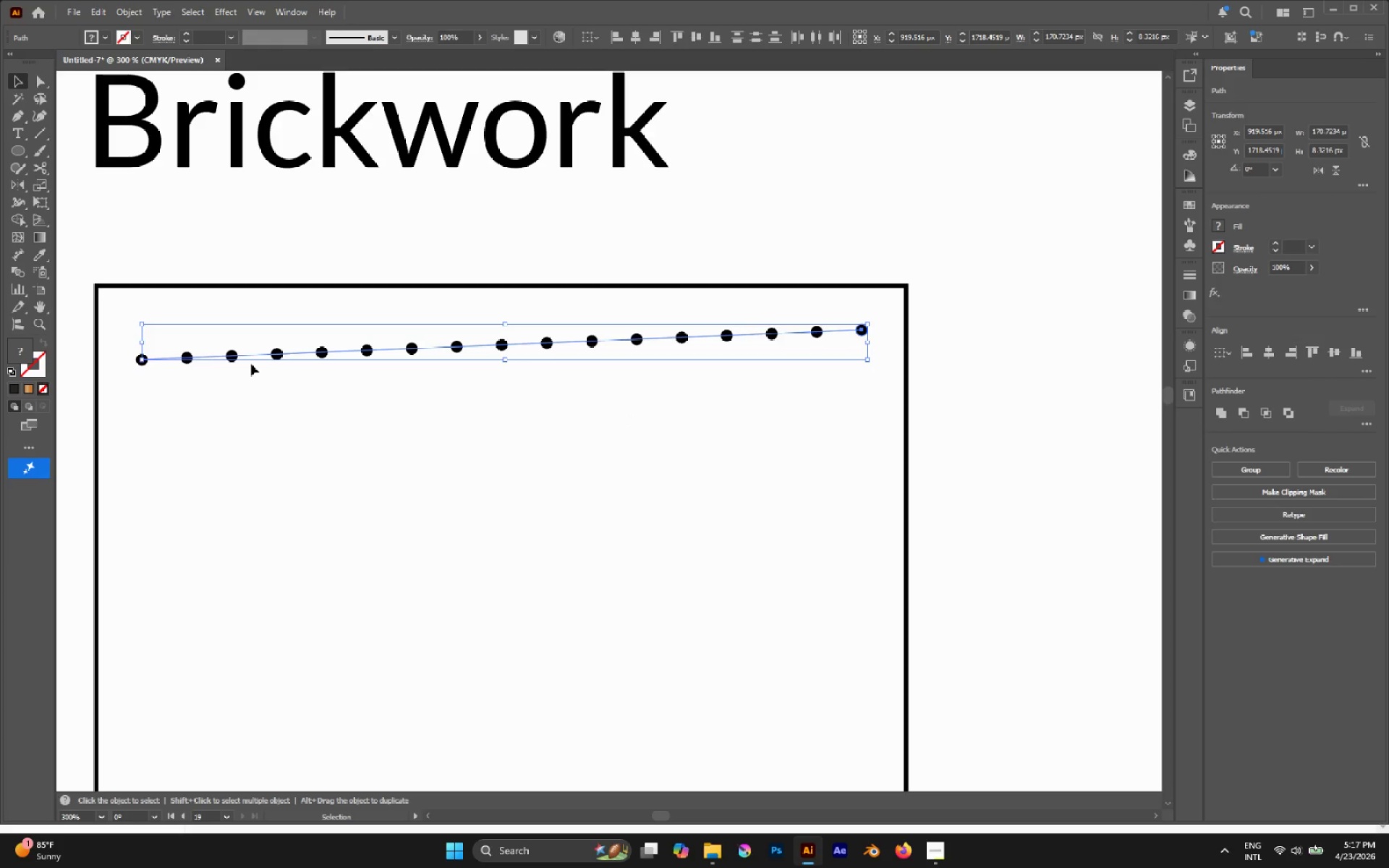 
key(A)
 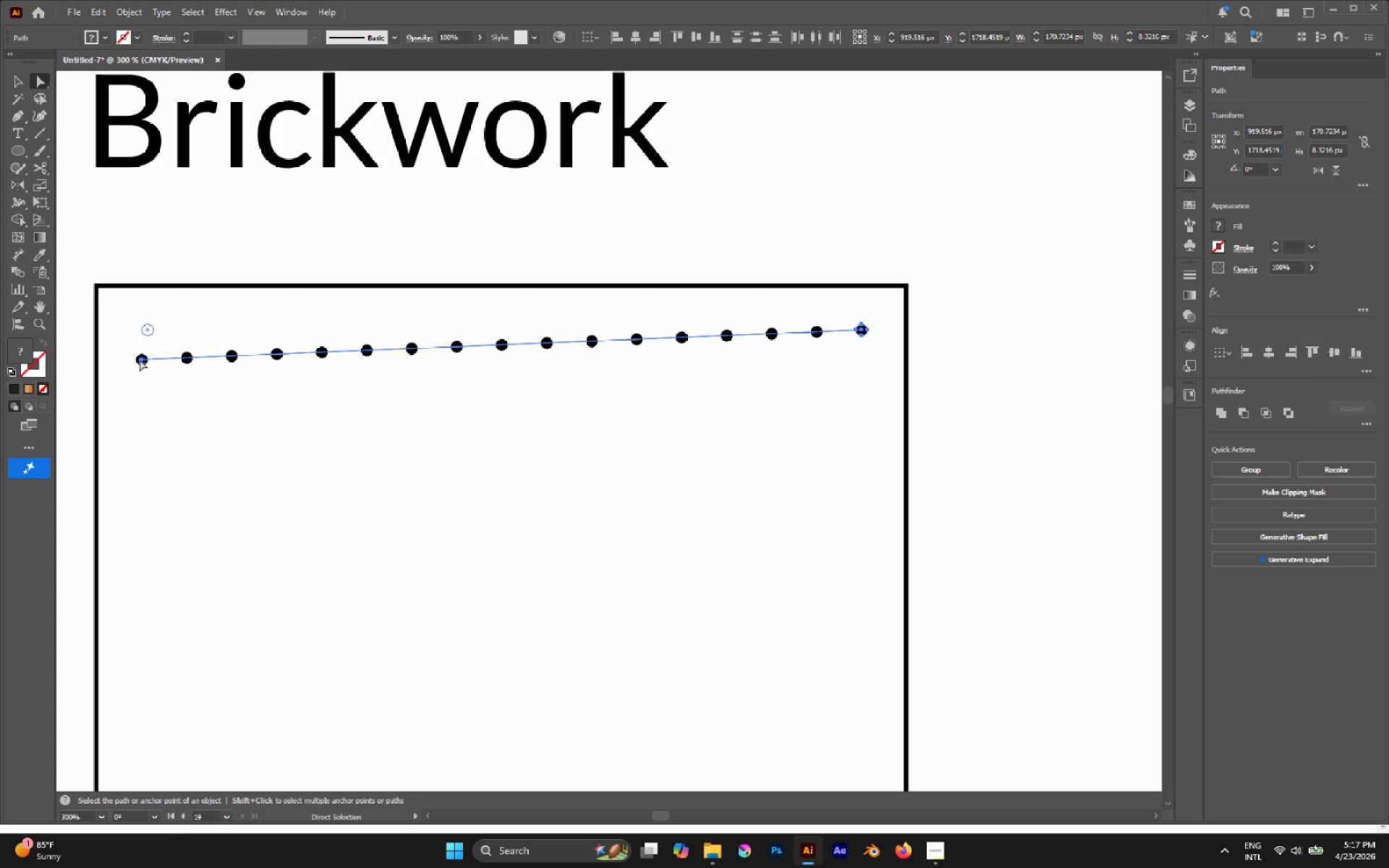 
left_click_drag(start_coordinate=[140, 359], to_coordinate=[141, 337])
 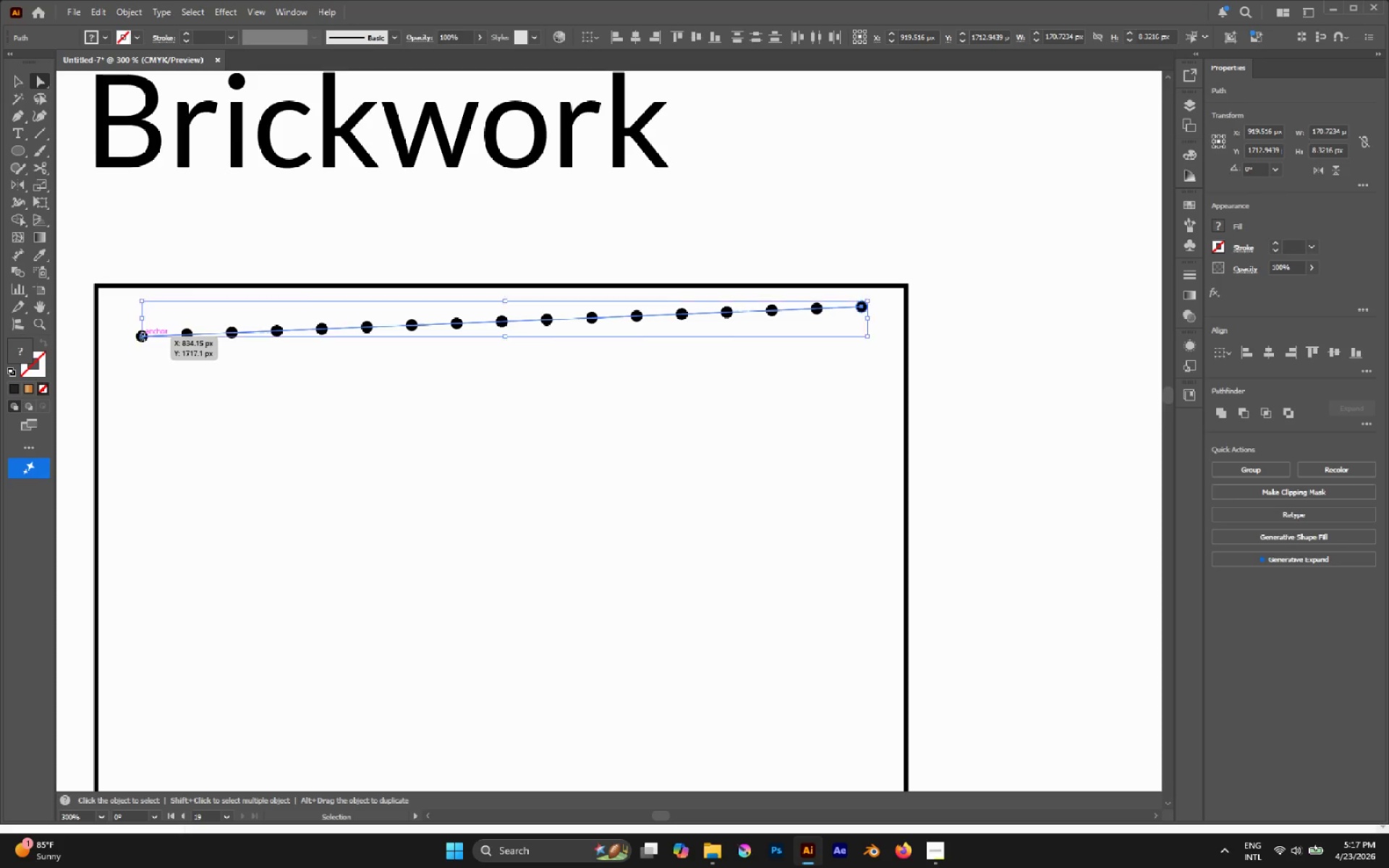 
hold_key(key=ShiftLeft, duration=0.69)
 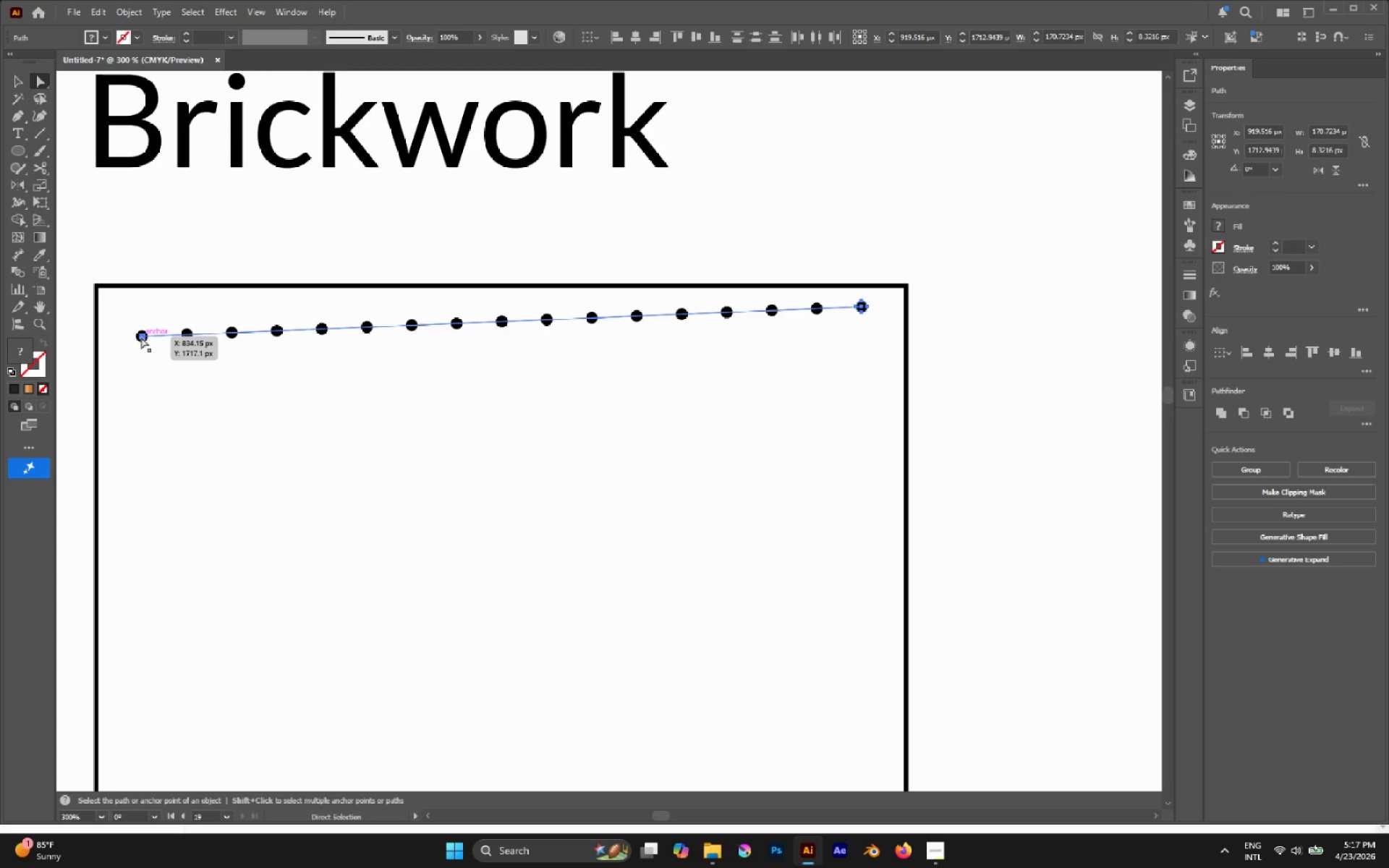 
key(Control+Z)
 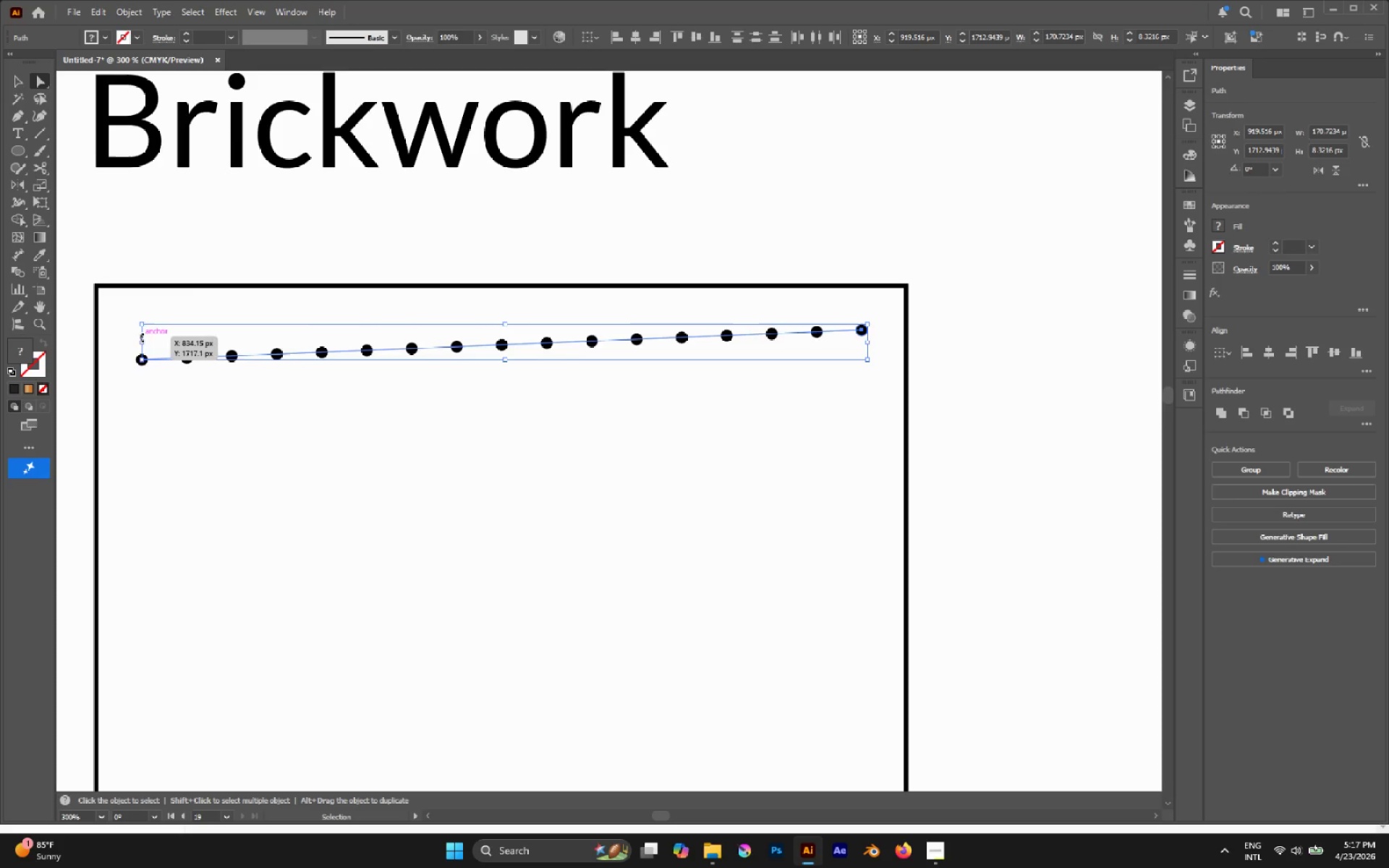 
key(Control+Z)
 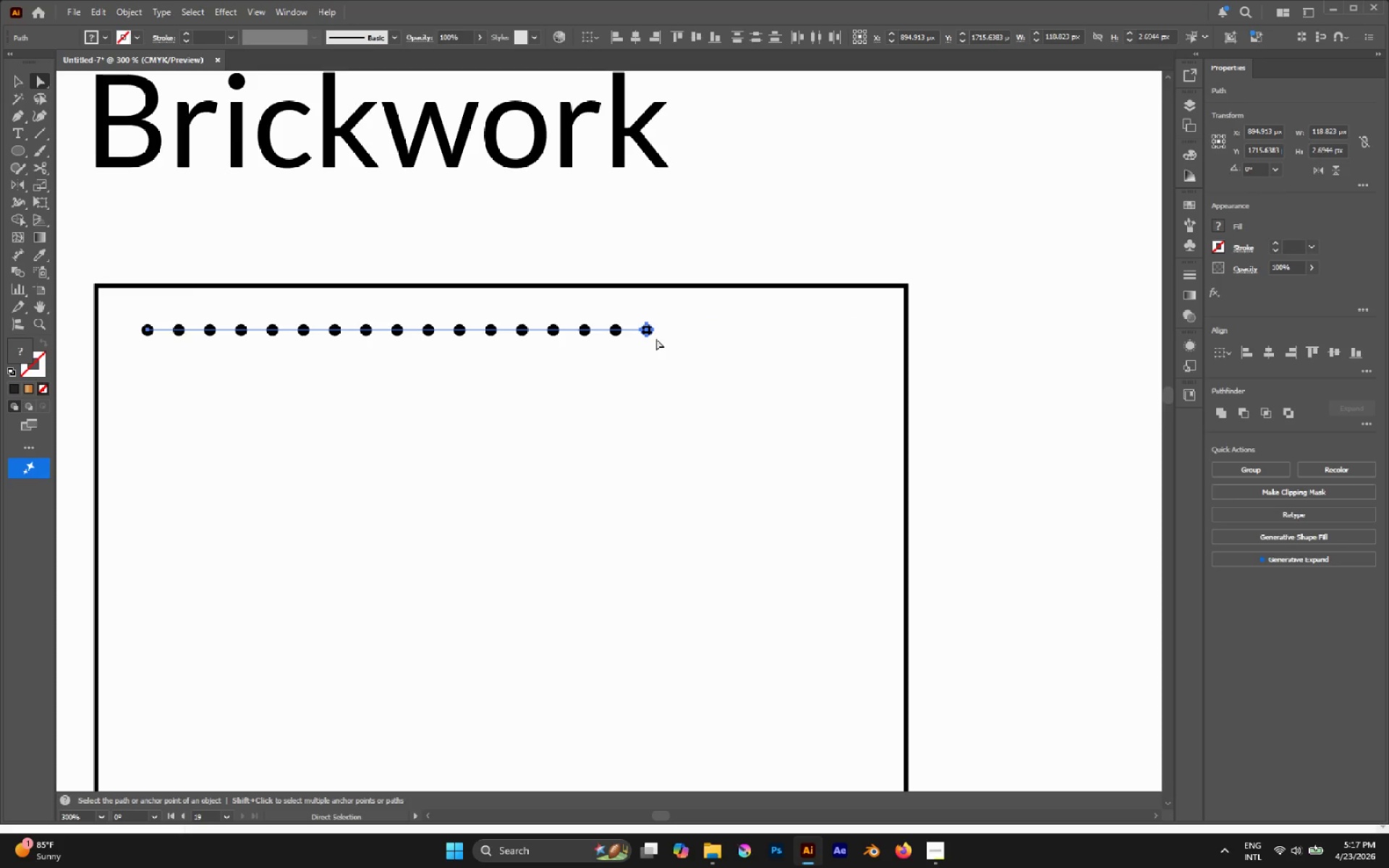 
left_click_drag(start_coordinate=[655, 331], to_coordinate=[830, 347])
 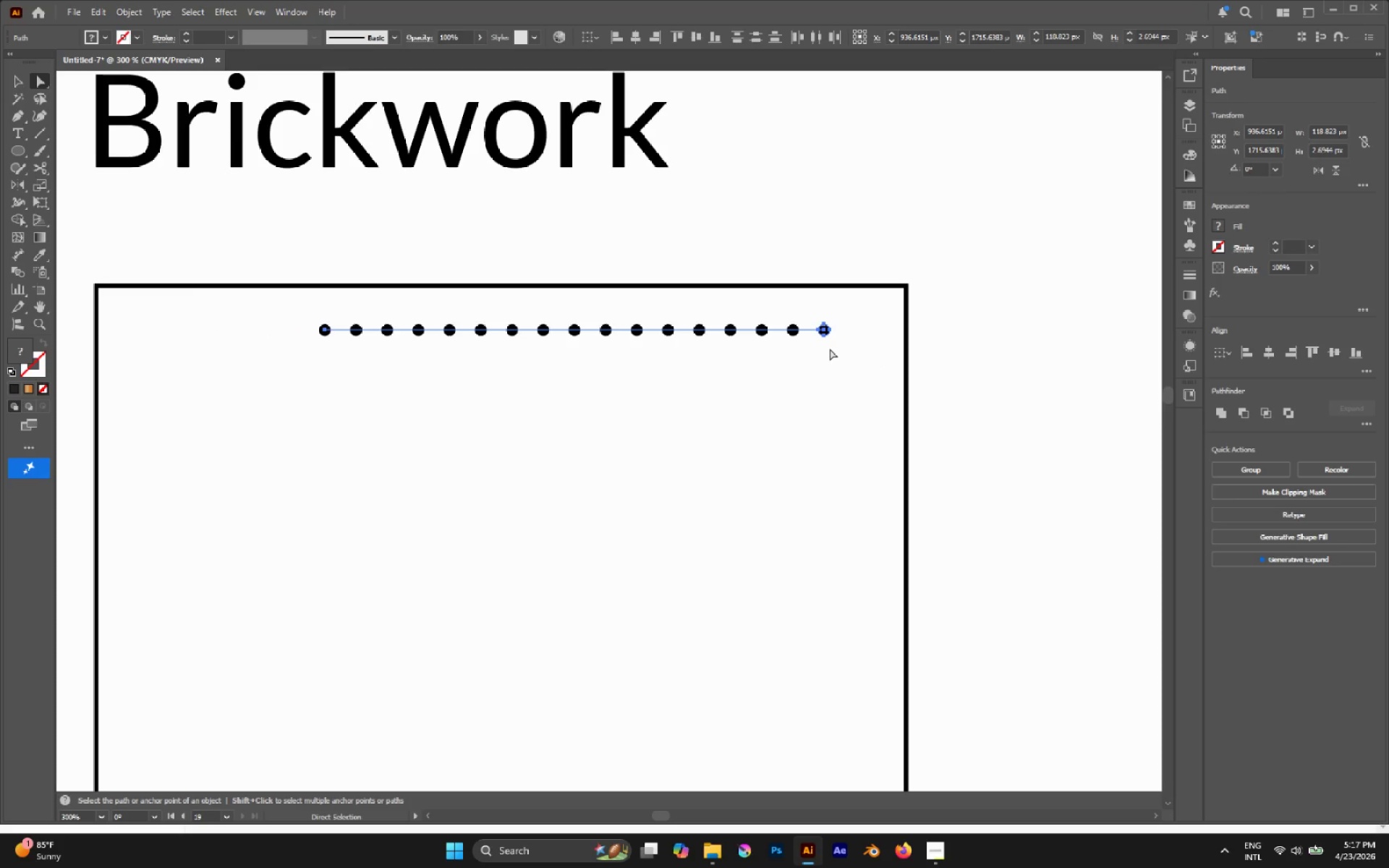 
hold_key(key=ShiftLeft, duration=0.92)
 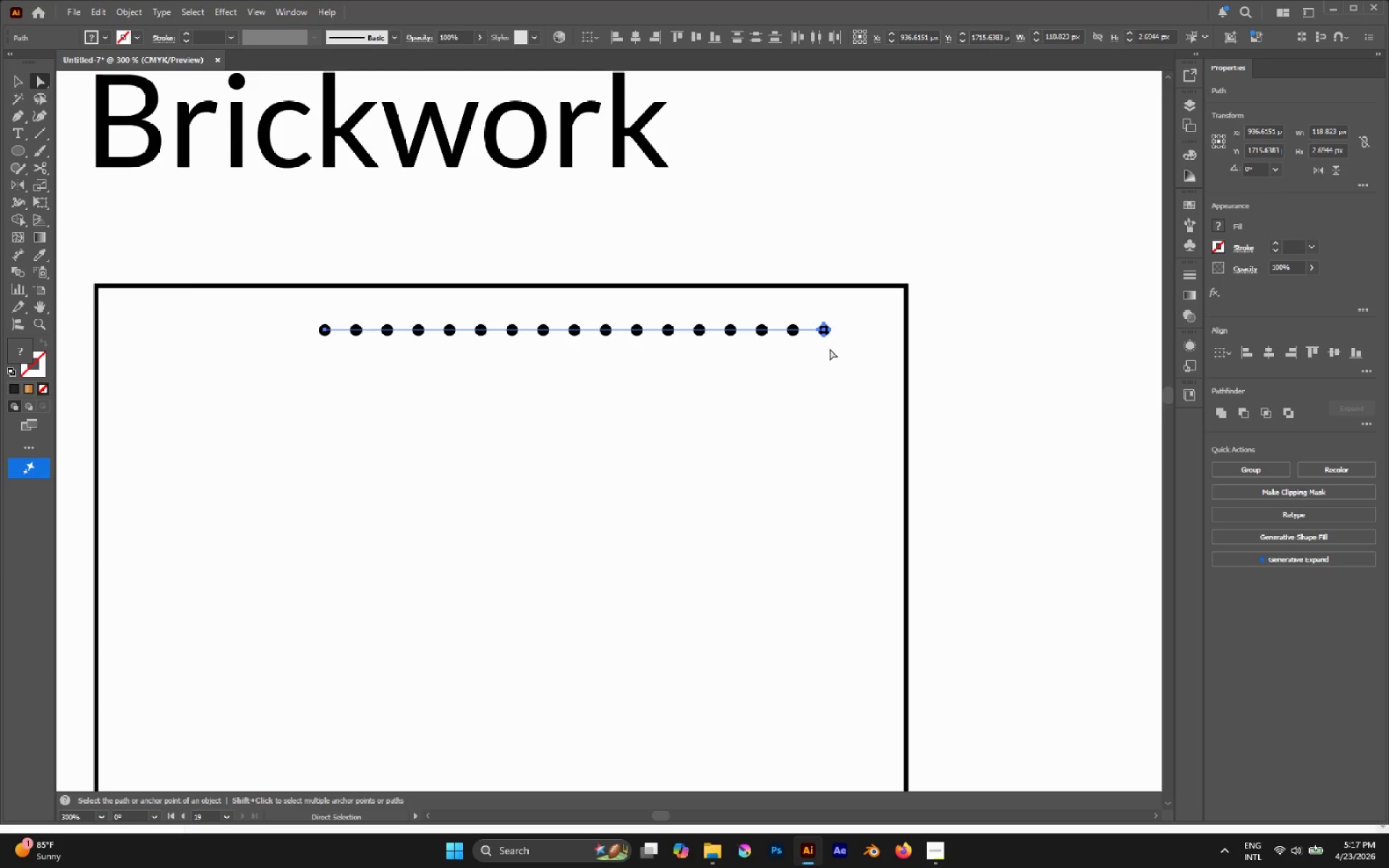 
key(Control+Z)
 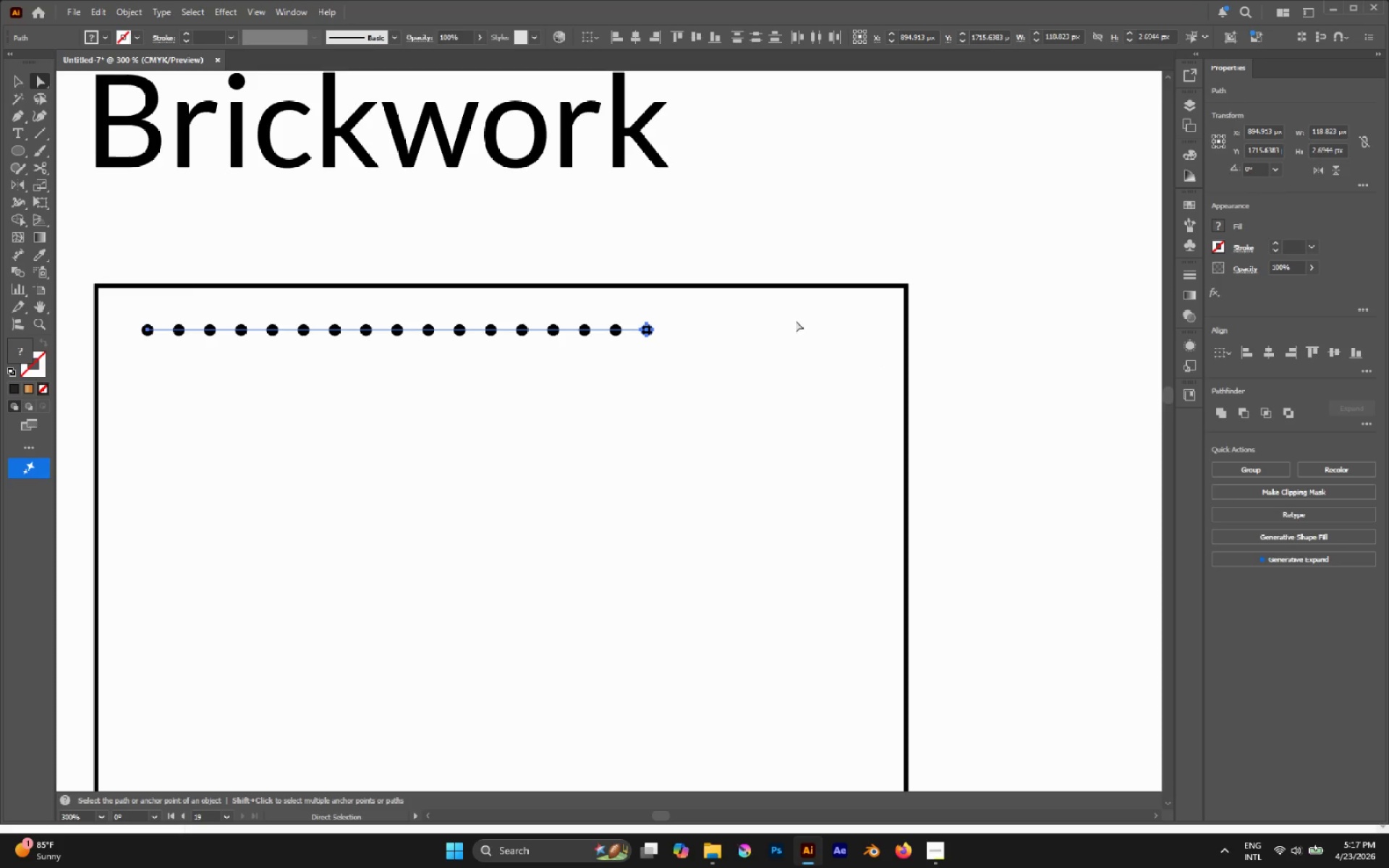 
left_click_drag(start_coordinate=[751, 312], to_coordinate=[637, 351])
 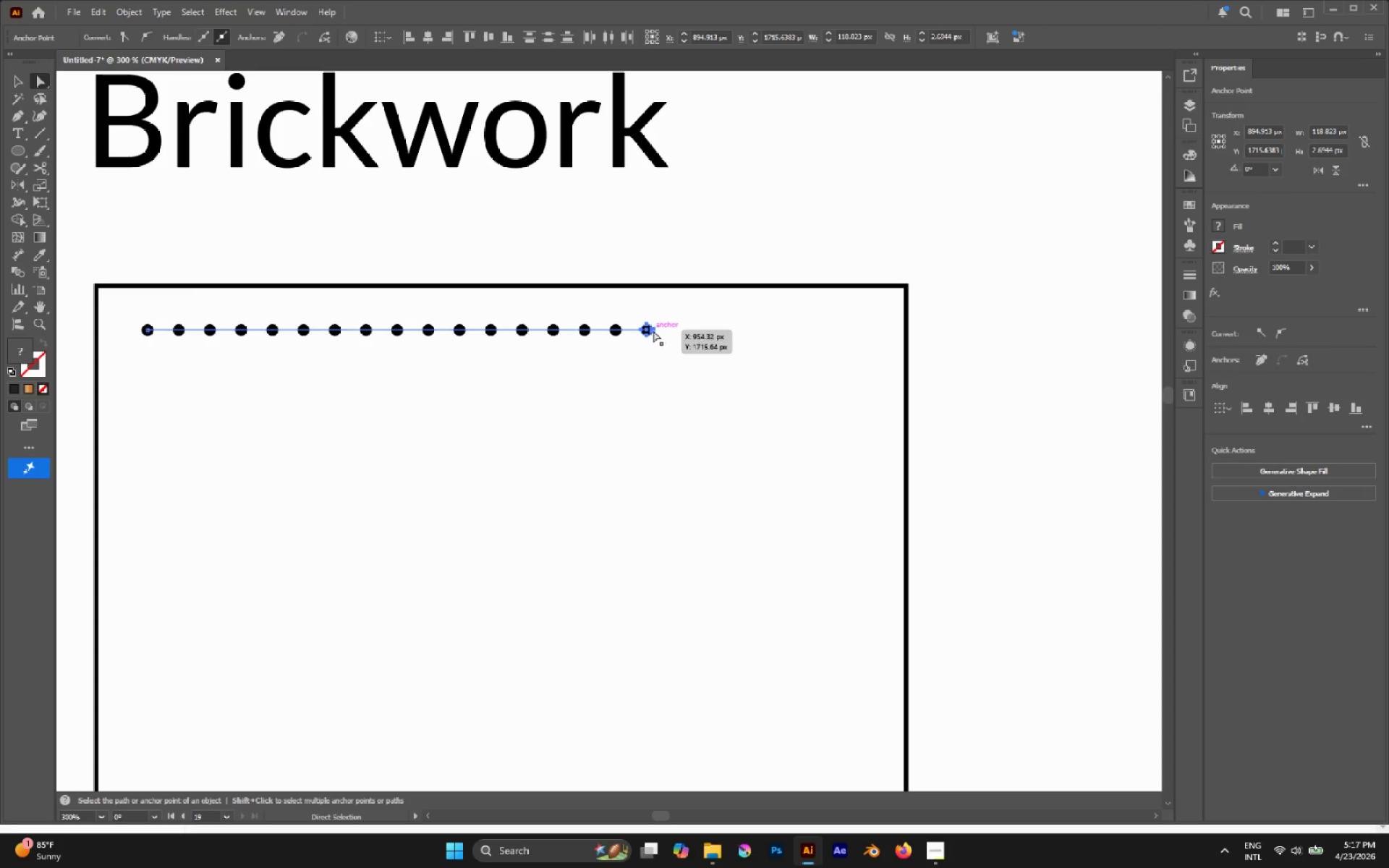 
left_click_drag(start_coordinate=[653, 331], to_coordinate=[855, 331])
 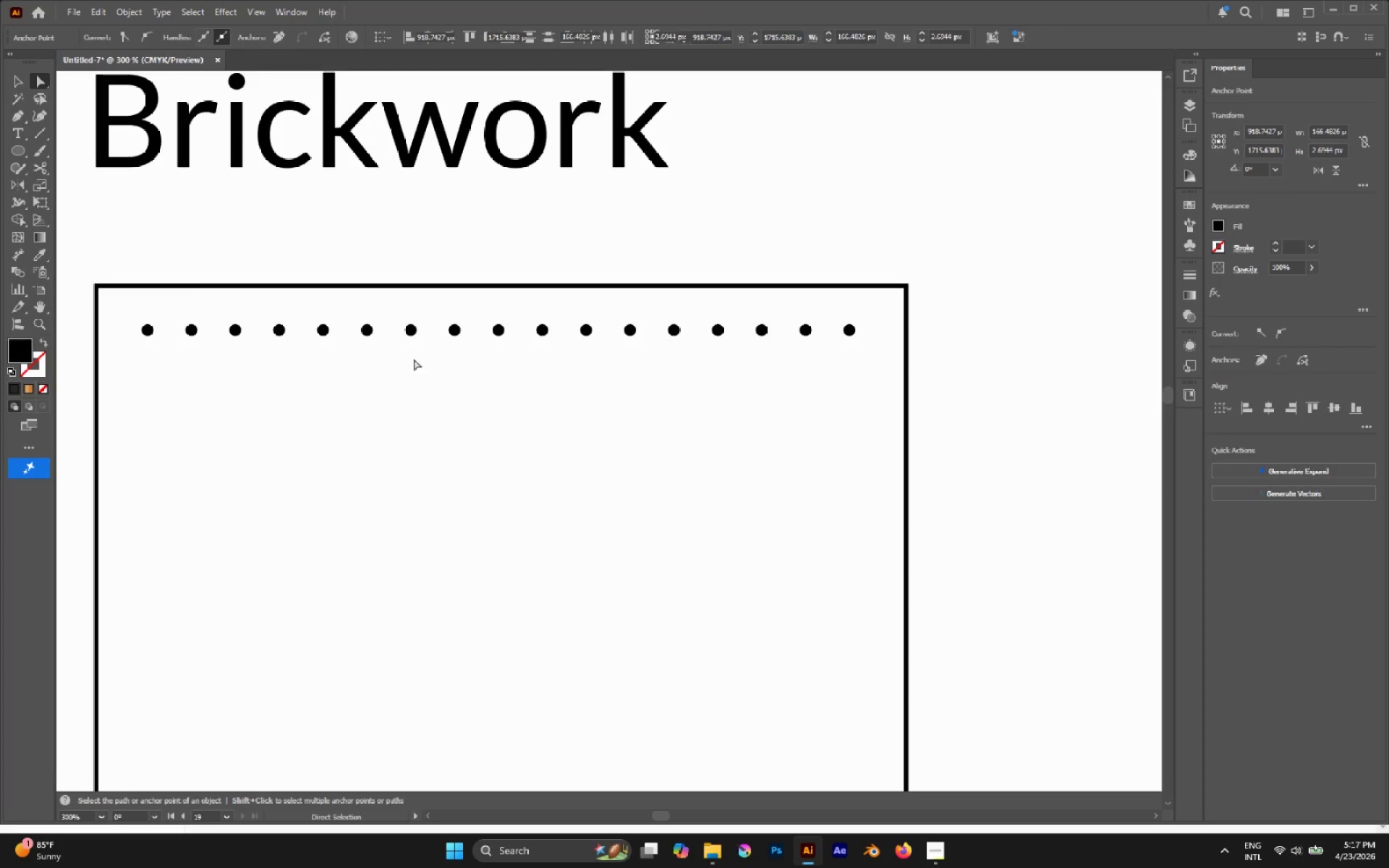 
hold_key(key=ShiftLeft, duration=1.09)
 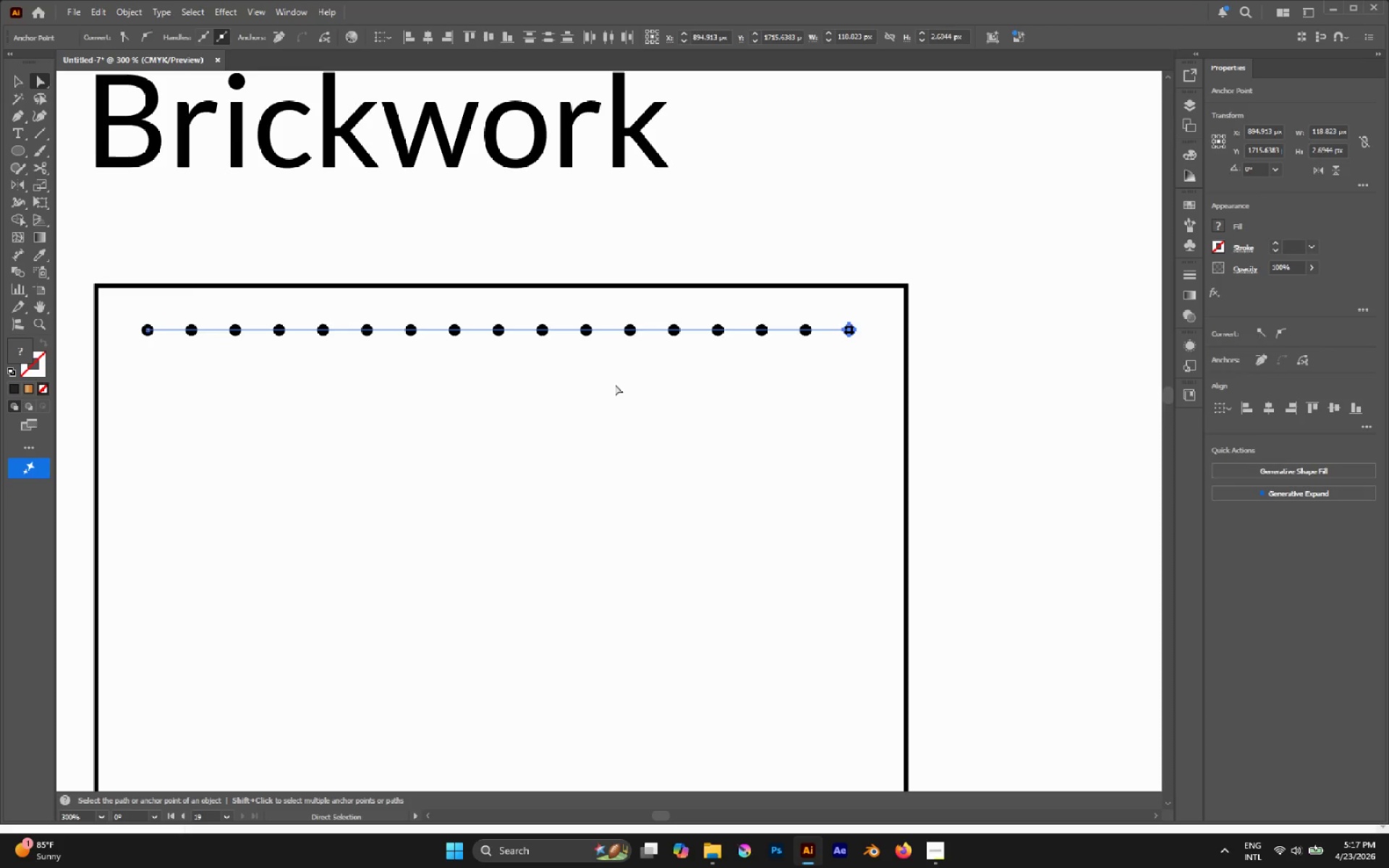 
left_click_drag(start_coordinate=[615, 384], to_coordinate=[609, 385])
 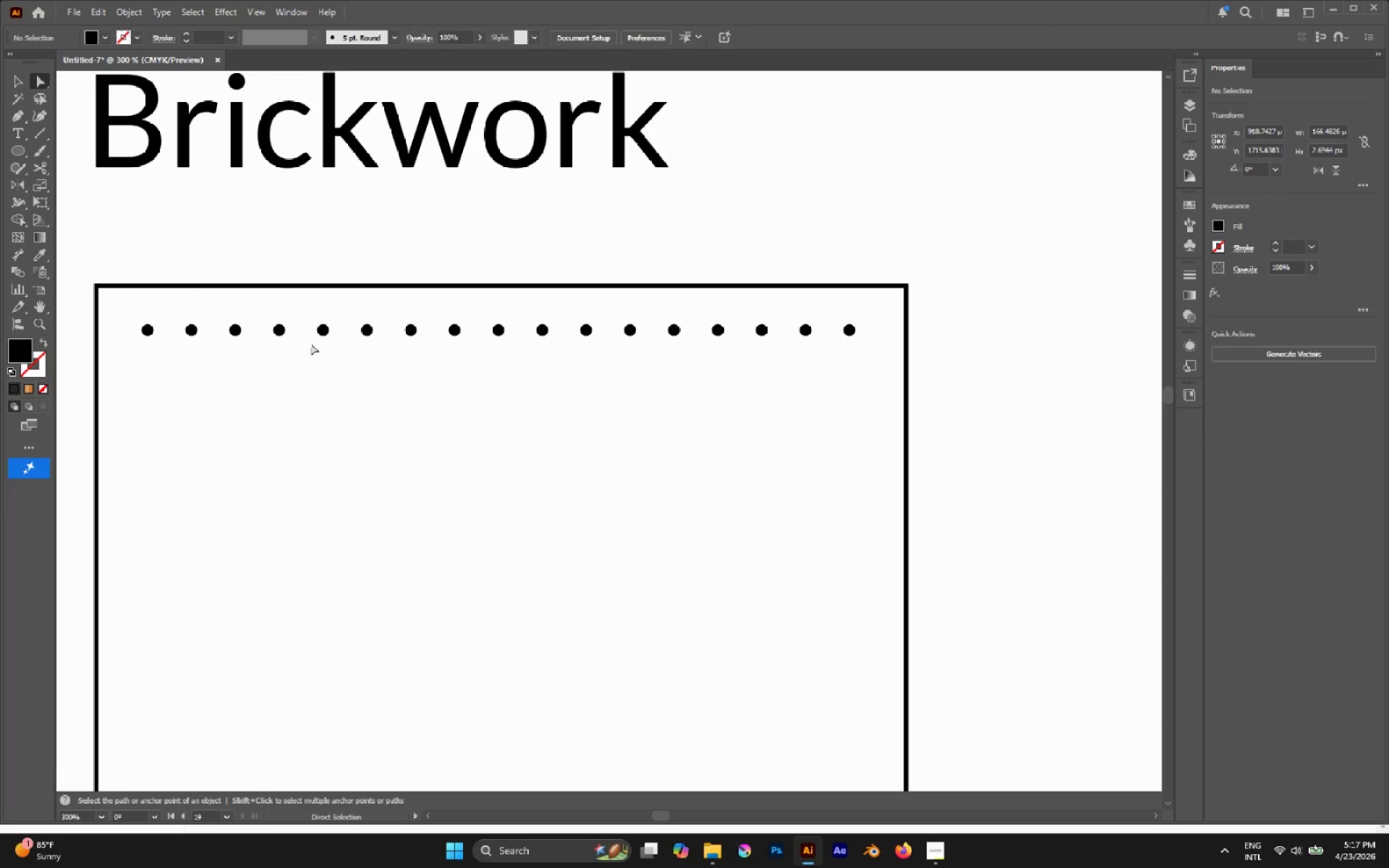 
hold_key(key=AltLeft, duration=4.92)
left_click([242, 329])
 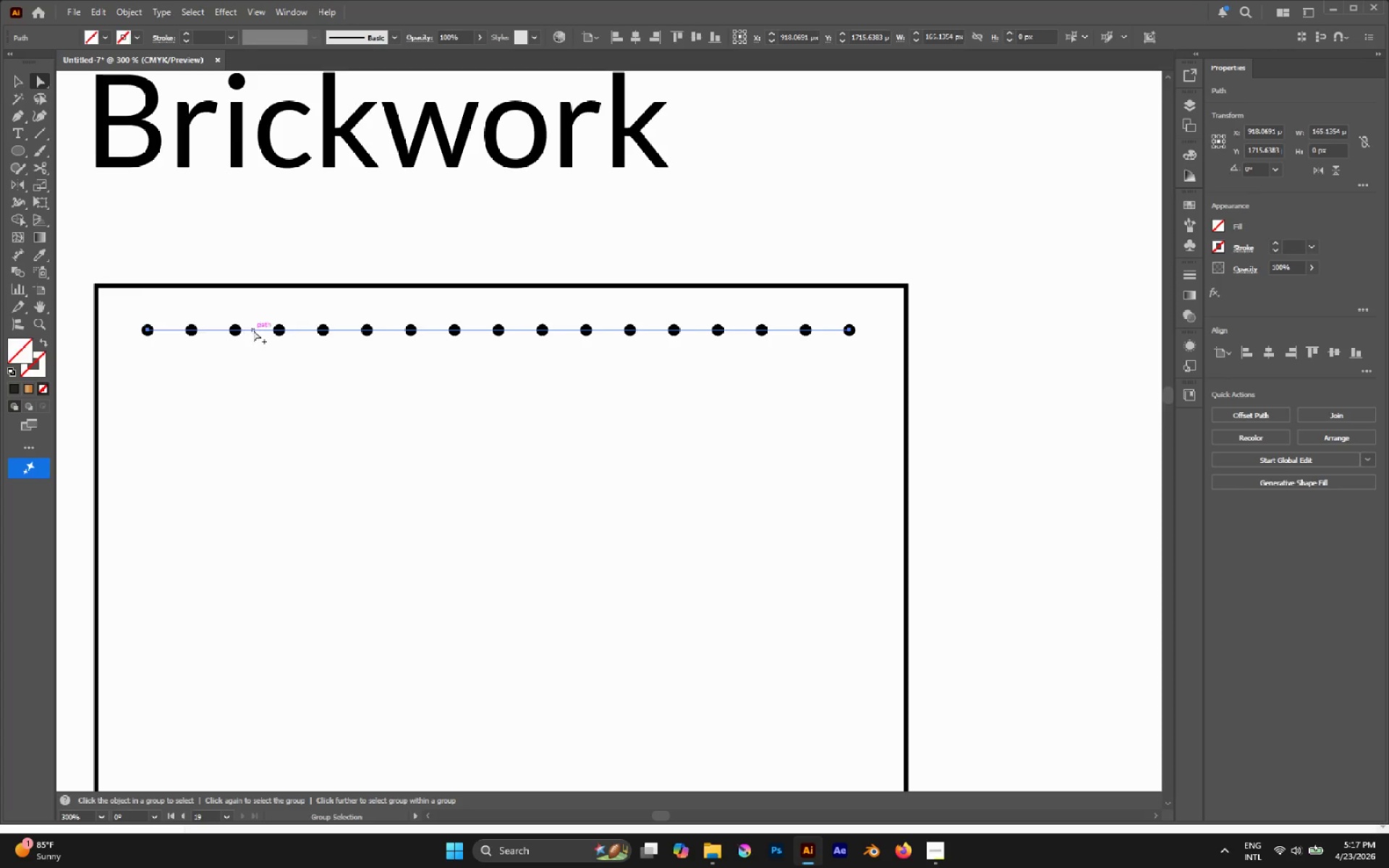 
left_click_drag(start_coordinate=[253, 330], to_coordinate=[264, 385])
 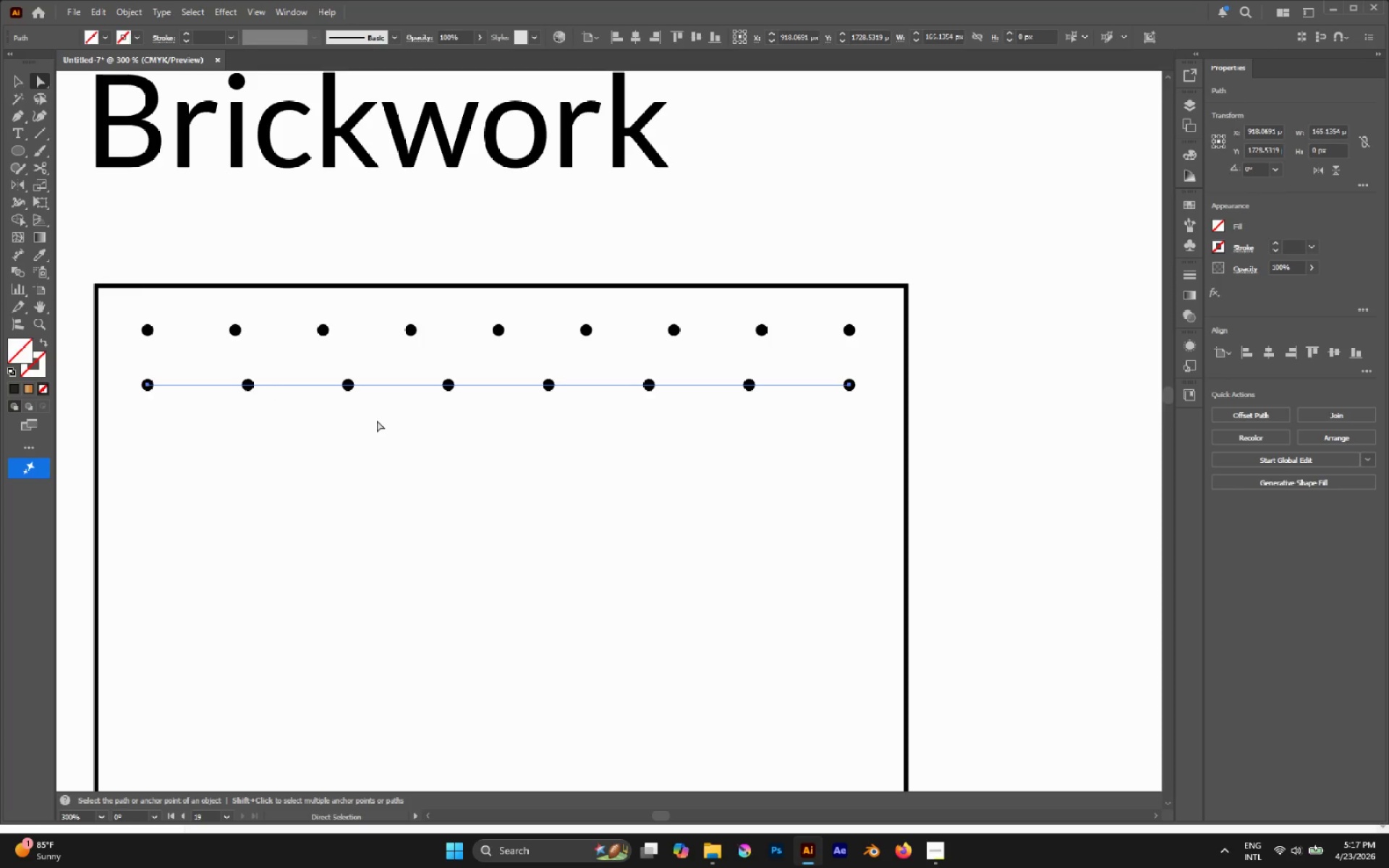 
hold_key(key=ShiftLeft, duration=3.11)
 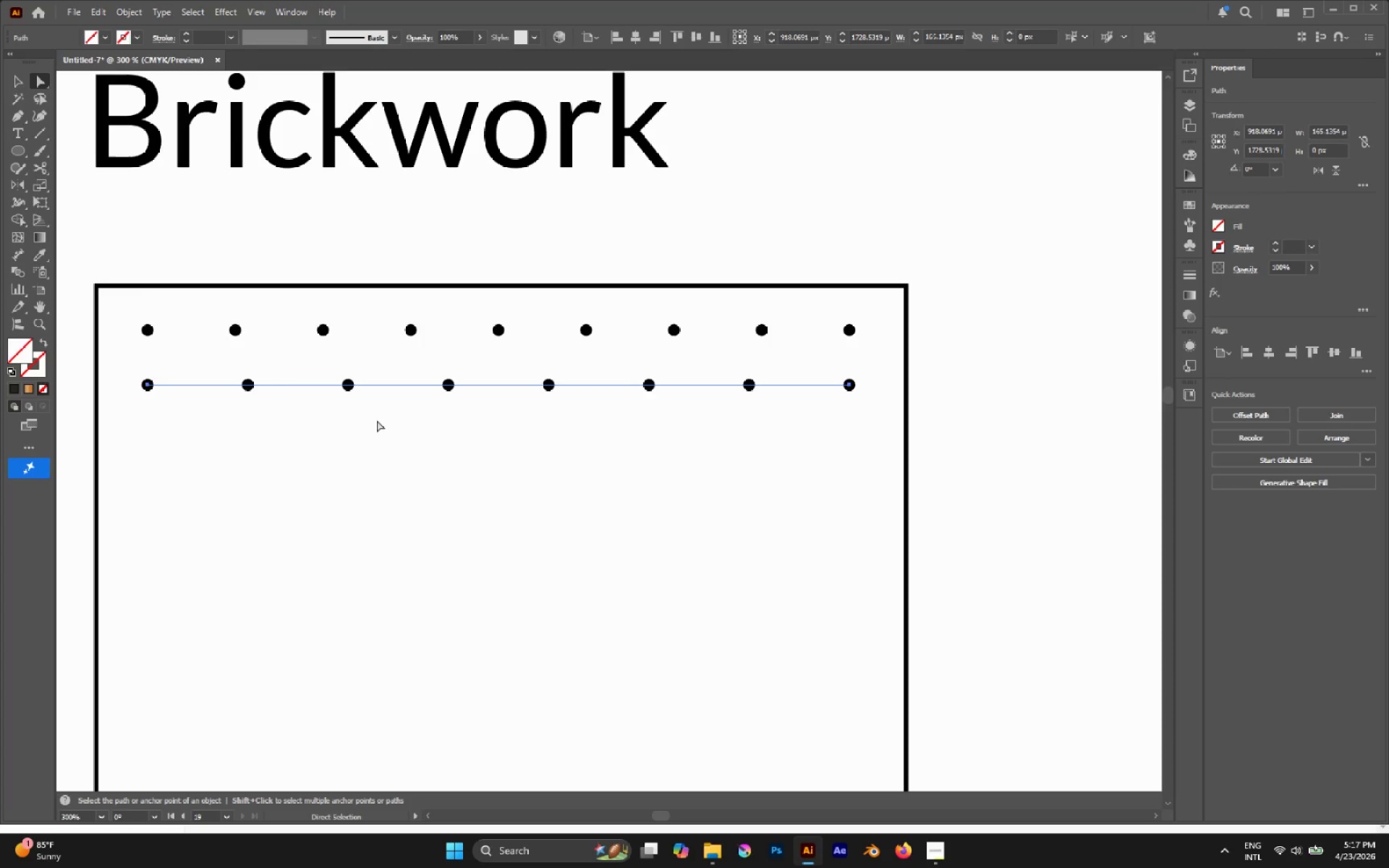 
key(Control+Z)
 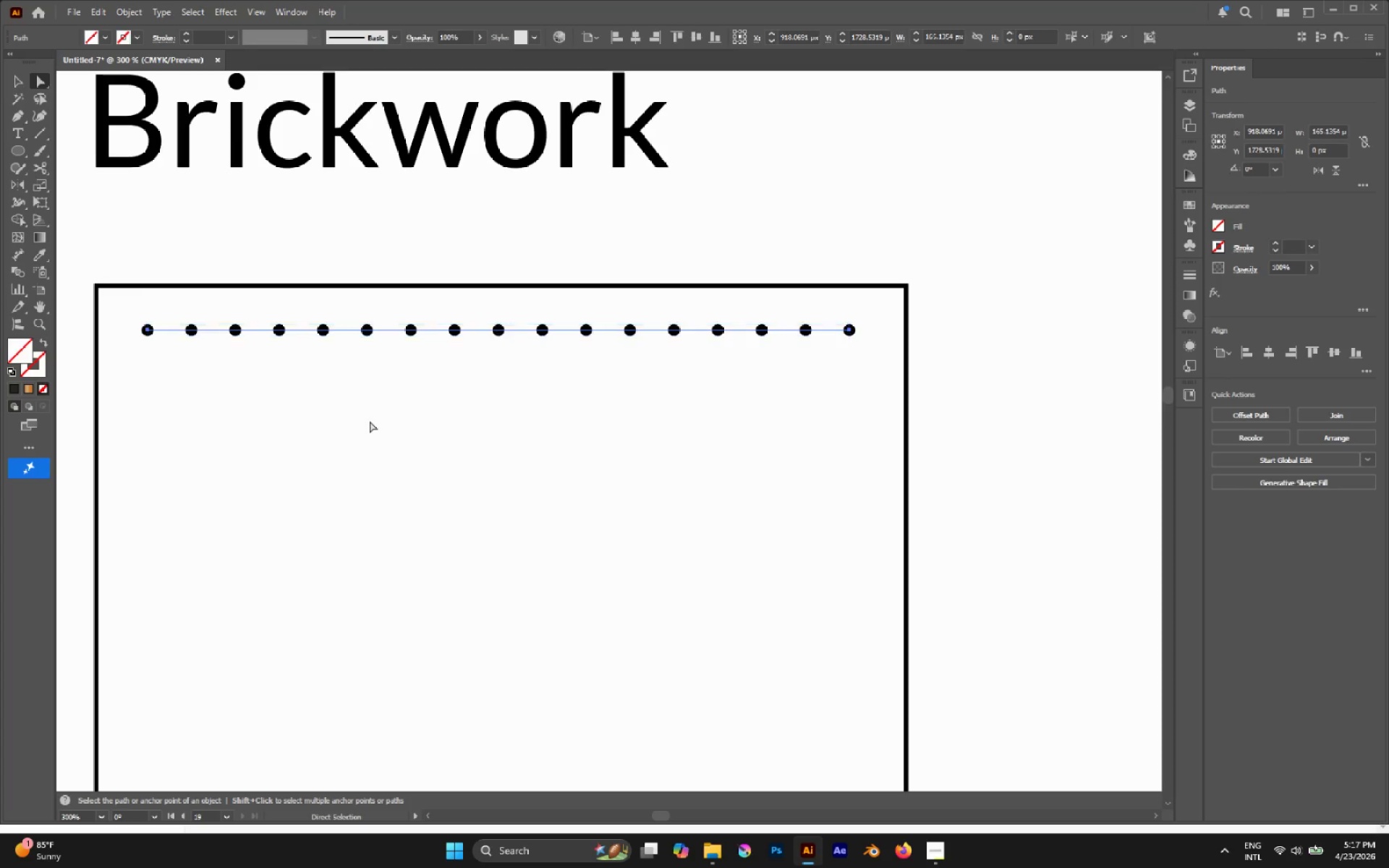 
key(V)
 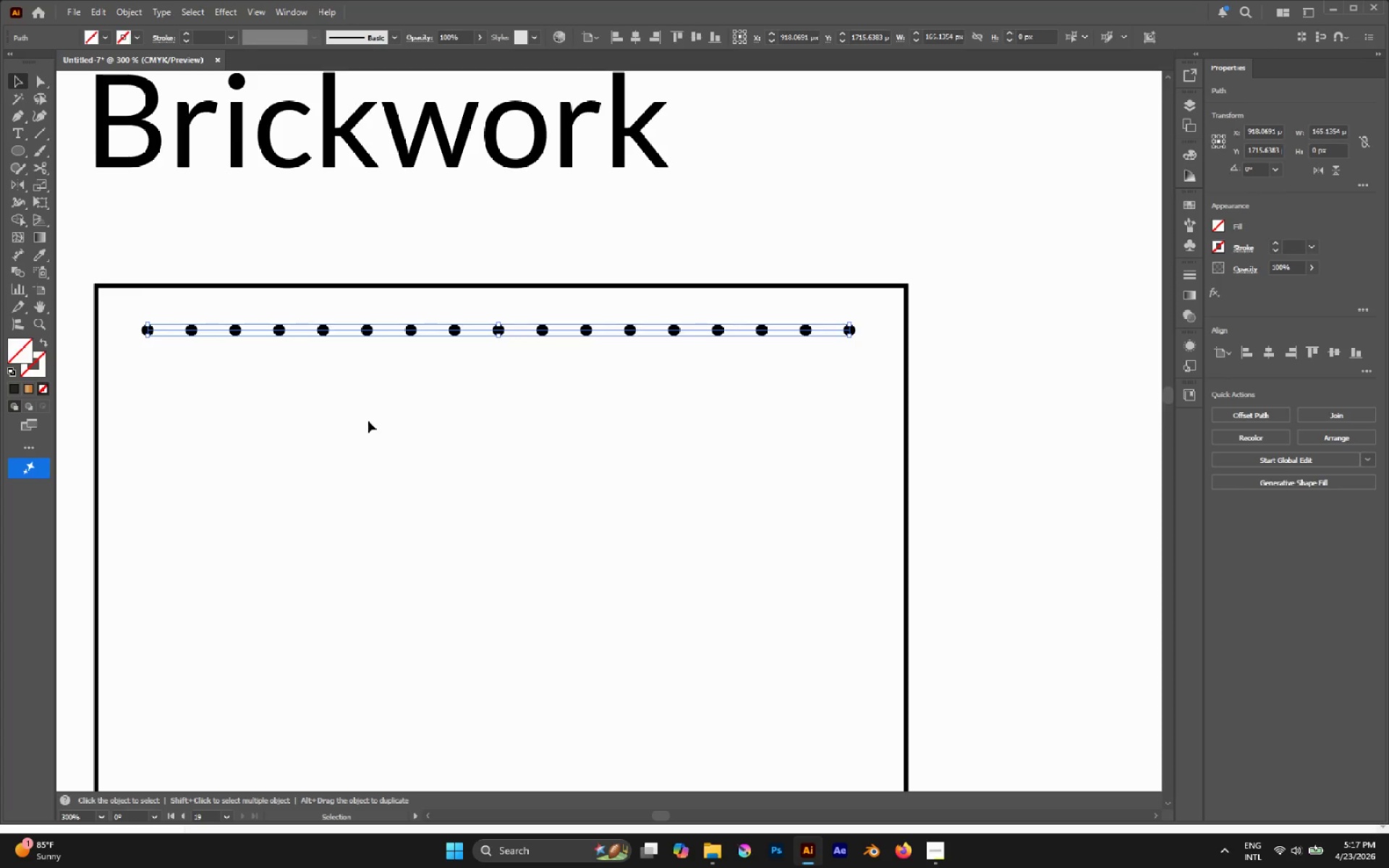 
left_click([366, 422])
 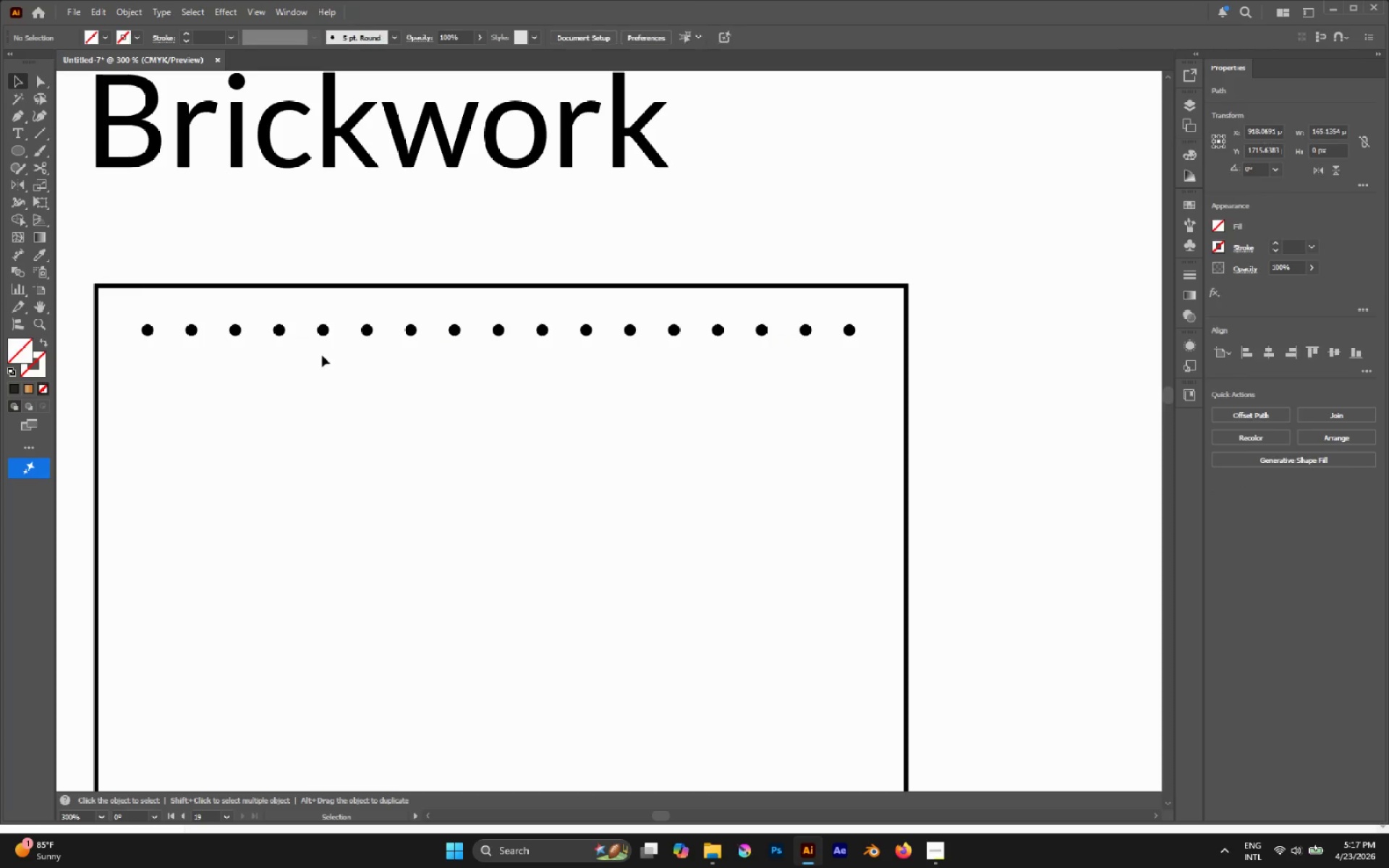 
hold_key(key=AltLeft, duration=1.41)
left_click_drag(start_coordinate=[322, 331], to_coordinate=[322, 370])
 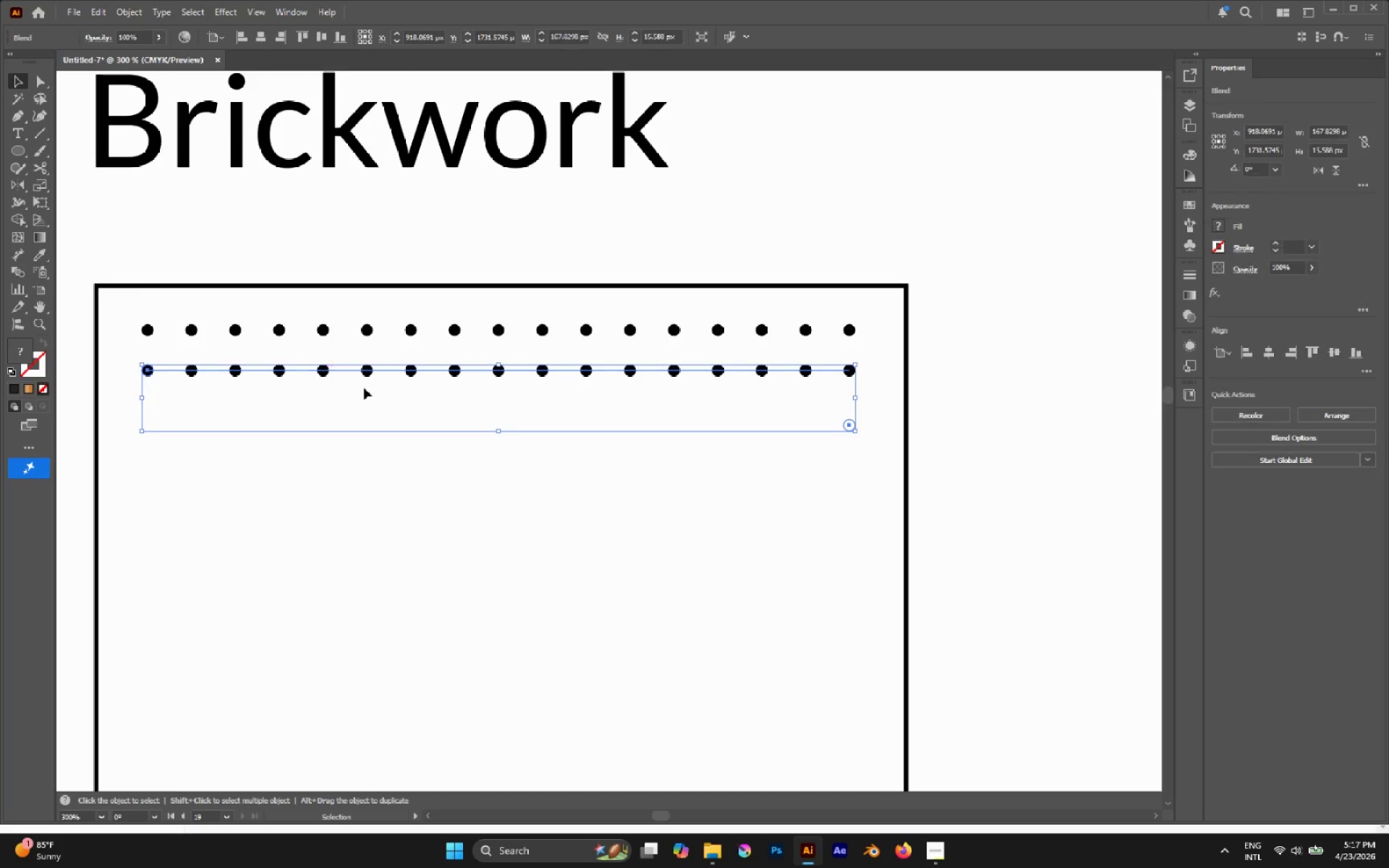 
hold_key(key=ShiftLeft, duration=0.97)
 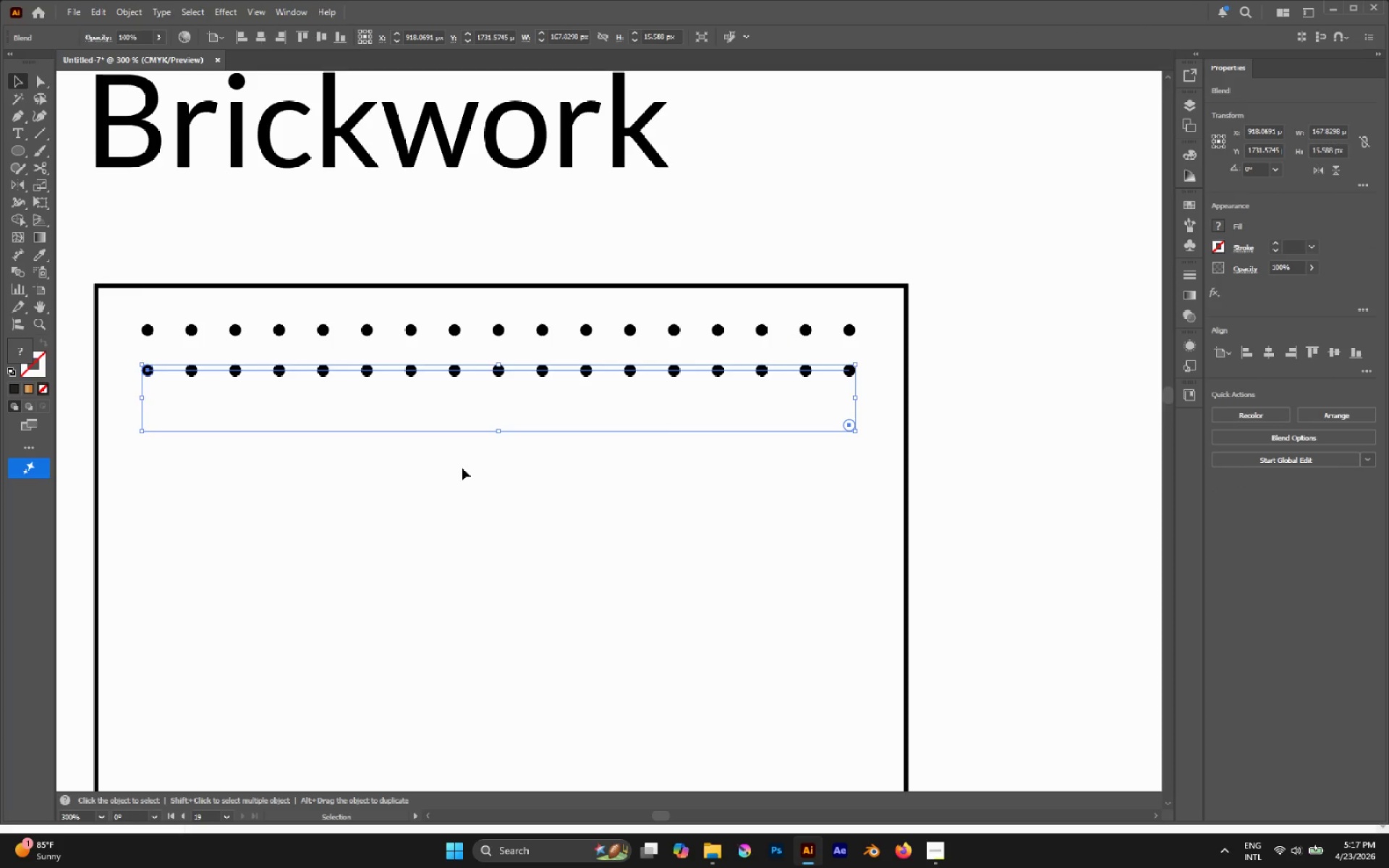 
key(A)
 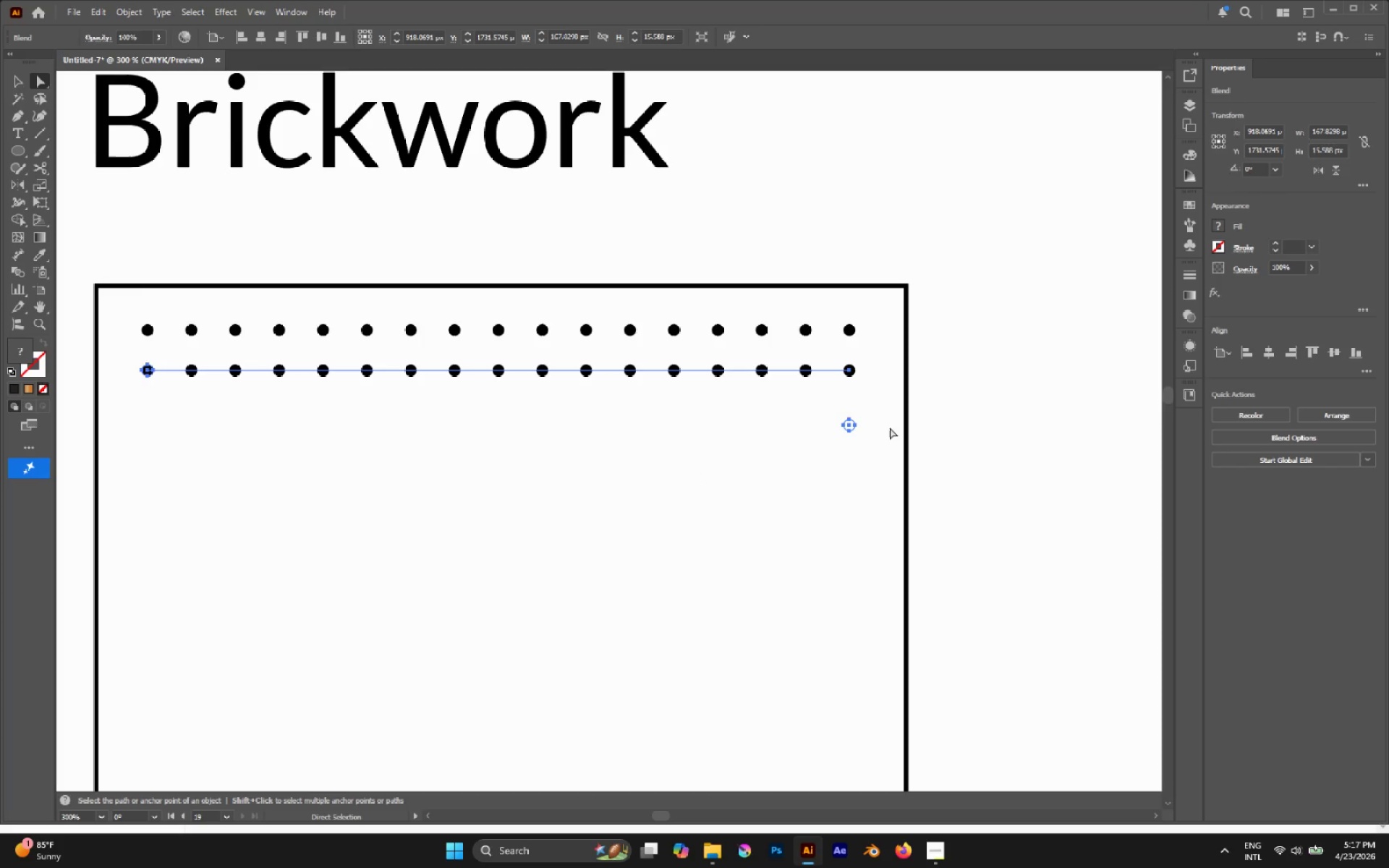 
left_click_drag(start_coordinate=[886, 412], to_coordinate=[789, 443])
 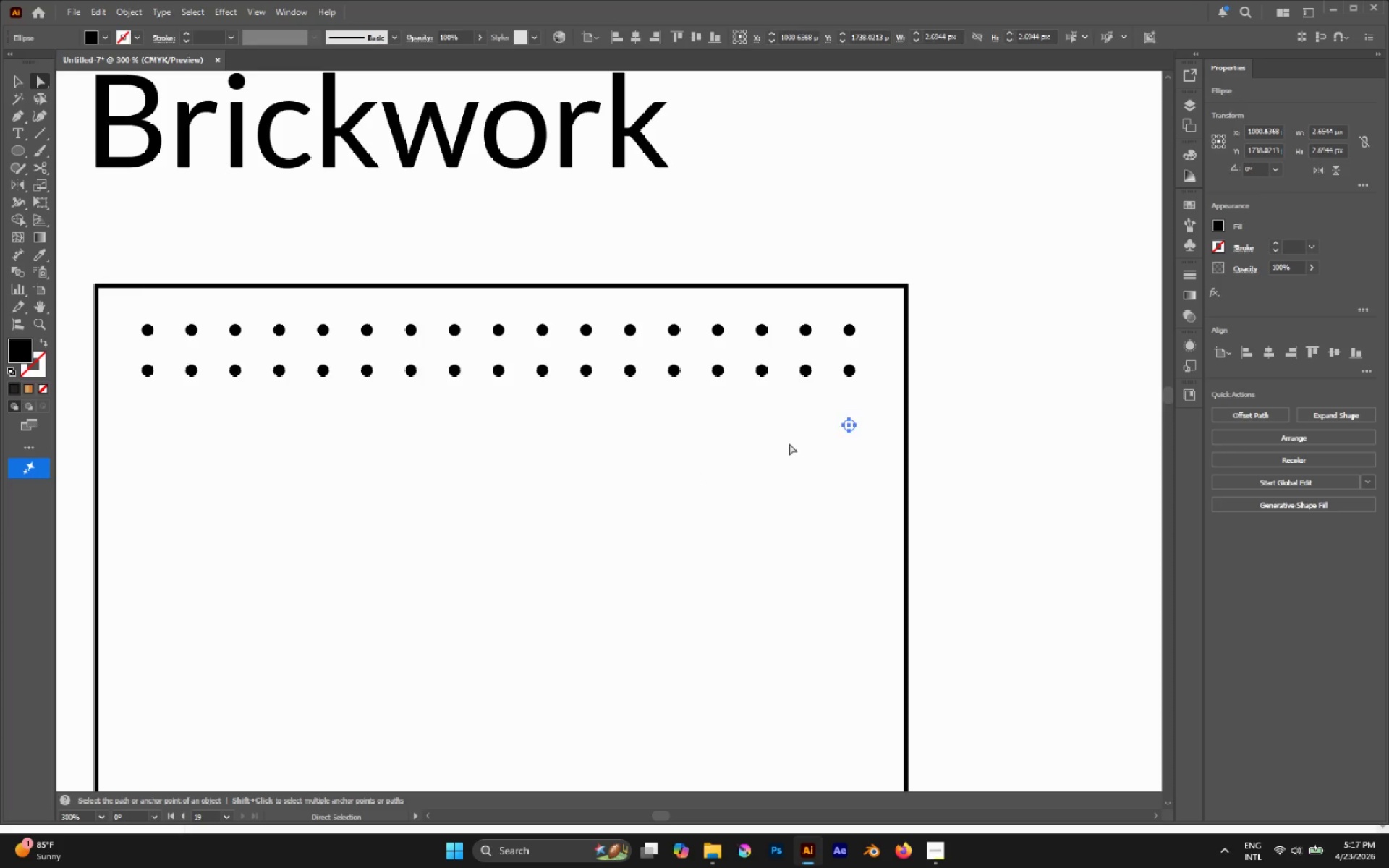 
key(Delete)
 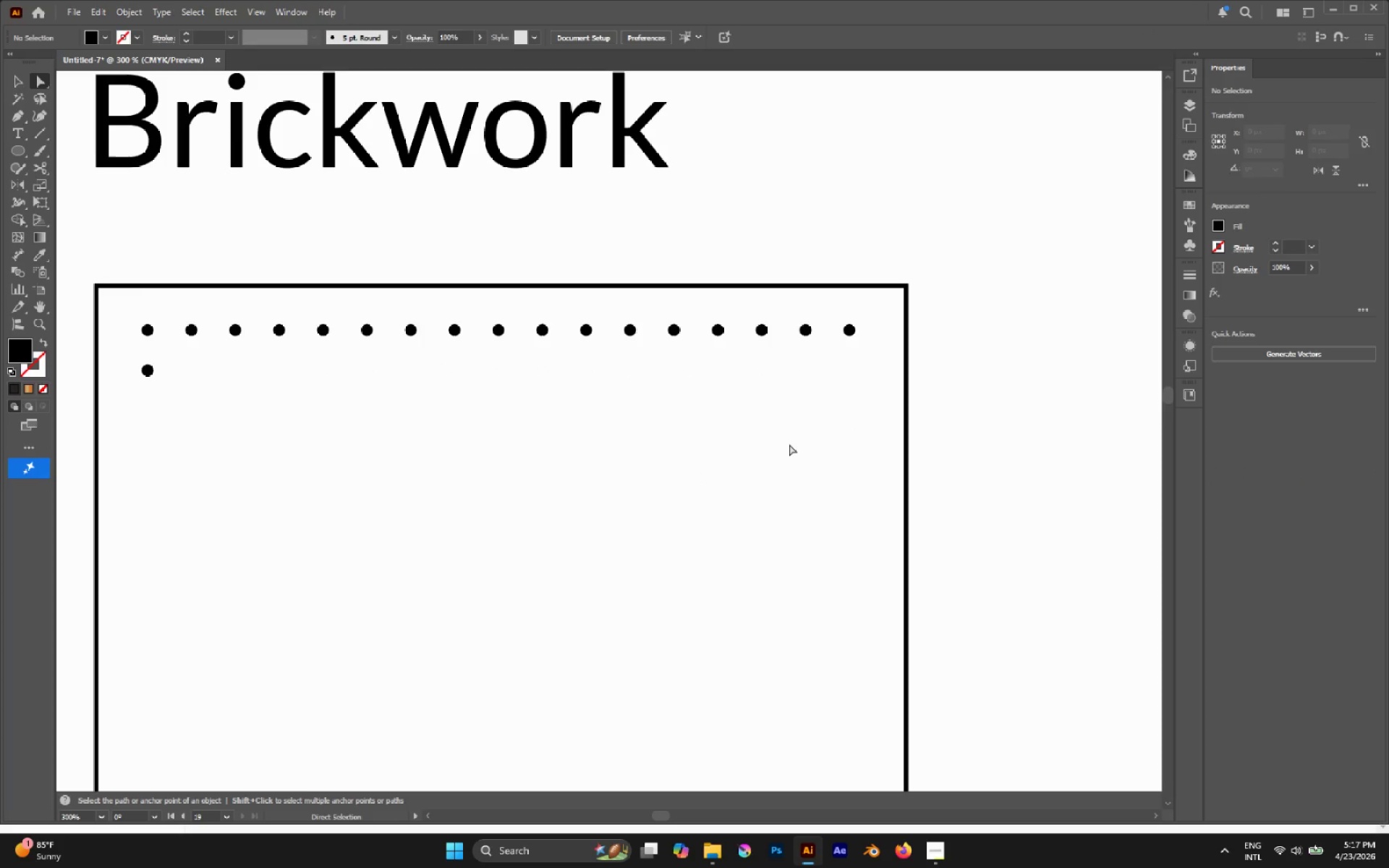 
key(Control+ControlLeft)
 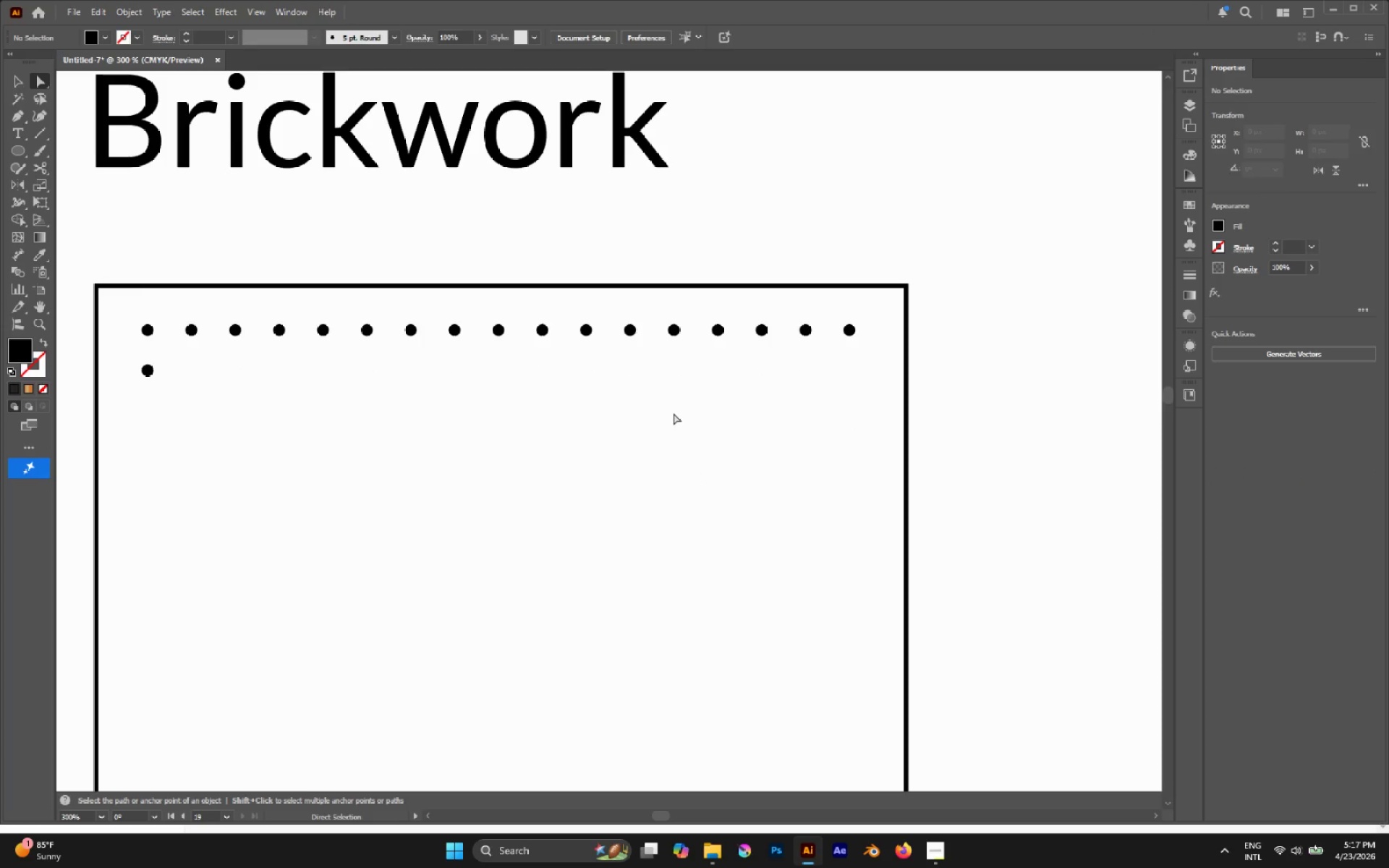 
key(V)
 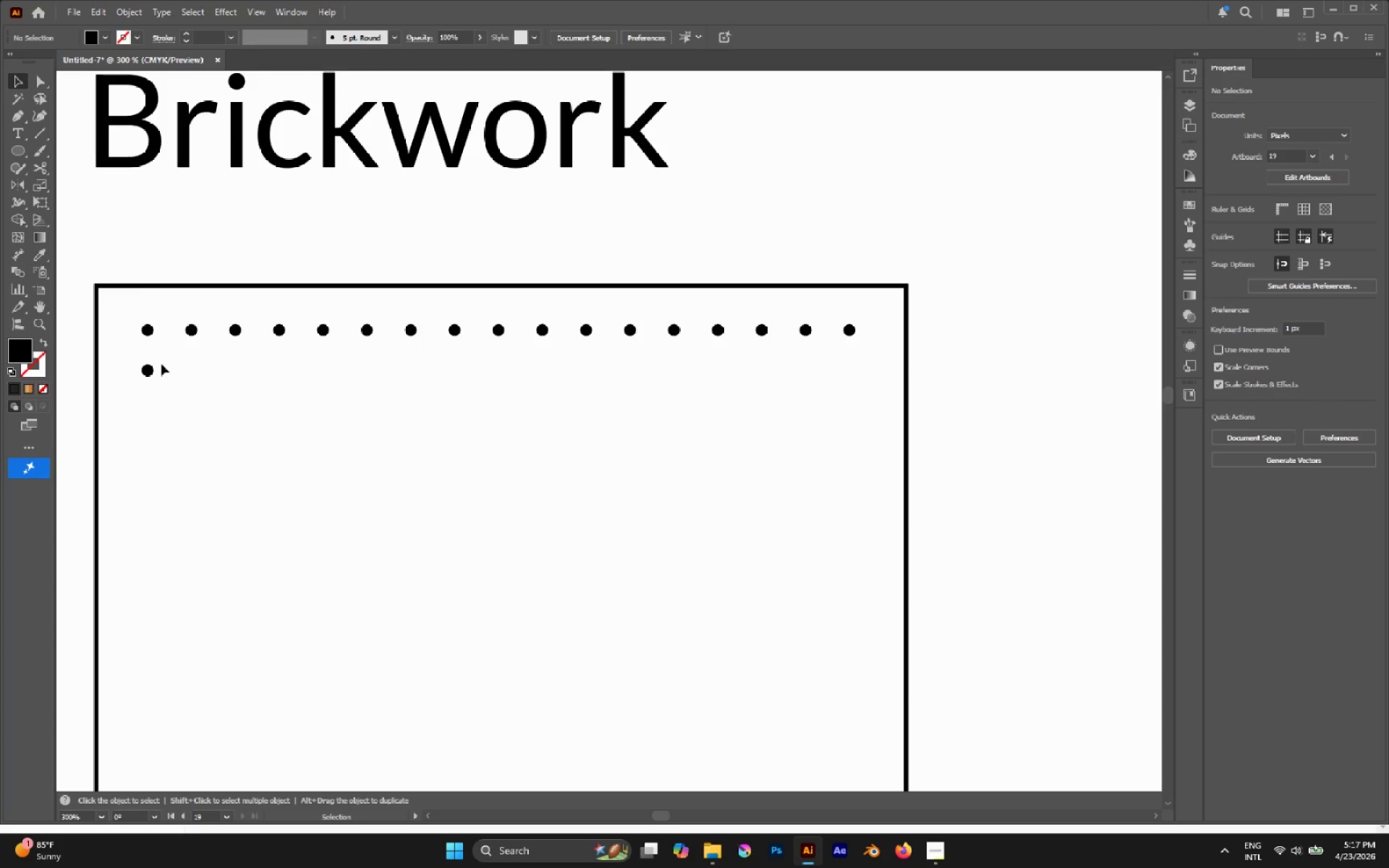 
left_click([145, 362])
 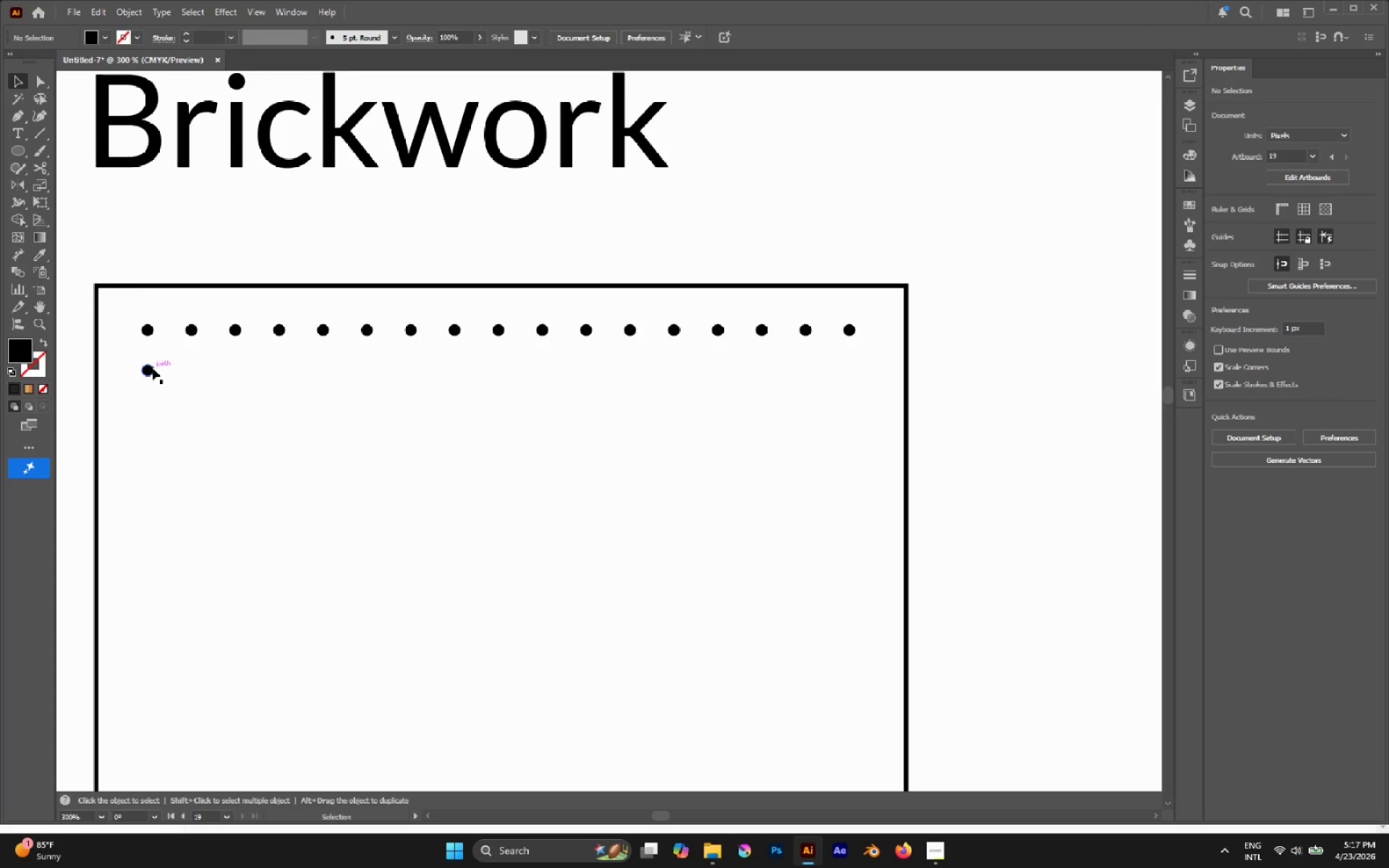 
left_click([153, 368])
 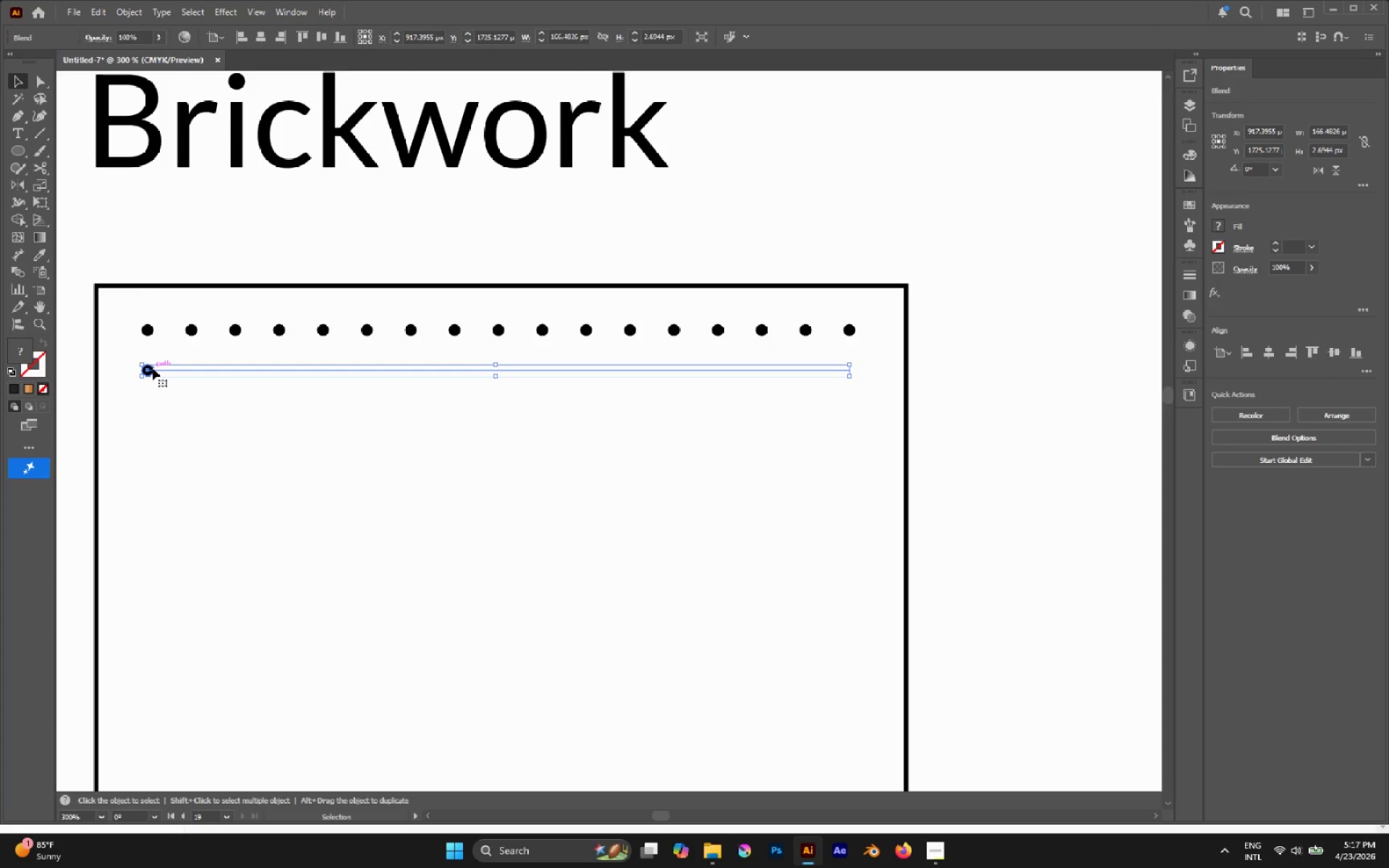 
key(Delete)
 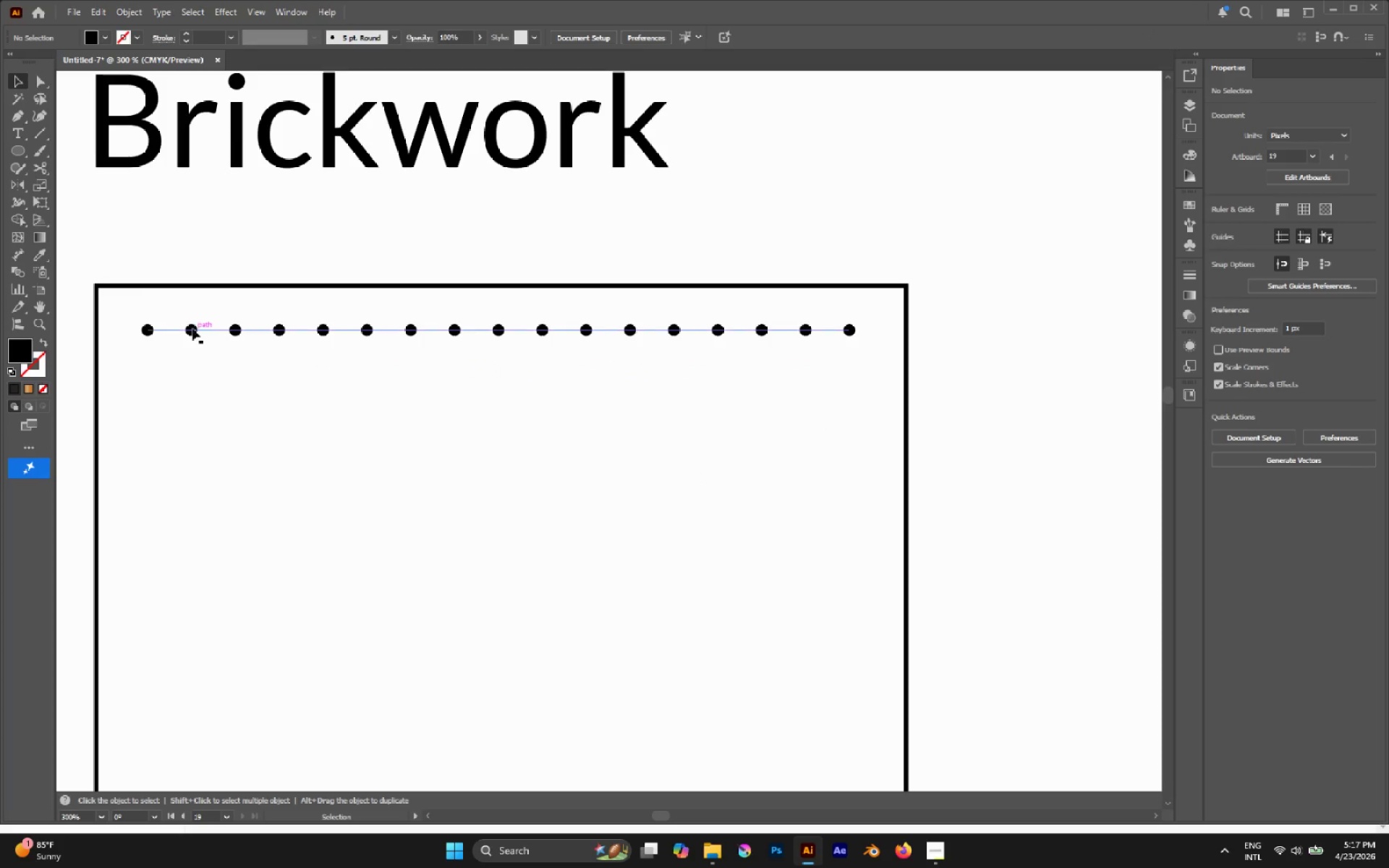 
left_click([192, 328])
 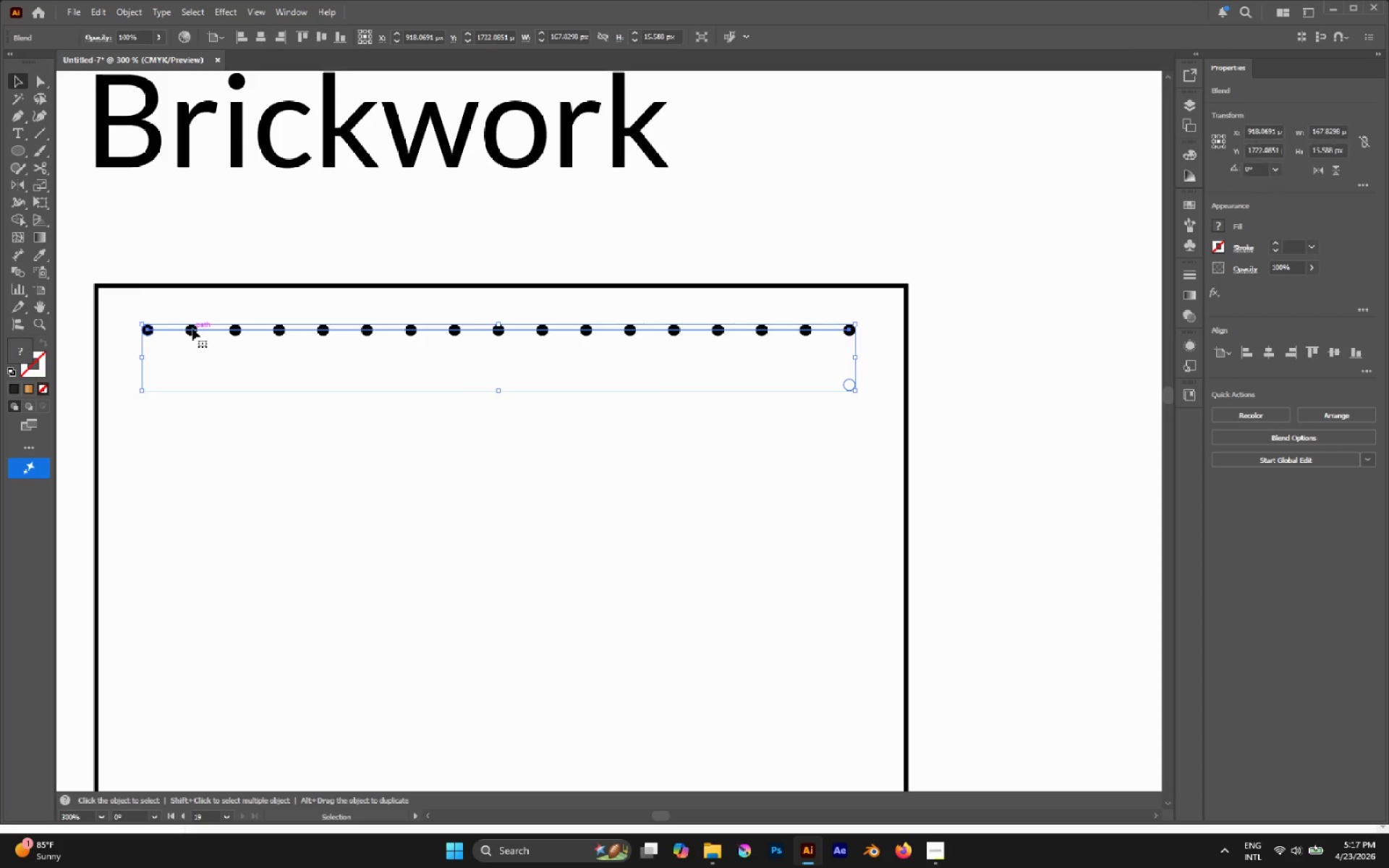 
hold_key(key=AltLeft, duration=2.31)
left_click_drag(start_coordinate=[192, 328], to_coordinate=[192, 367])
 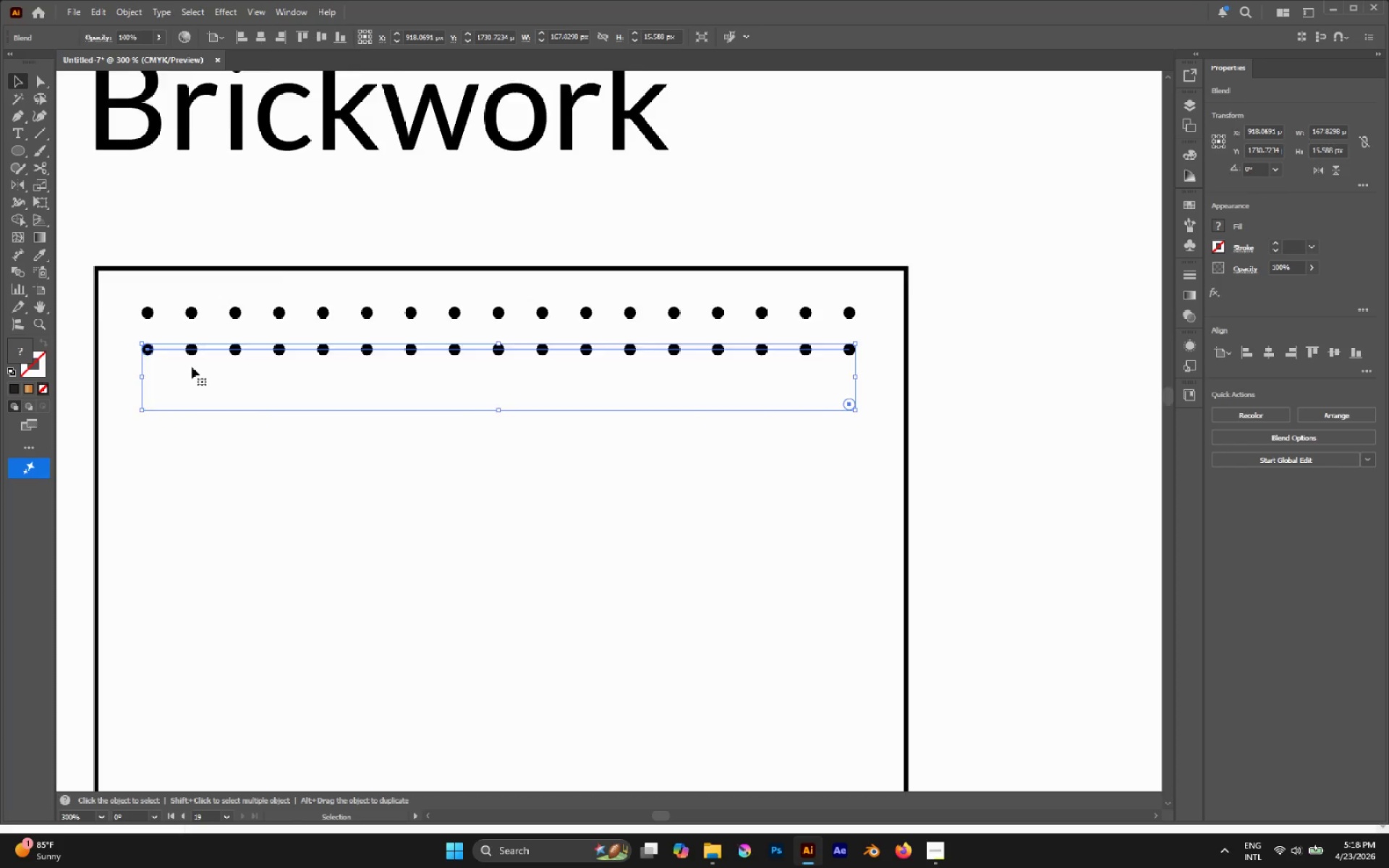 
hold_key(key=ShiftLeft, duration=1.99)
 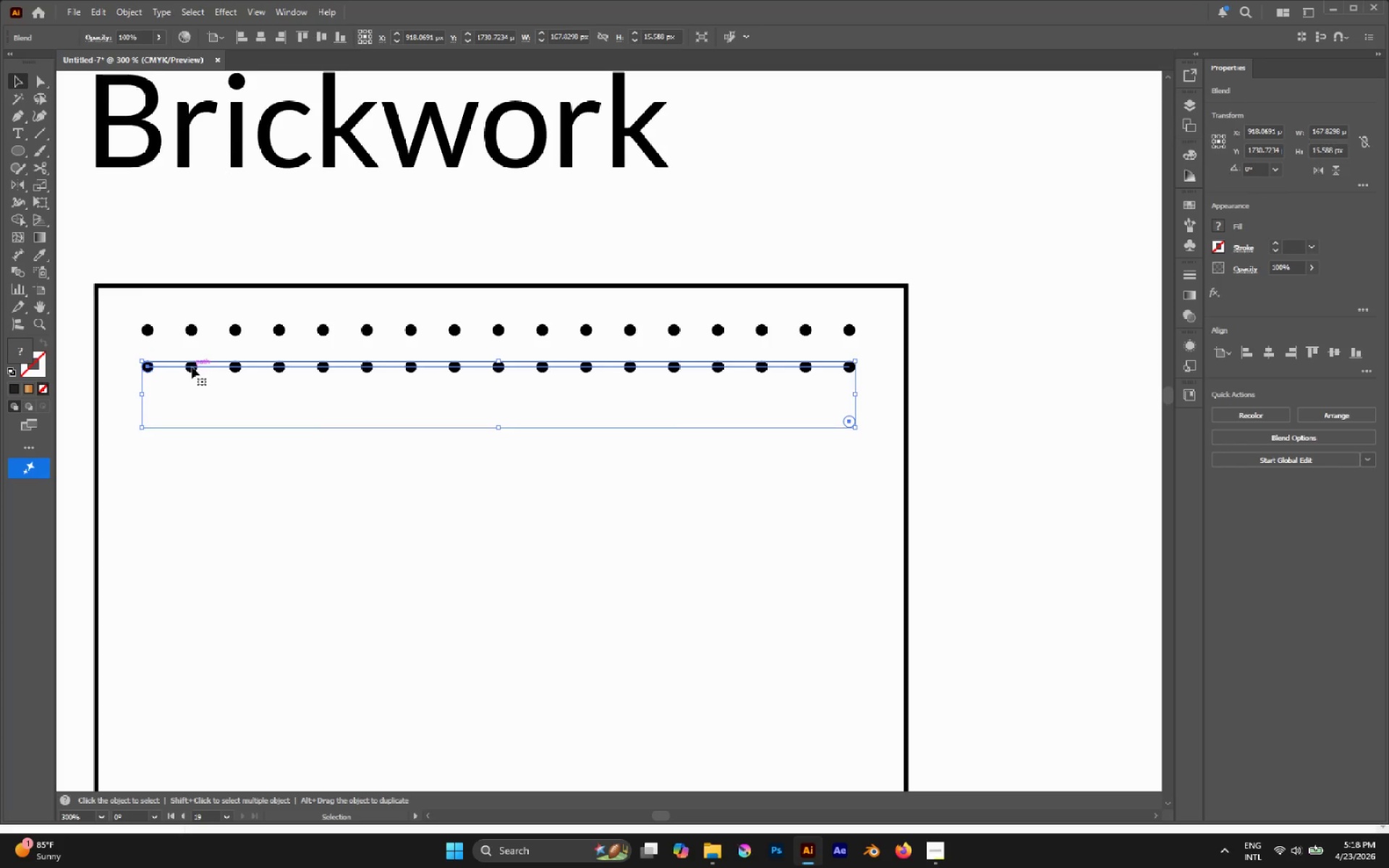 
hold_key(key=ControlLeft, duration=1.88)
 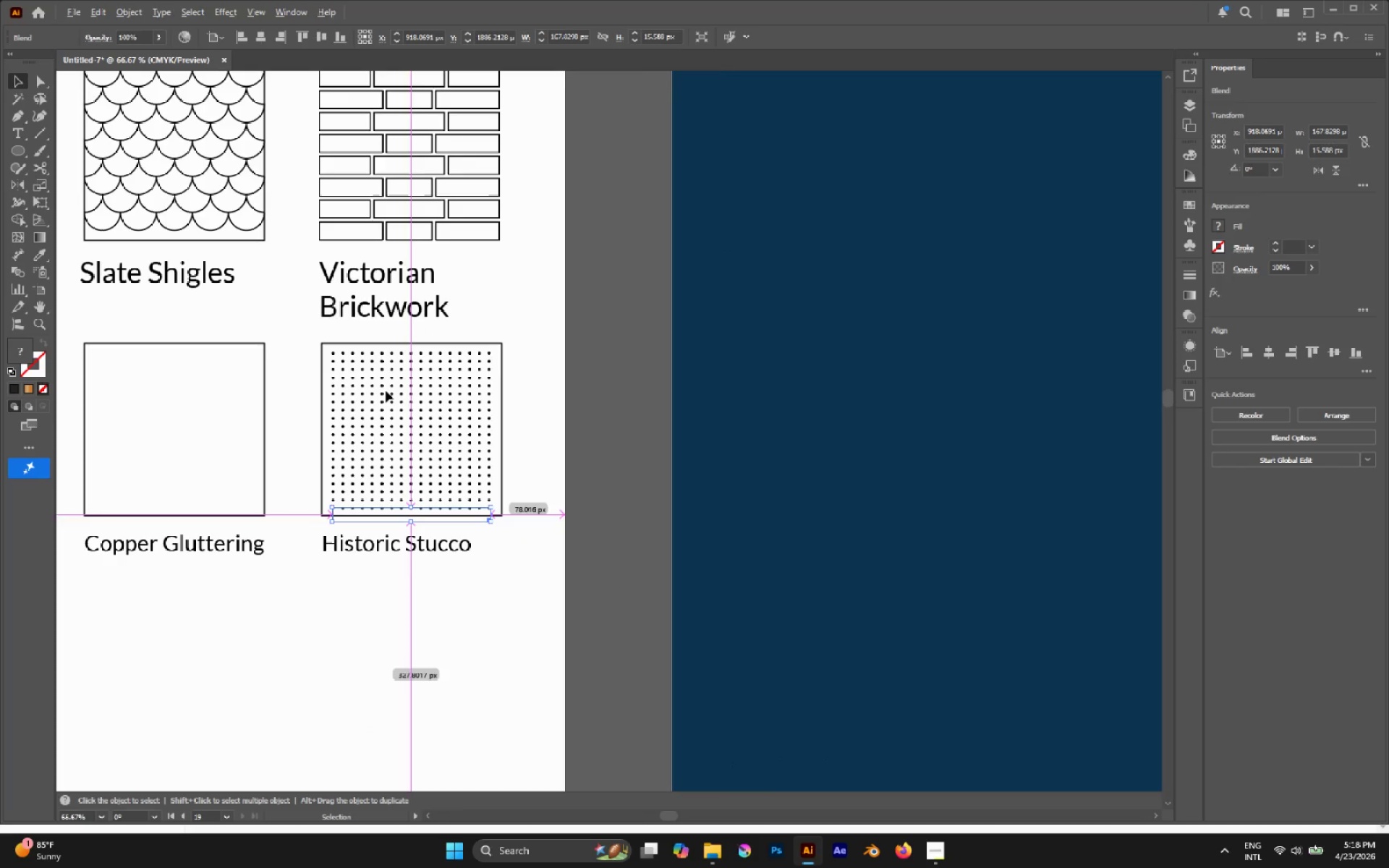 
hold_key(key=D, duration=1.45)
 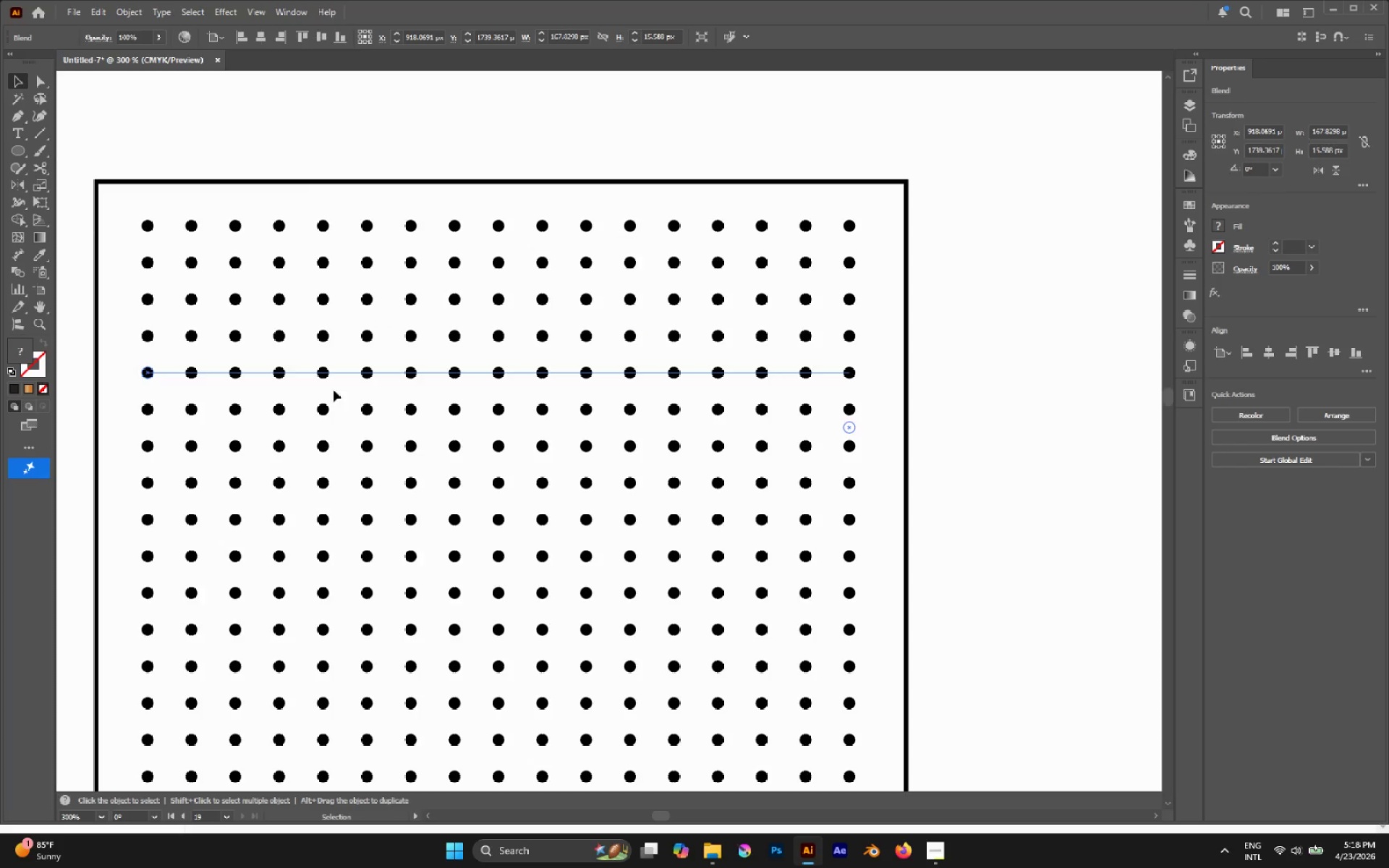 
scroll: coordinate [192, 367], scroll_direction: down, amount: 6.0
 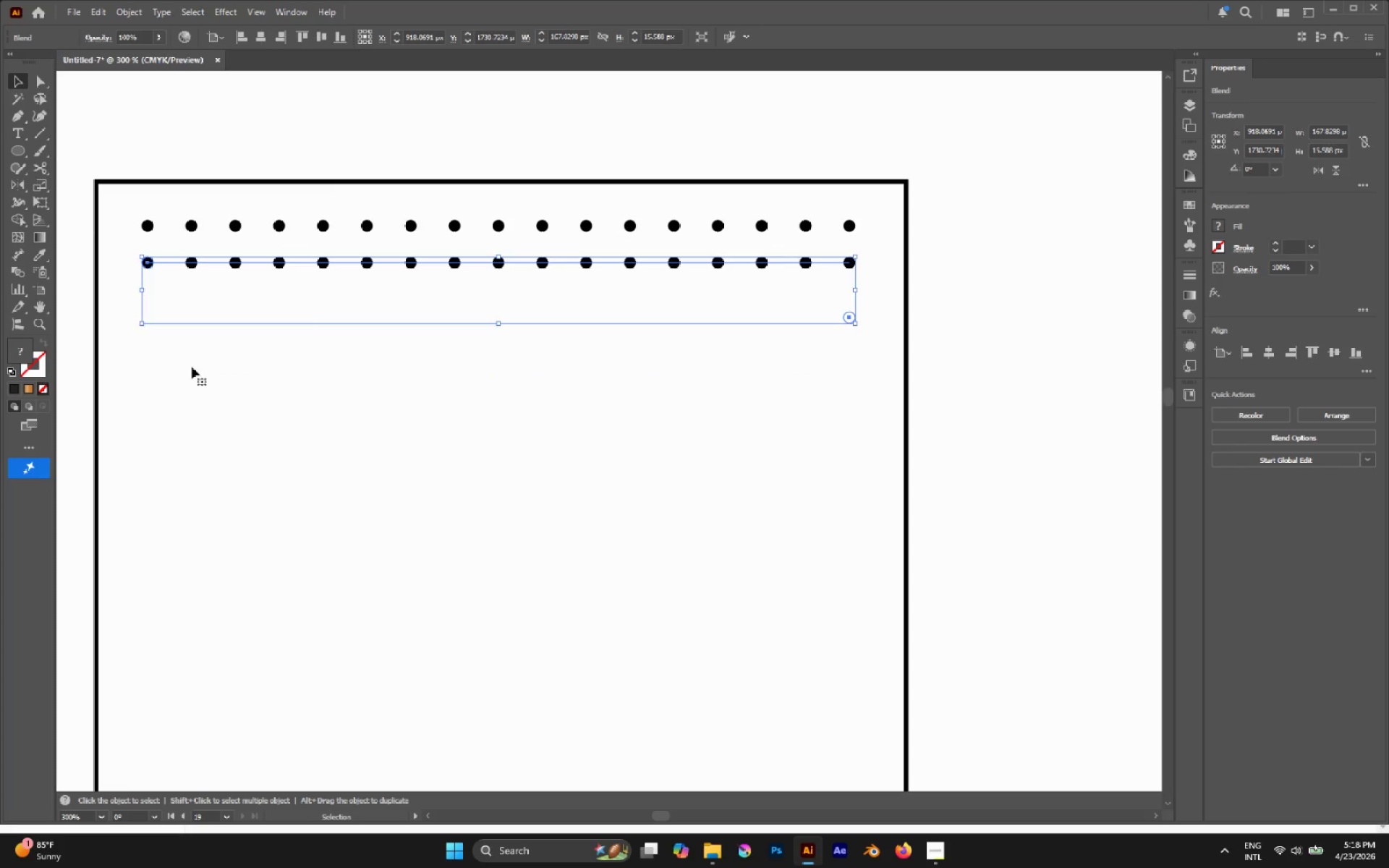 
hold_key(key=AltLeft, duration=0.39)
scroll: coordinate [386, 391], scroll_direction: down, amount: 4.0
 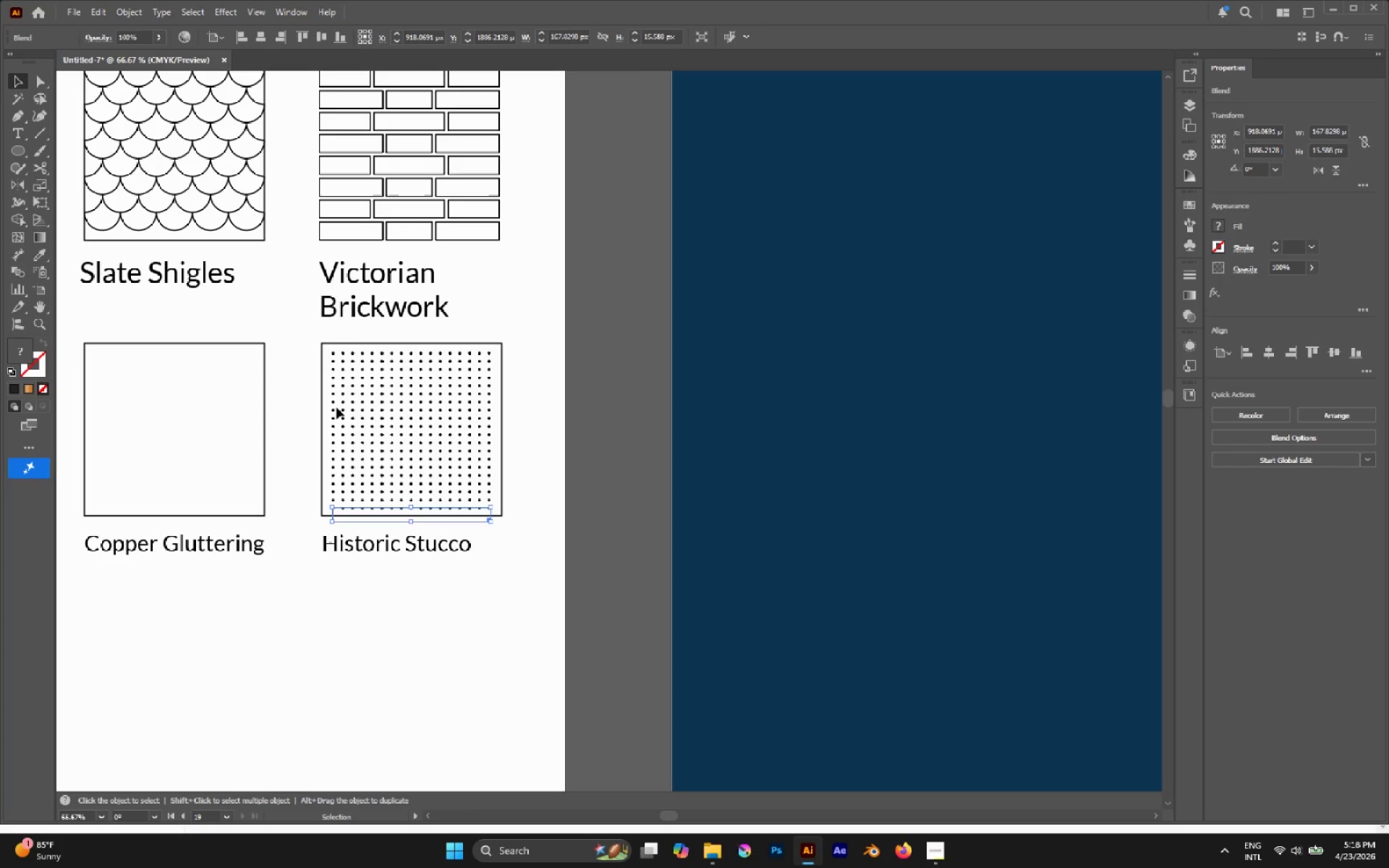 
hold_key(key=AltLeft, duration=0.48)
scroll: coordinate [333, 435], scroll_direction: none, amount: 0.0
 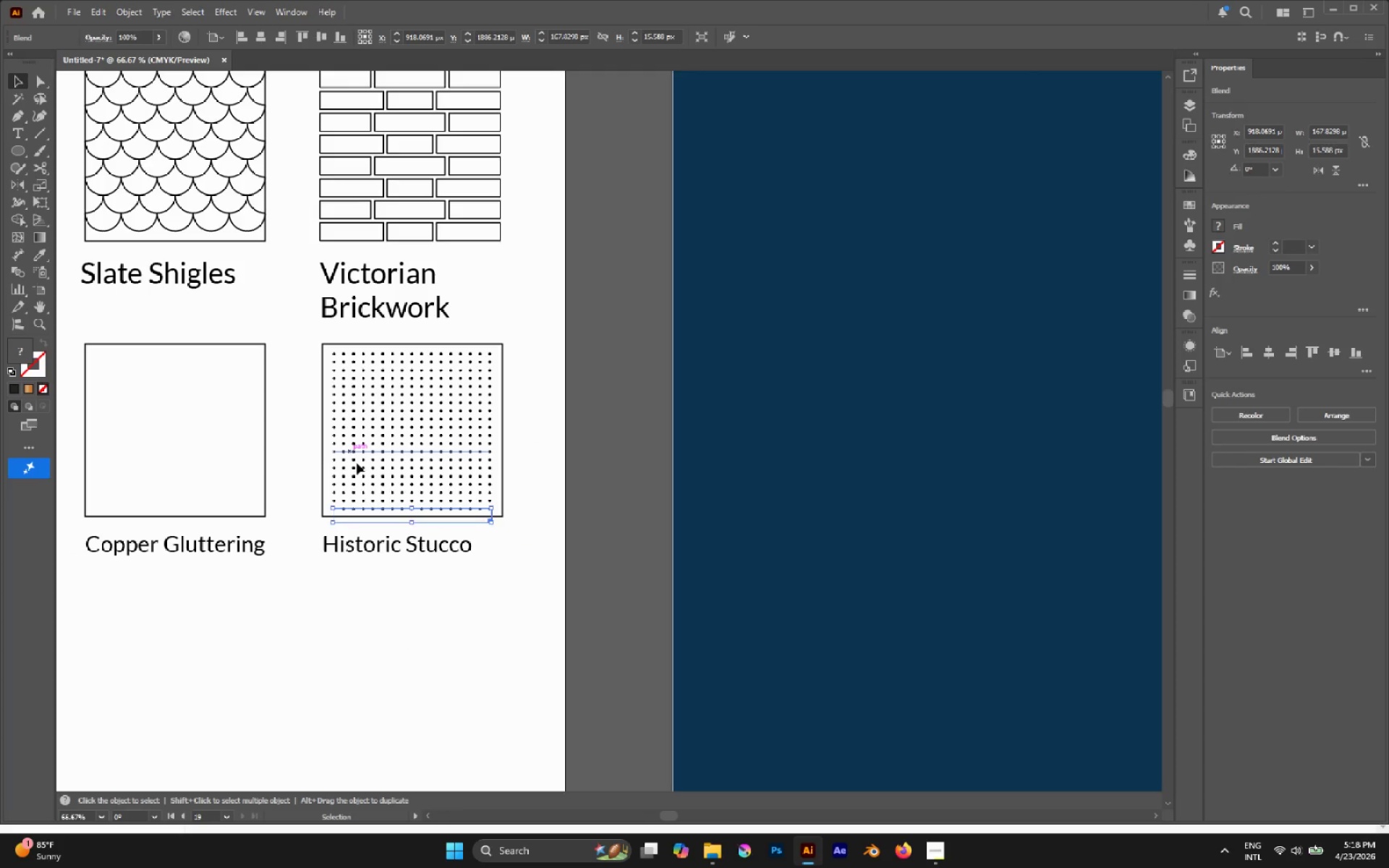 
hold_key(key=AltLeft, duration=0.47)
scroll: coordinate [368, 502], scroll_direction: up, amount: 2.0
 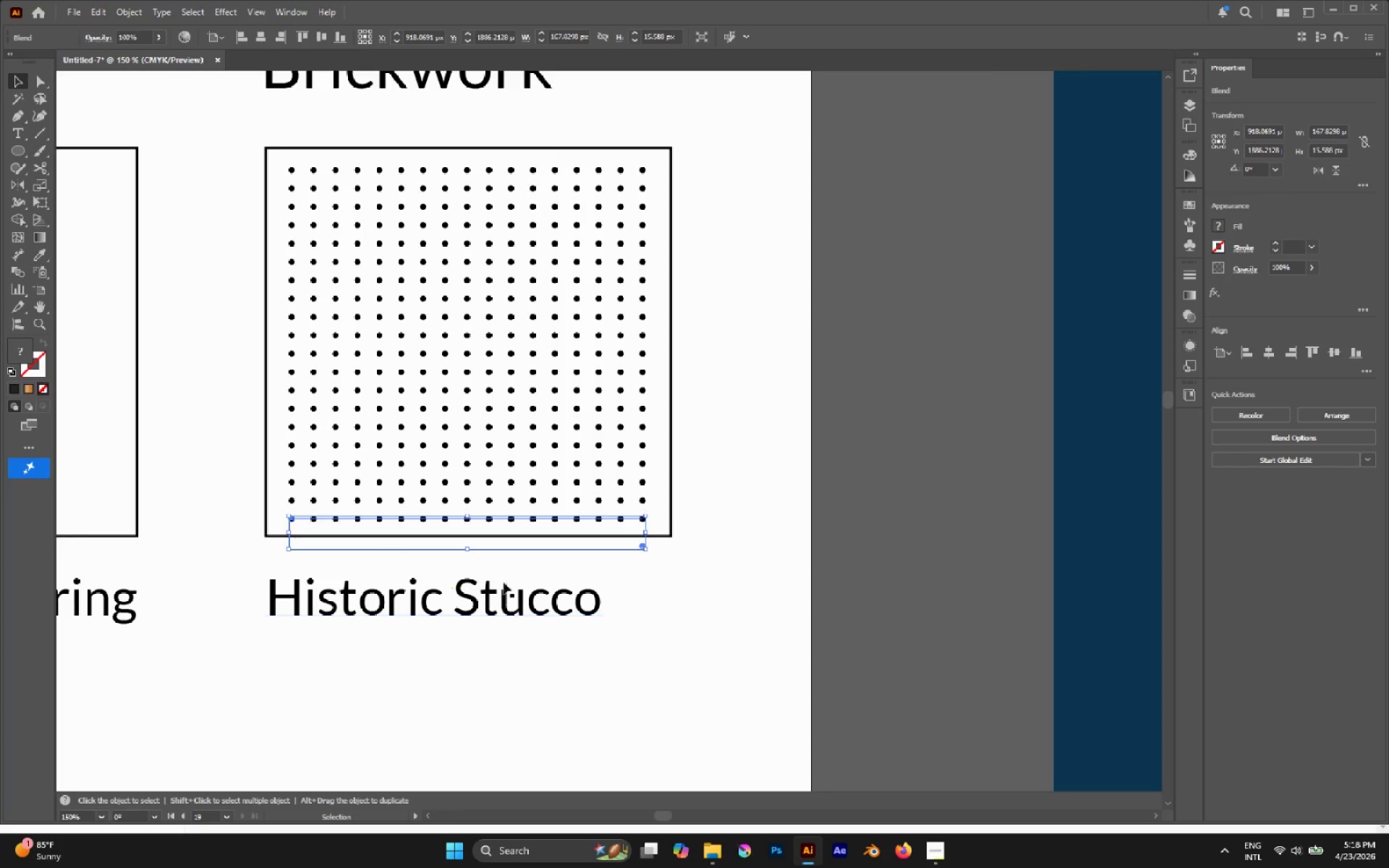 
left_click([645, 577])
 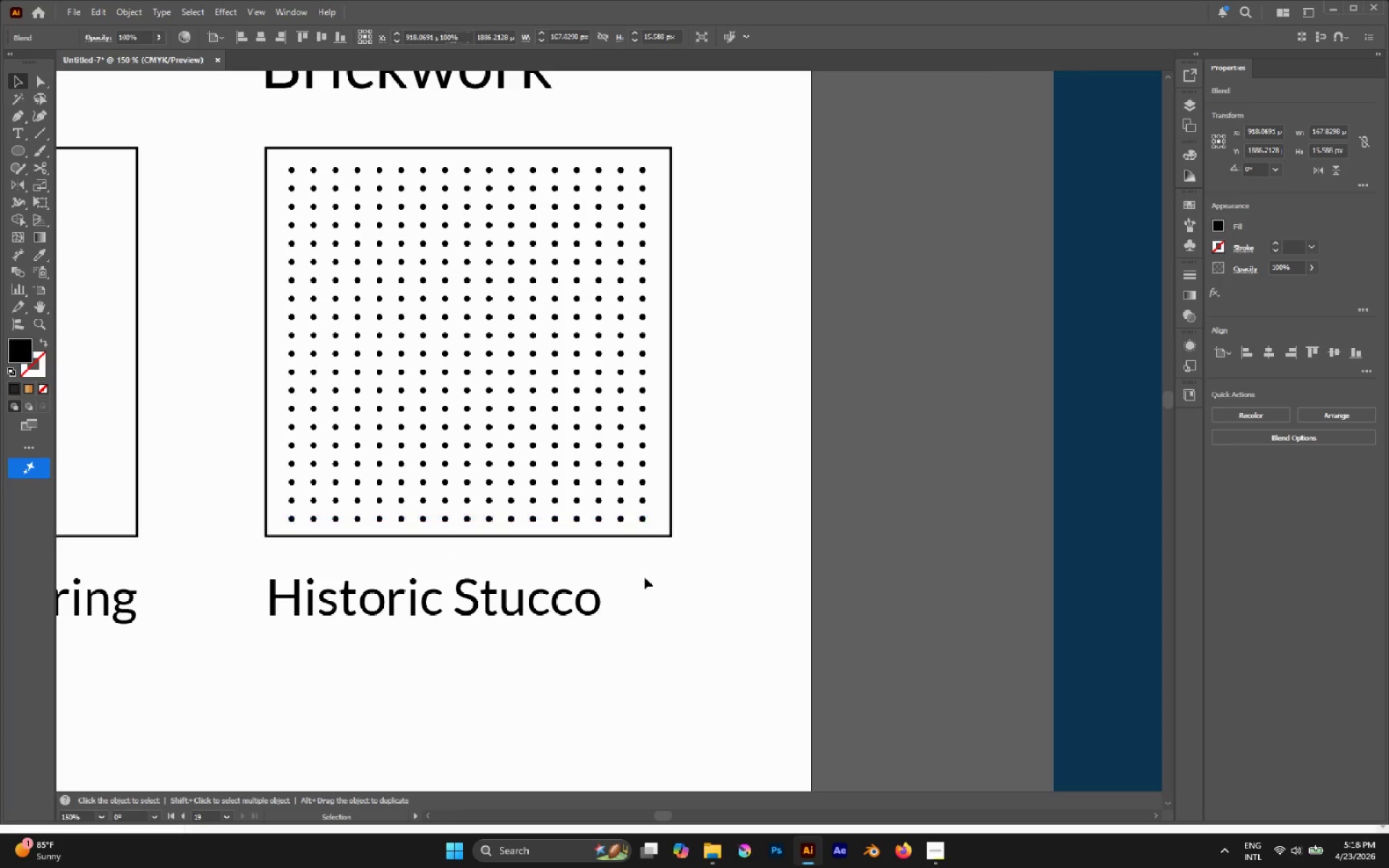 
hold_key(key=AltLeft, duration=0.38)
scroll: coordinate [645, 577], scroll_direction: down, amount: 1.0
 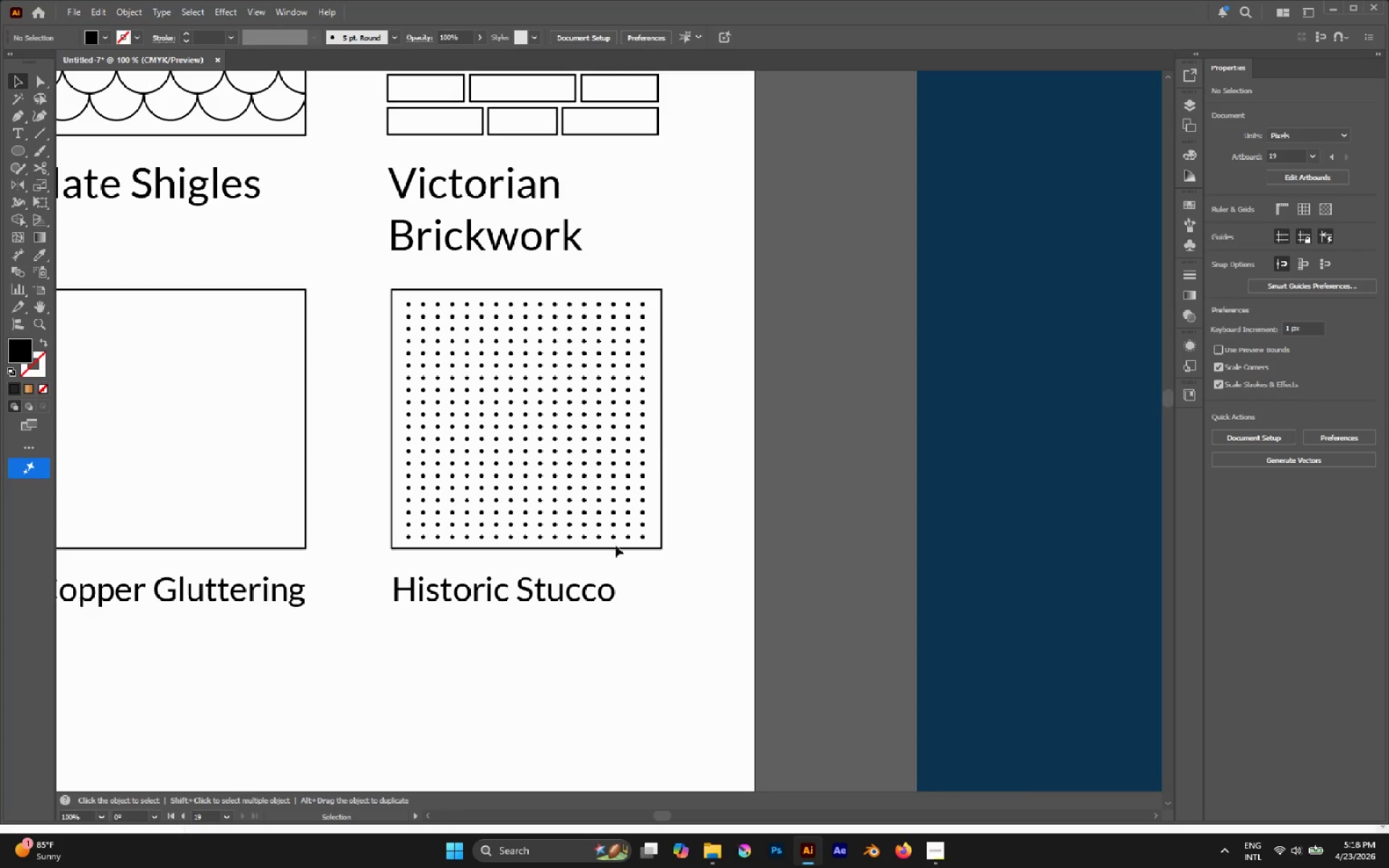 
hold_key(key=AltLeft, duration=0.36)
scroll: coordinate [601, 535], scroll_direction: down, amount: 1.0
 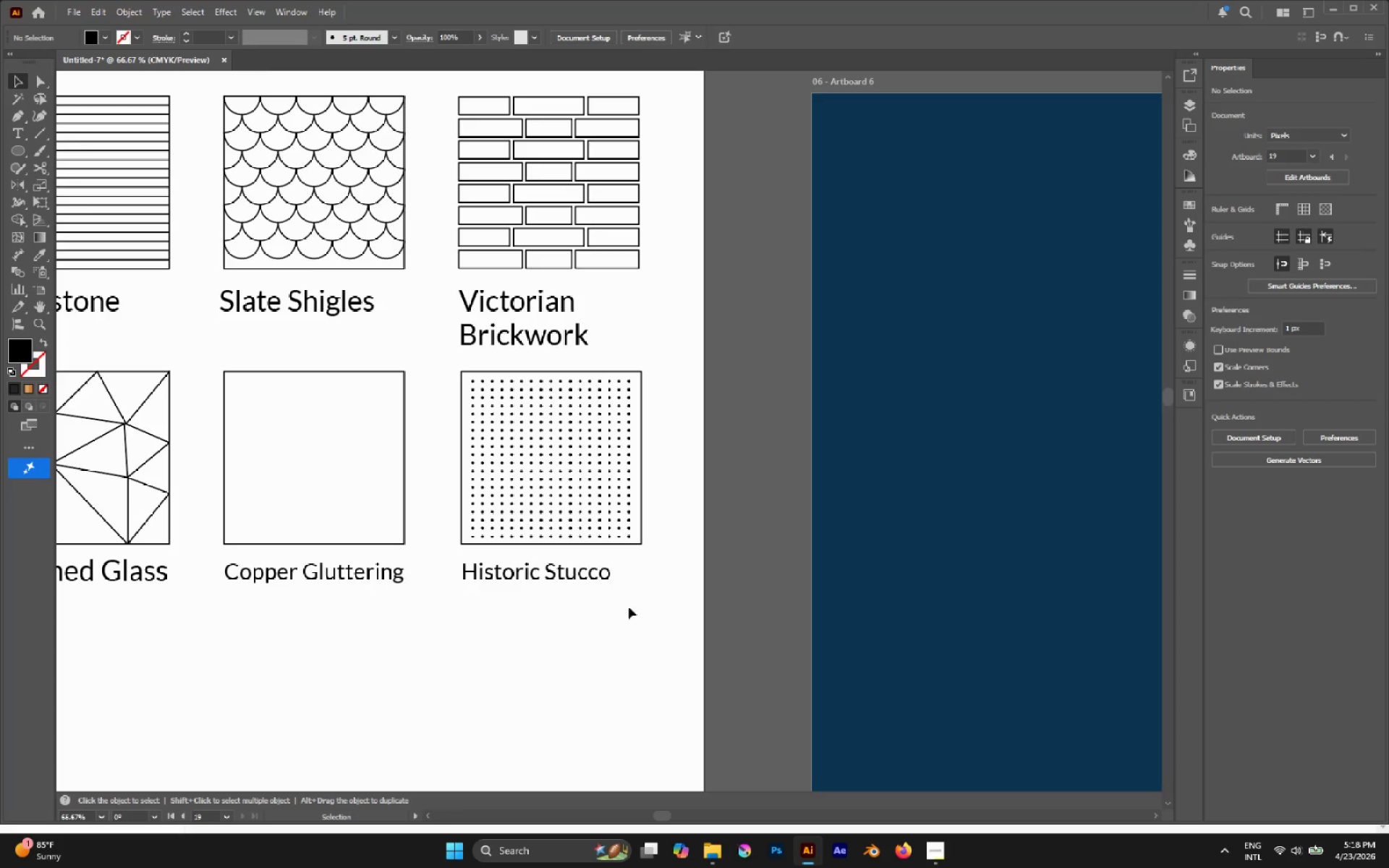 
left_click_drag(start_coordinate=[645, 600], to_coordinate=[460, 435])
 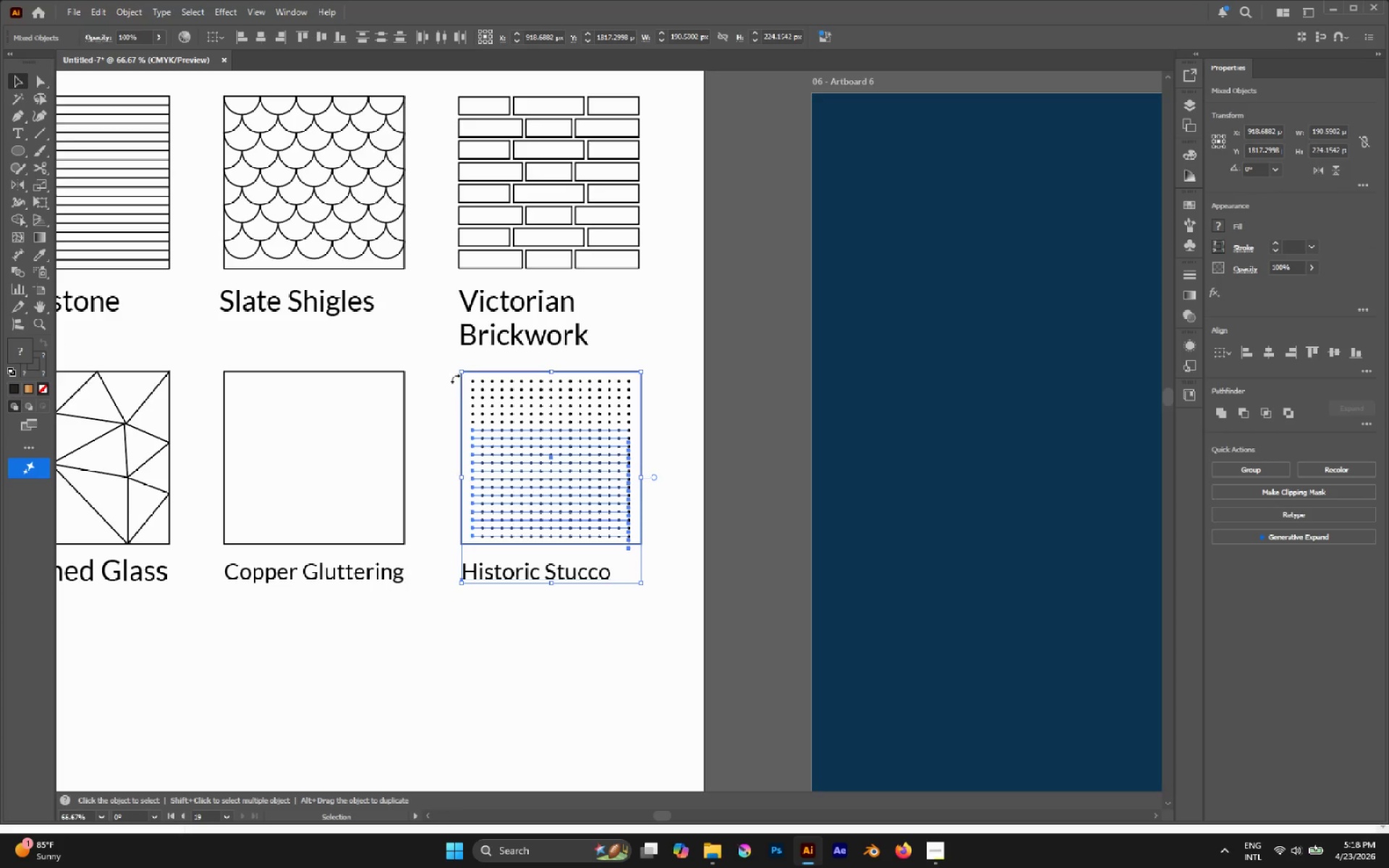 
left_click_drag(start_coordinate=[453, 365], to_coordinate=[533, 480])
 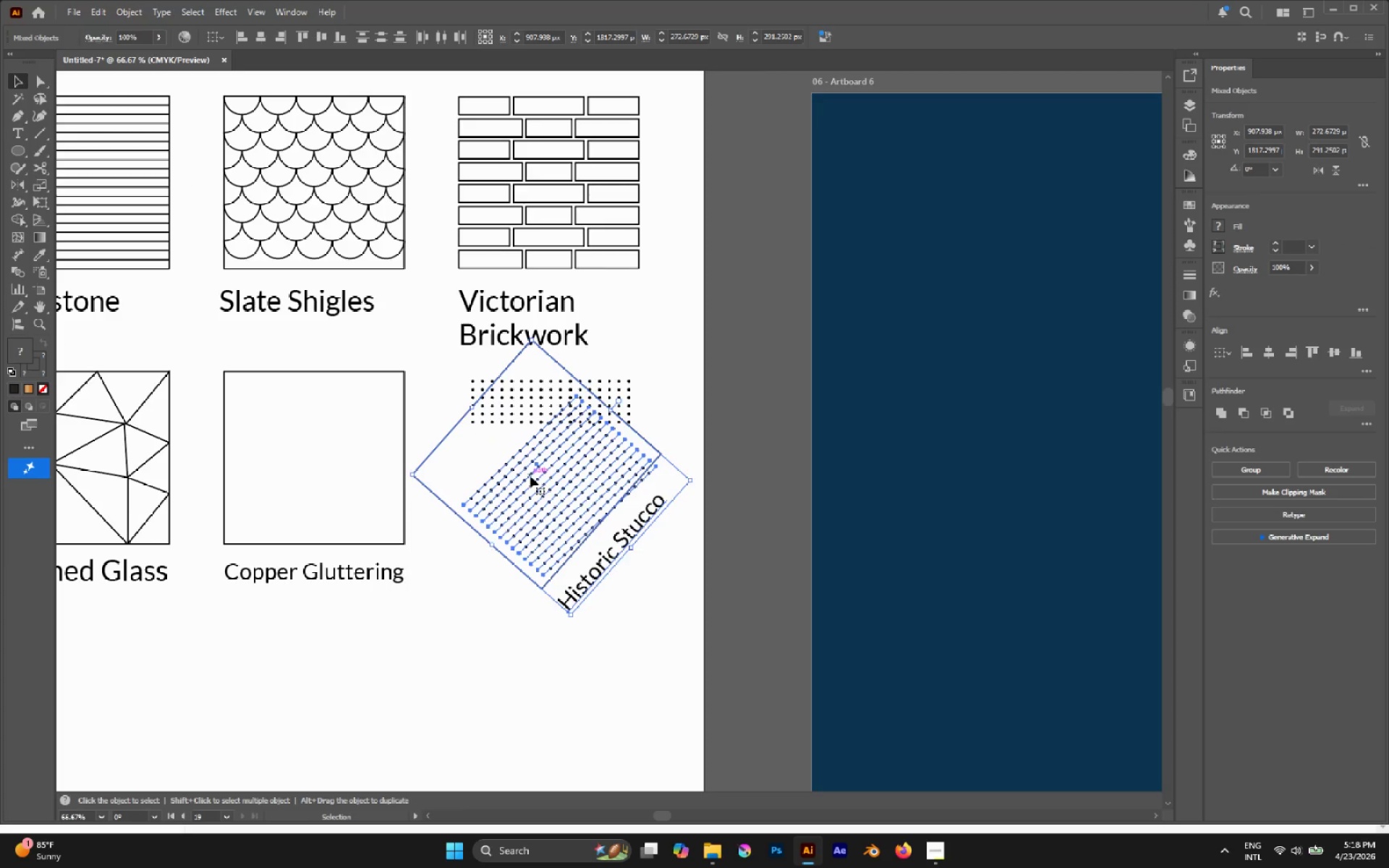 
key(Control+Z)
 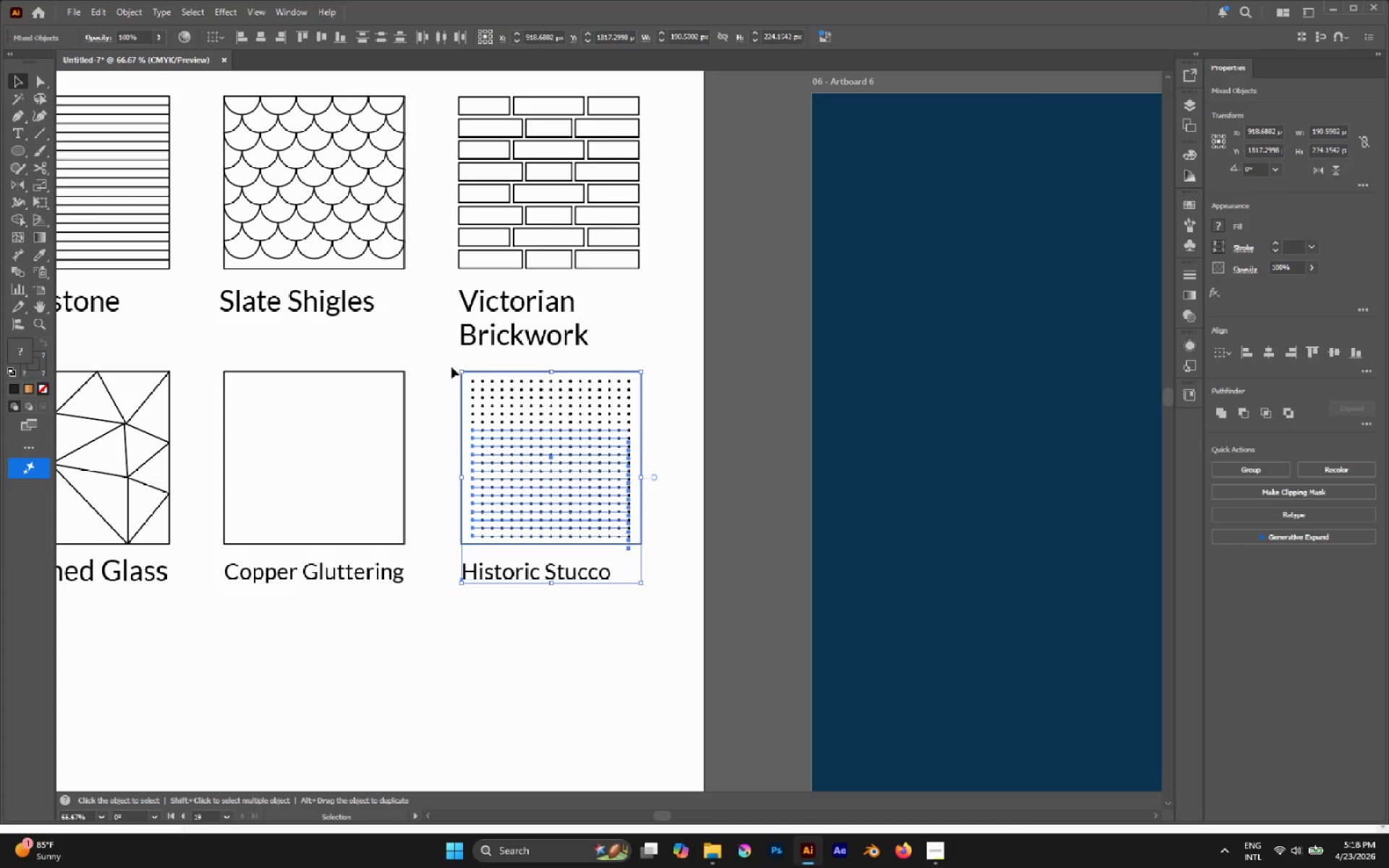 
left_click_drag(start_coordinate=[451, 362], to_coordinate=[681, 686])
 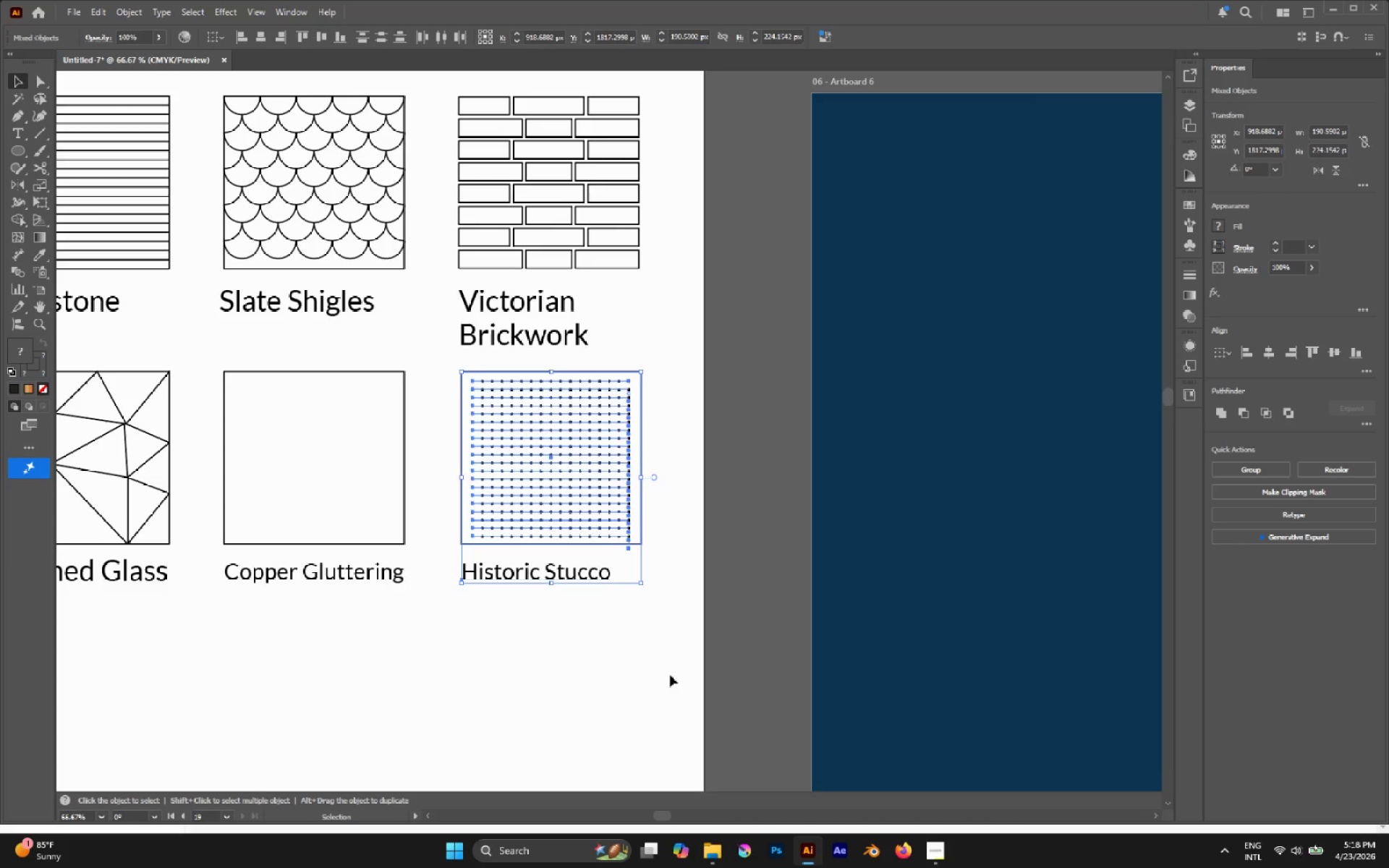 
key(Control+G)
 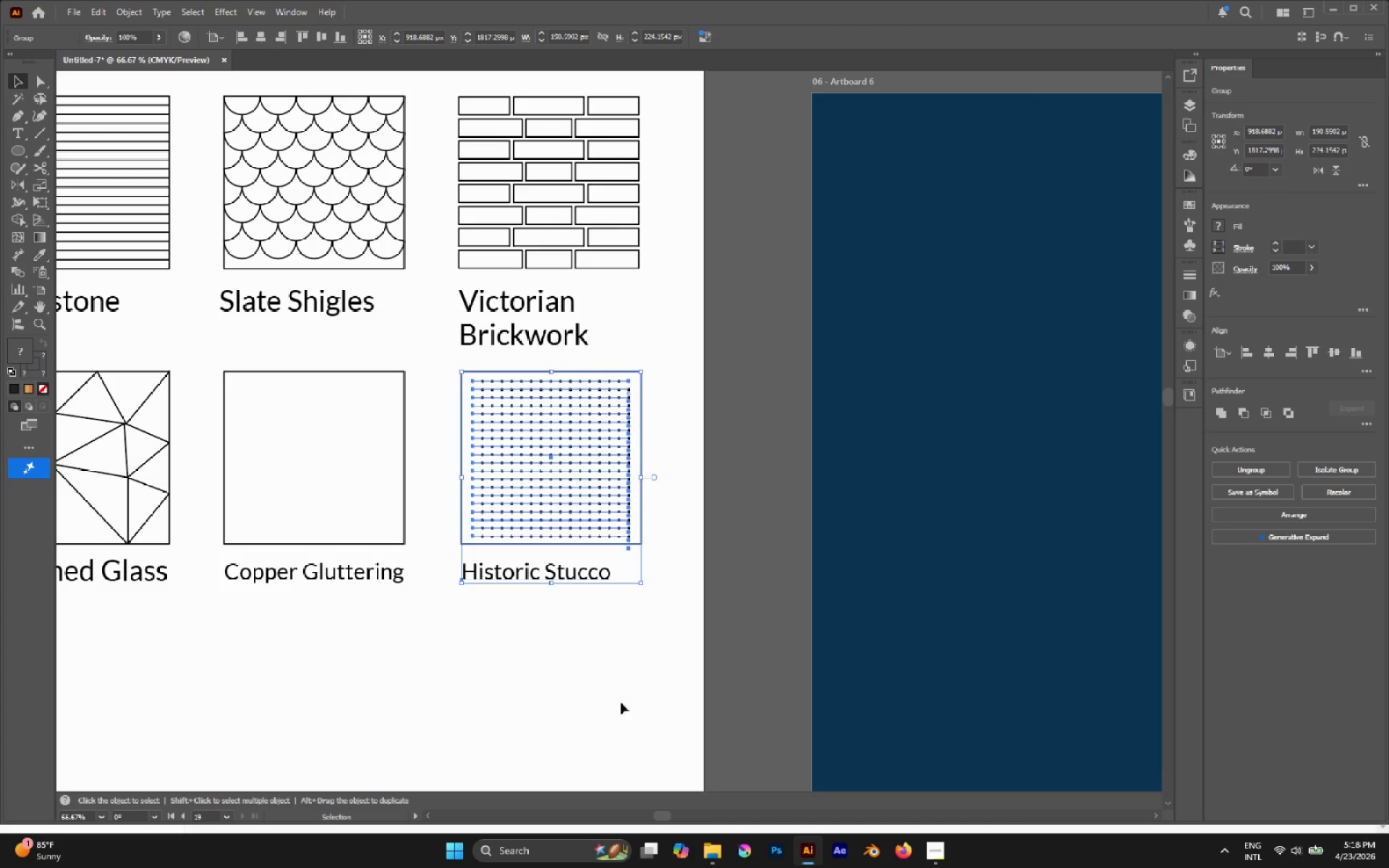 
left_click_drag(start_coordinate=[609, 707], to_coordinate=[602, 705])
 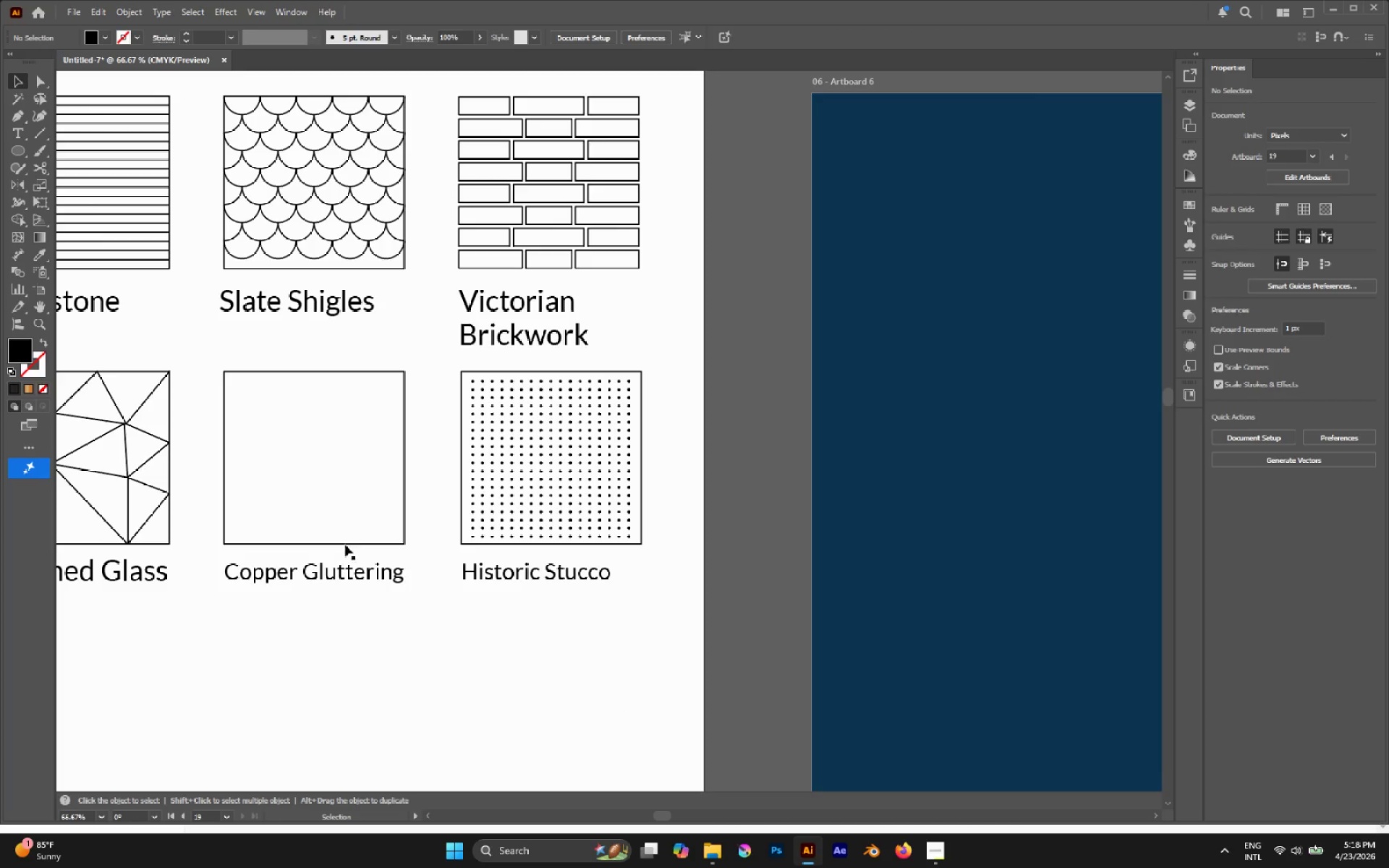 
left_click_drag(start_coordinate=[360, 621], to_coordinate=[266, 467])
 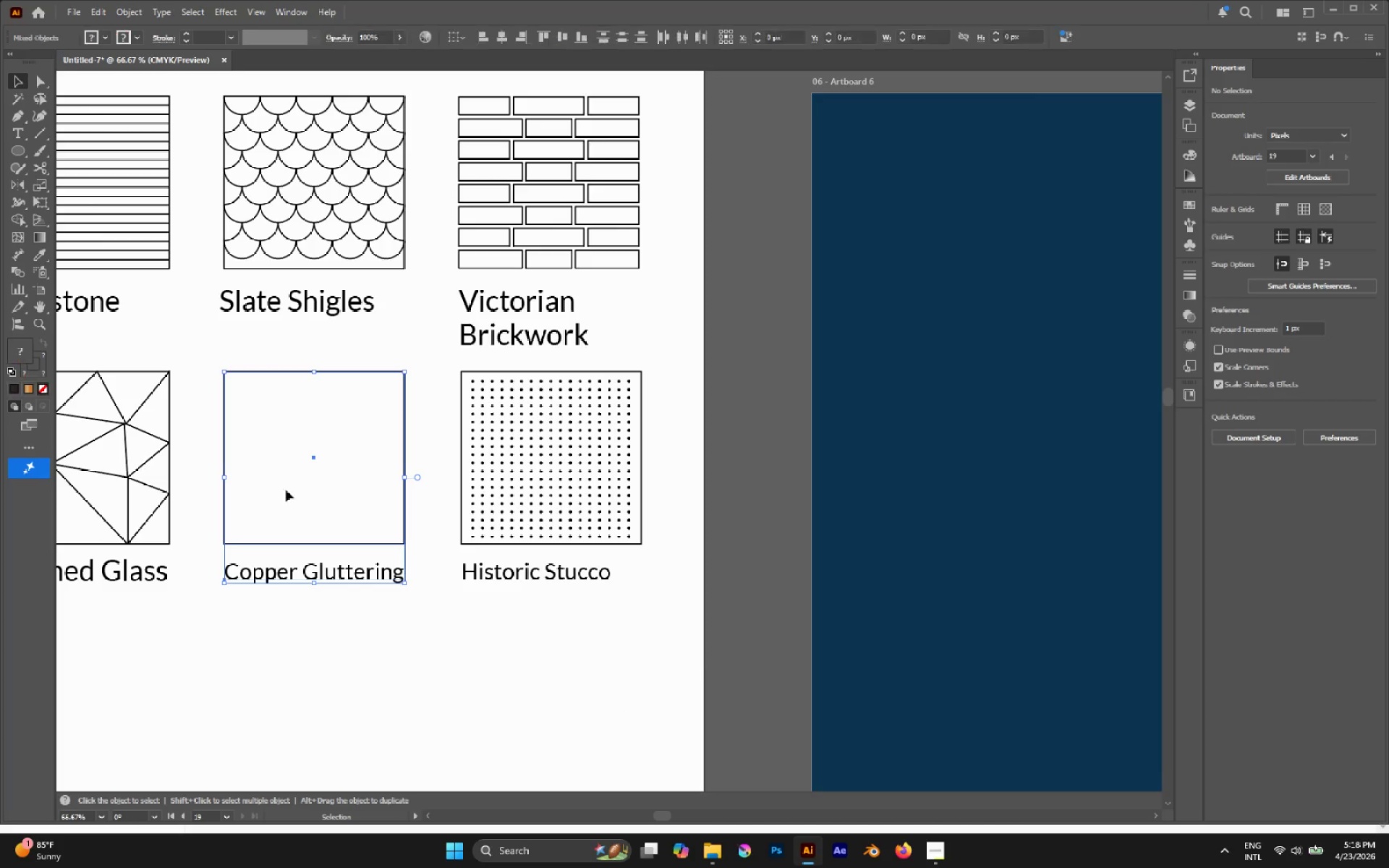 
hold_key(key=AltLeft, duration=0.73)
 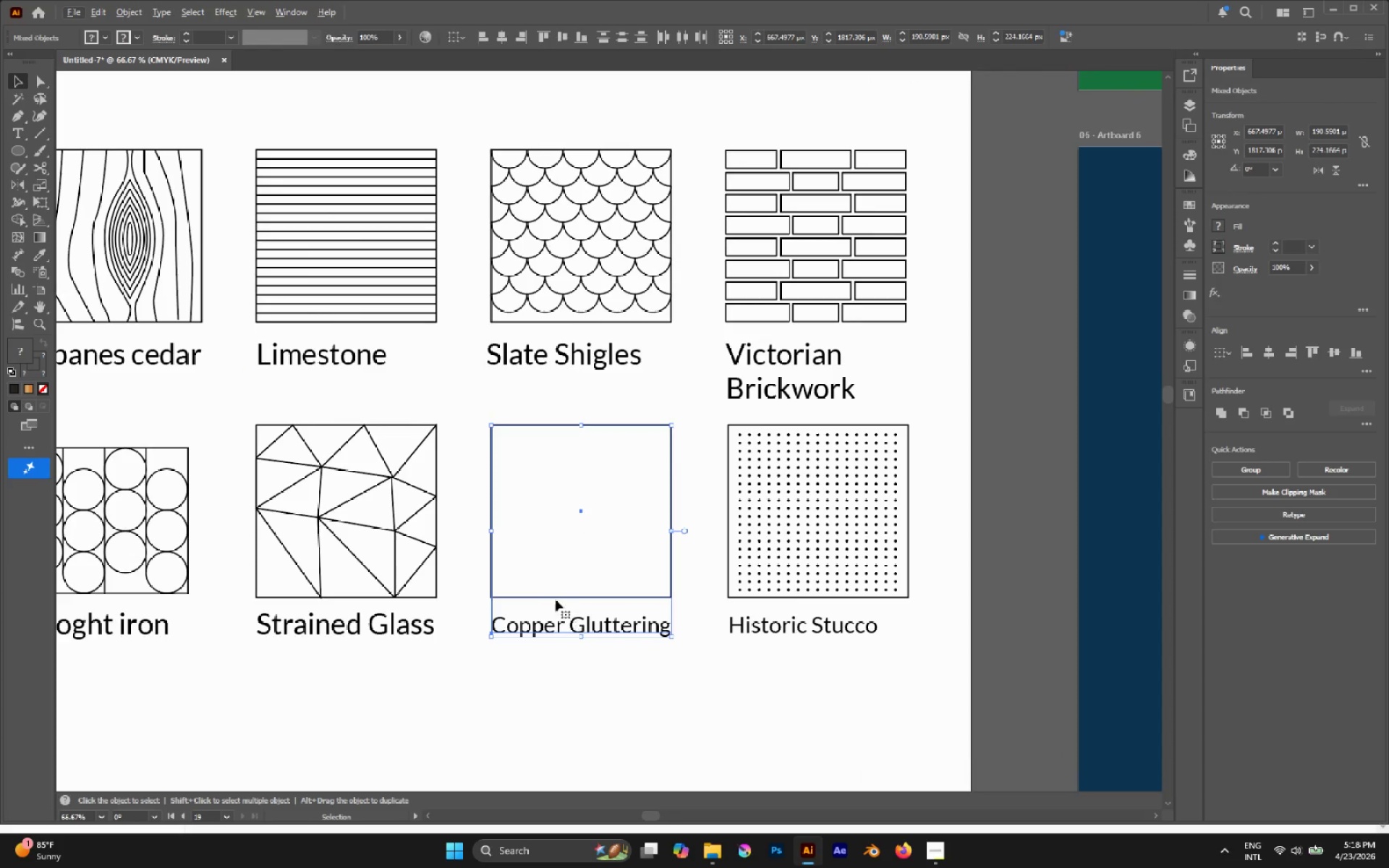 
hold_key(key=AltLeft, duration=0.69)
scroll: coordinate [515, 482], scroll_direction: none, amount: 0.0
 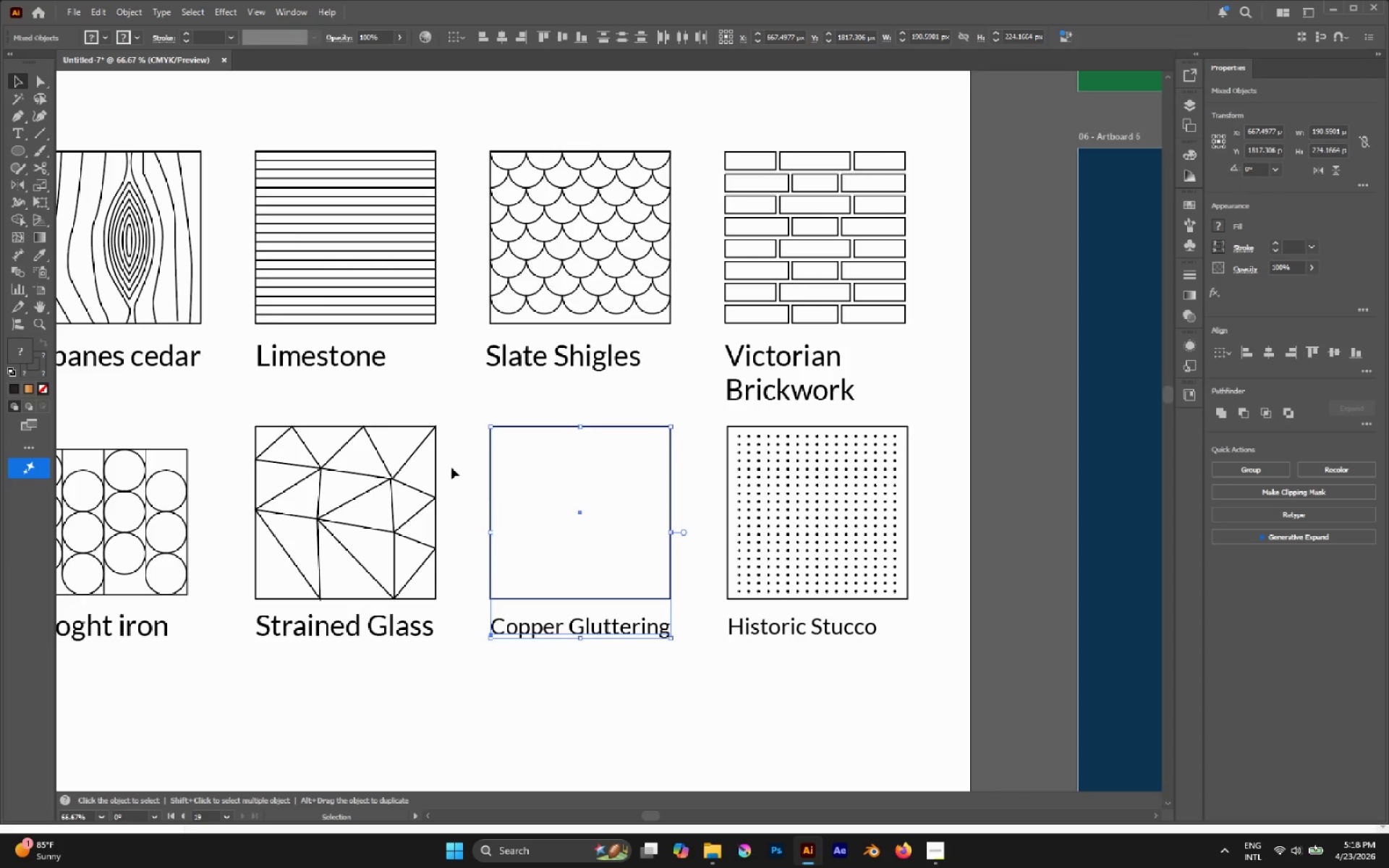 
left_click([453, 462])
 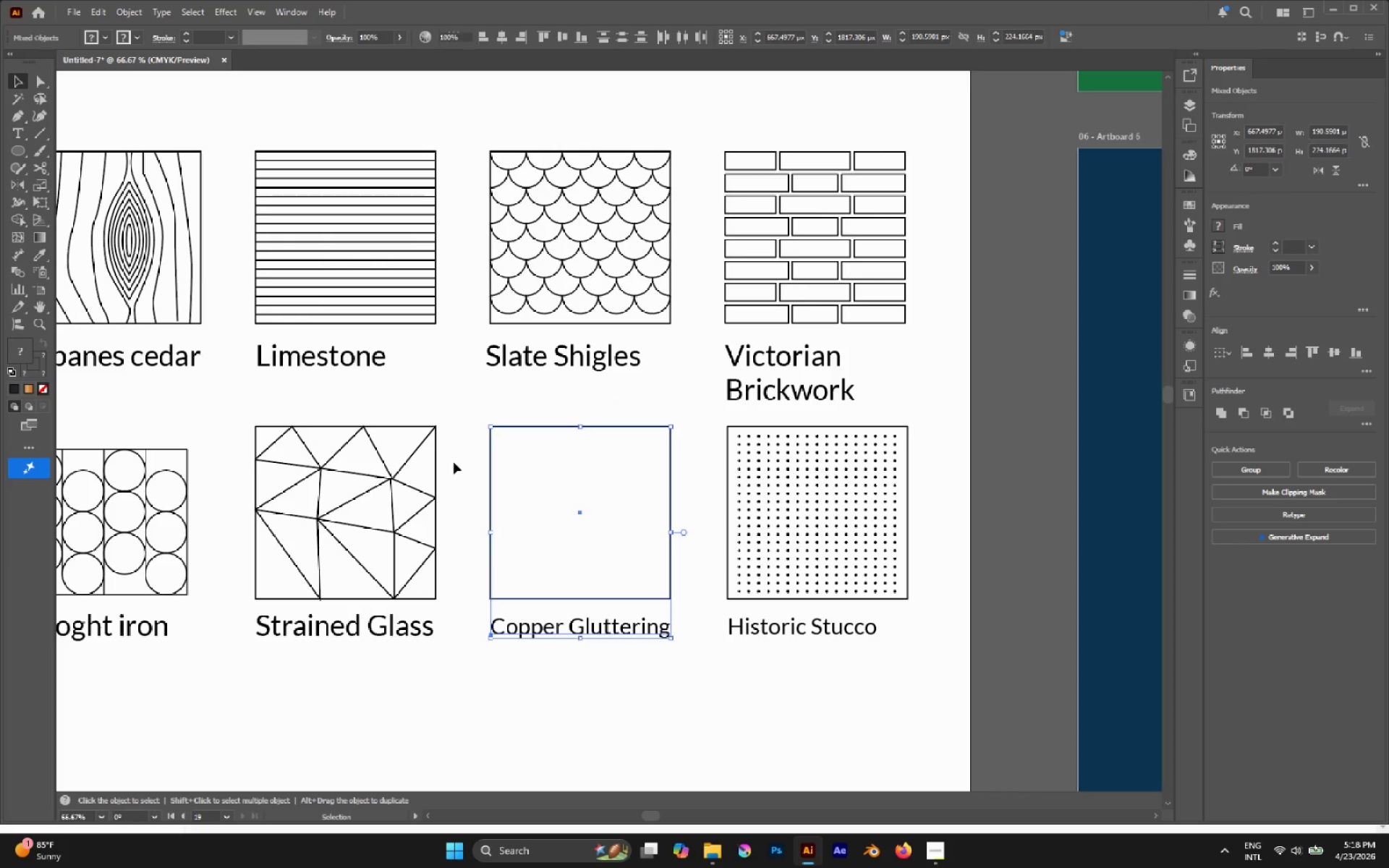 
hold_key(key=AltLeft, duration=0.36)
scroll: coordinate [530, 495], scroll_direction: up, amount: 2.0
 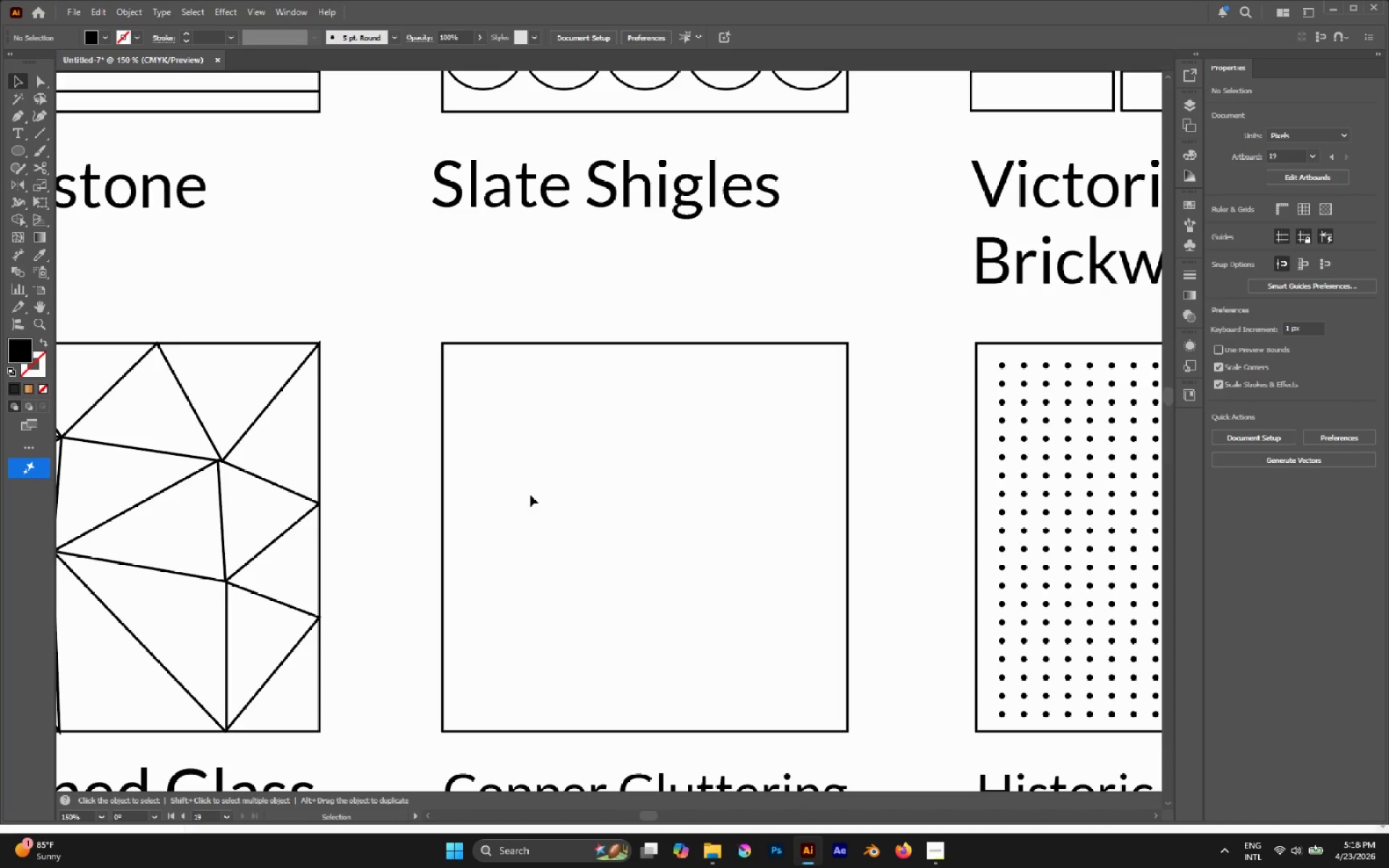 
key(P)
 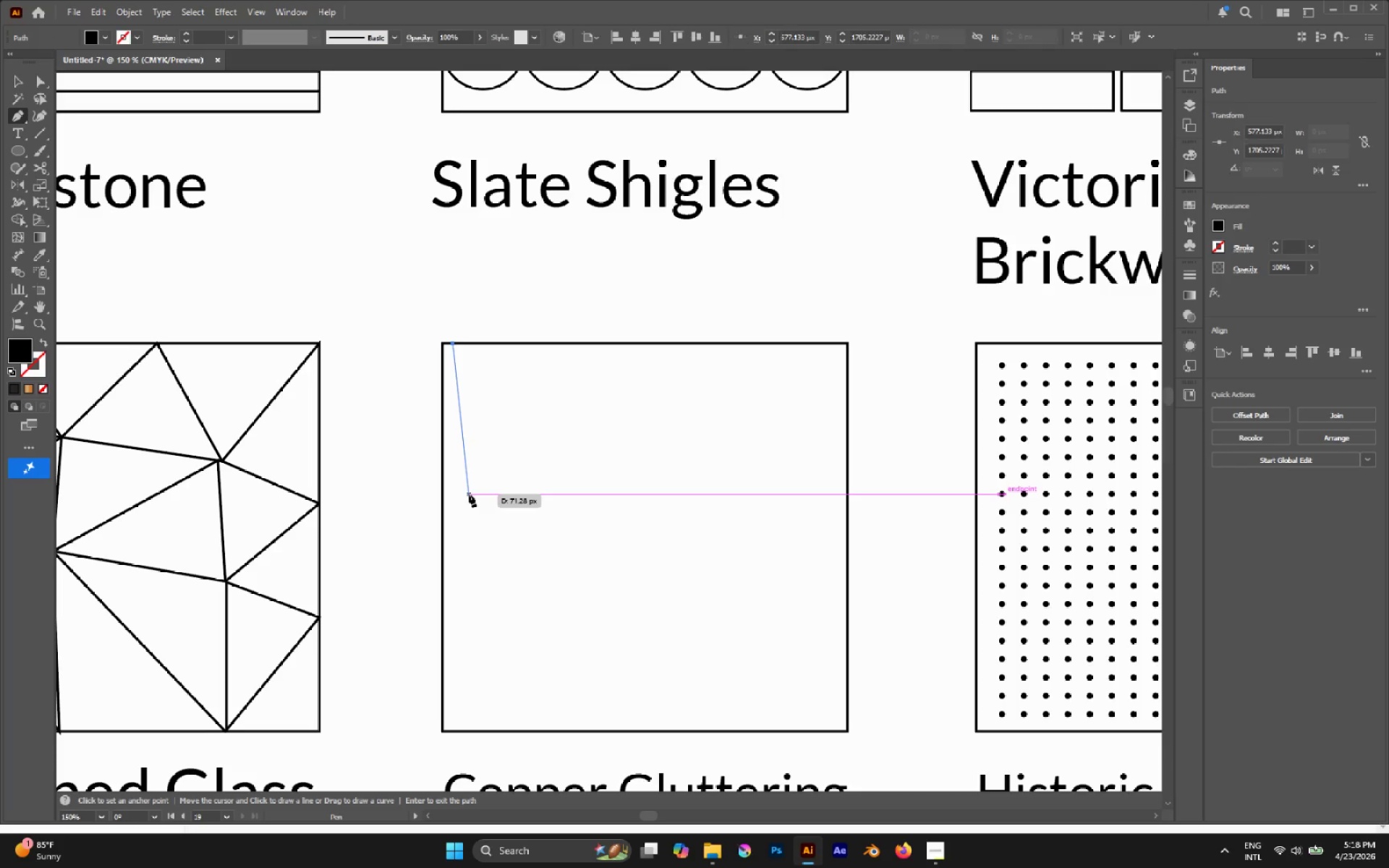 
left_click_drag(start_coordinate=[469, 500], to_coordinate=[493, 579])
 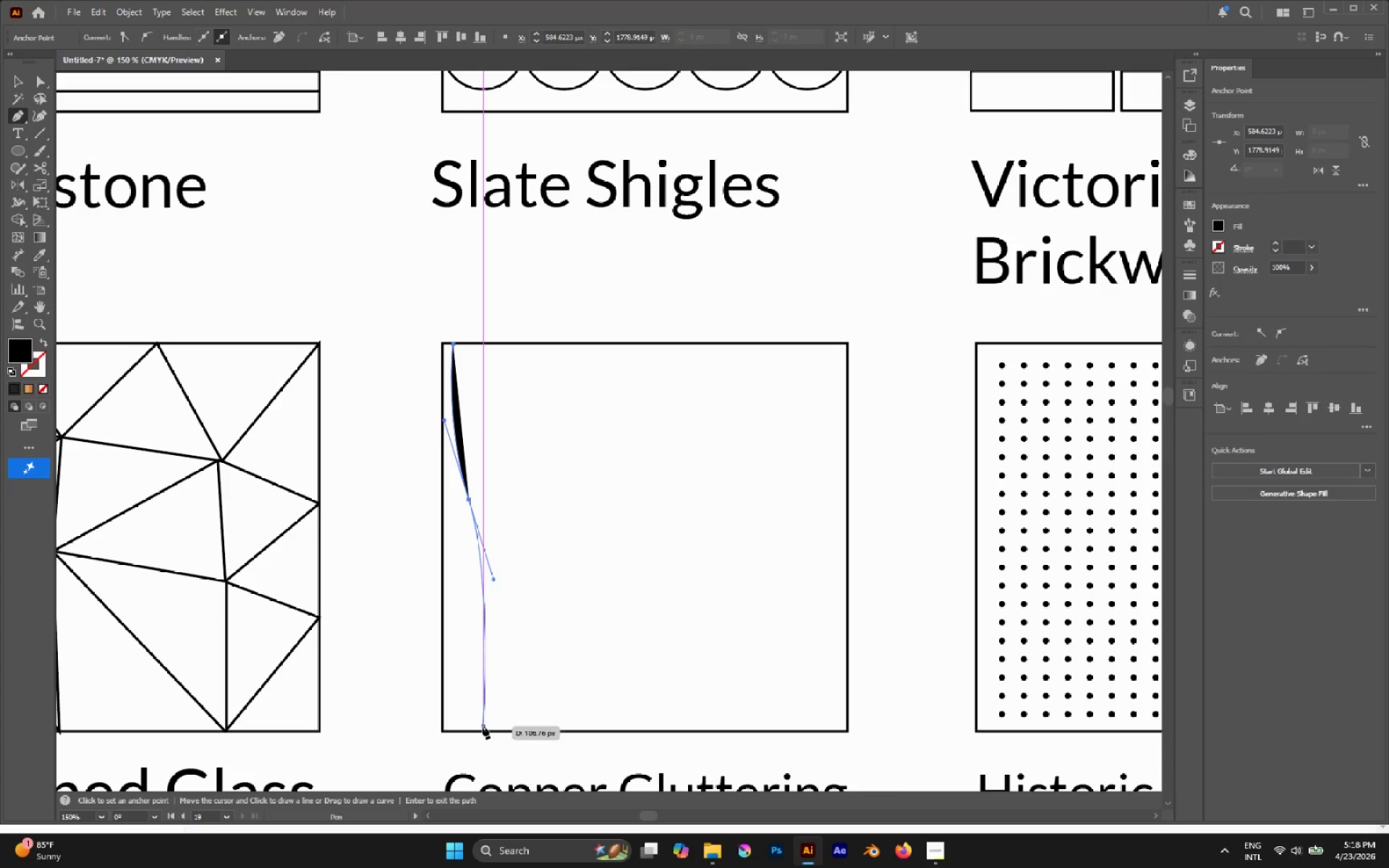 
left_click([483, 731])
 